 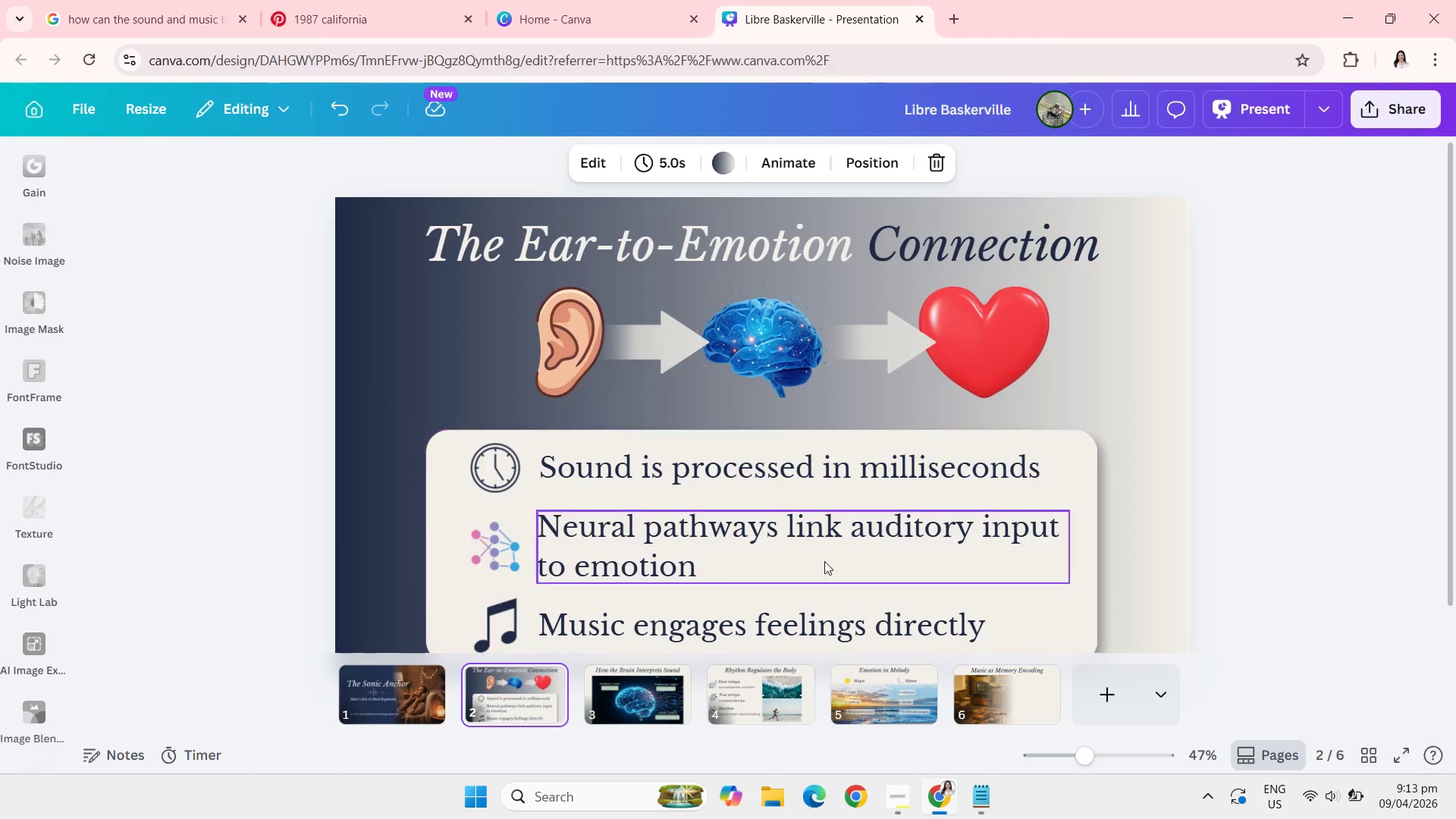 
left_click([1011, 702])
 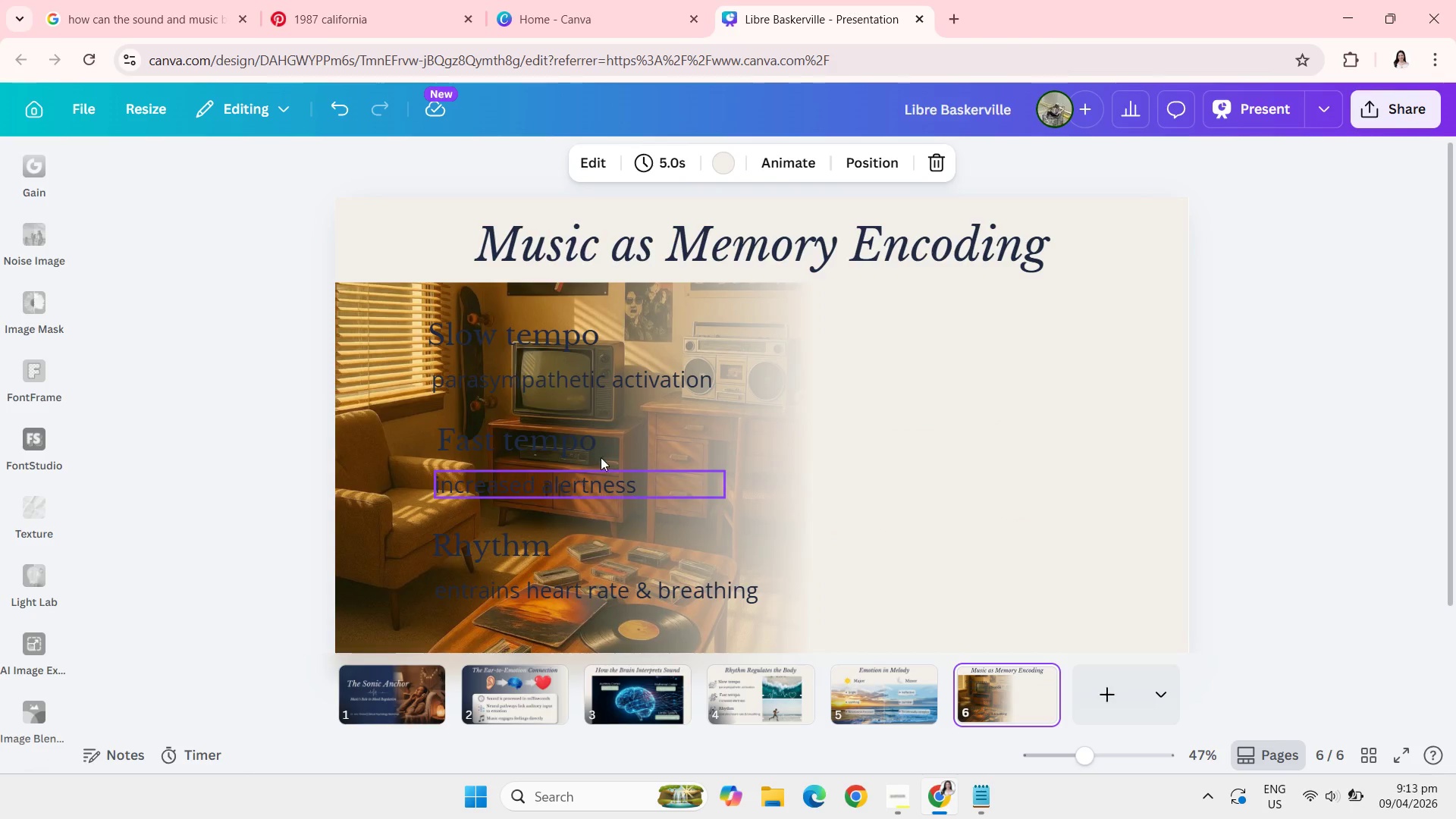 
left_click([752, 427])
 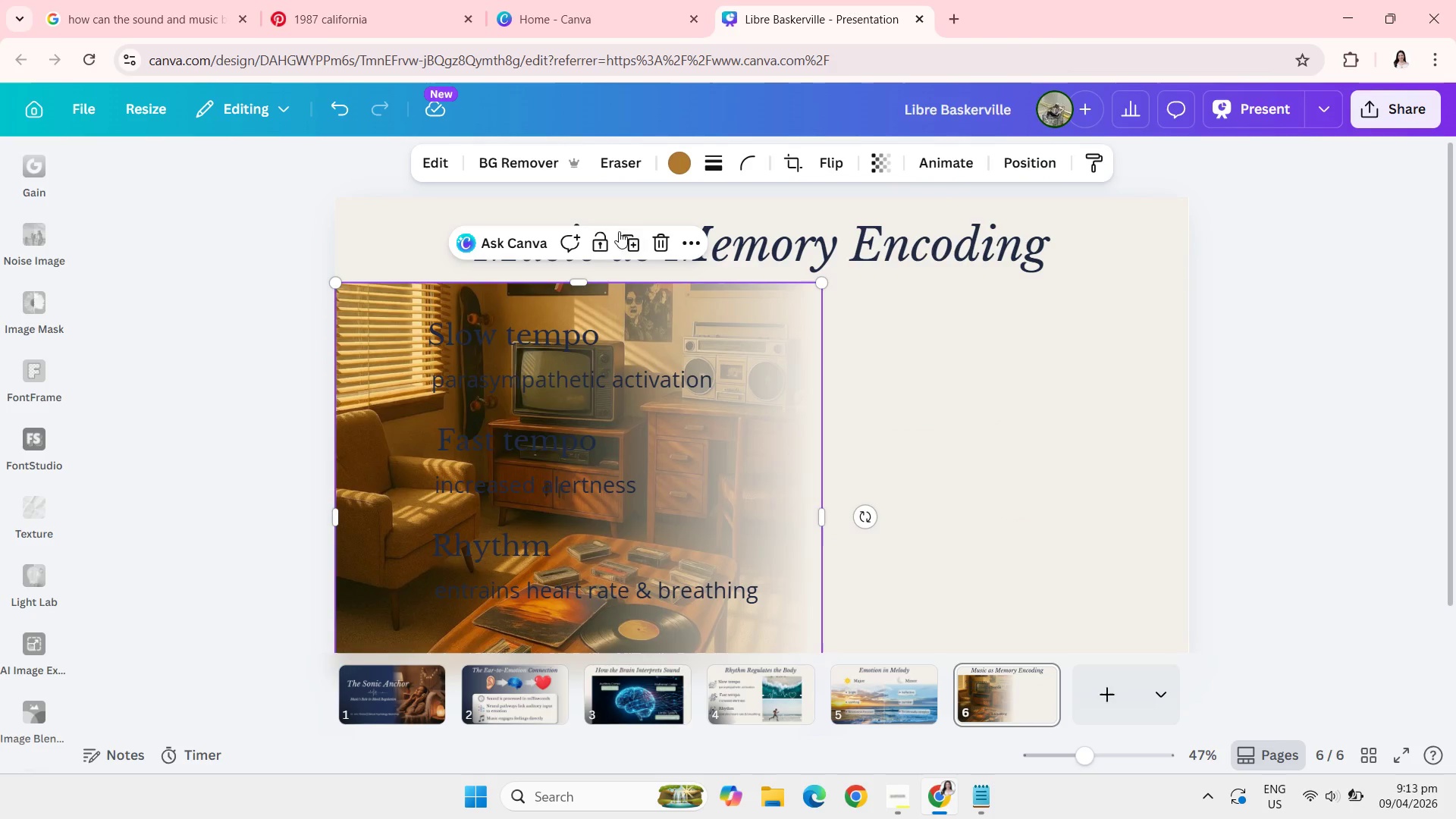 
left_click([605, 239])
 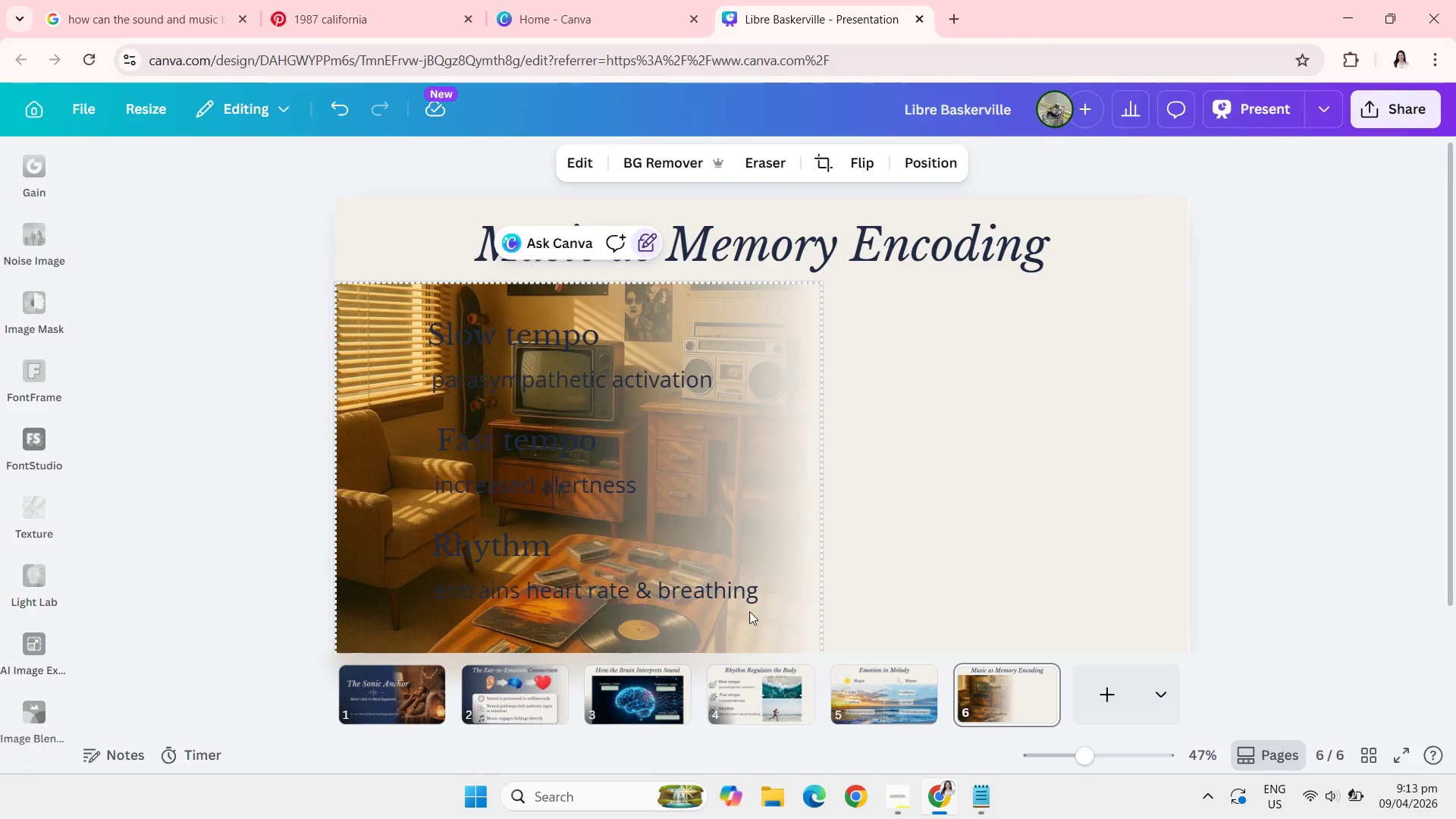 
left_click_drag(start_coordinate=[752, 617], to_coordinate=[447, 337])
 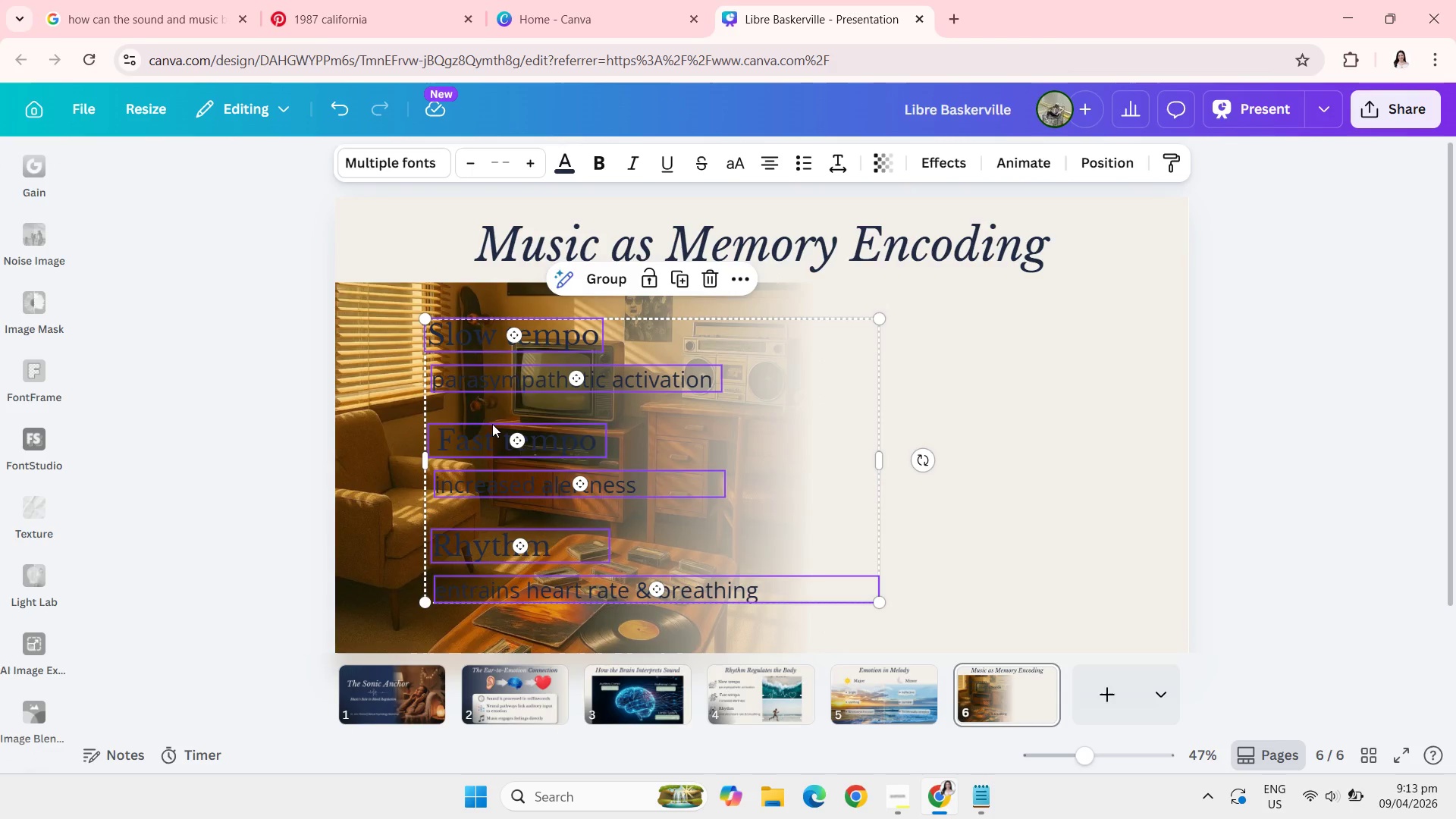 
left_click_drag(start_coordinate=[485, 424], to_coordinate=[820, 438])
 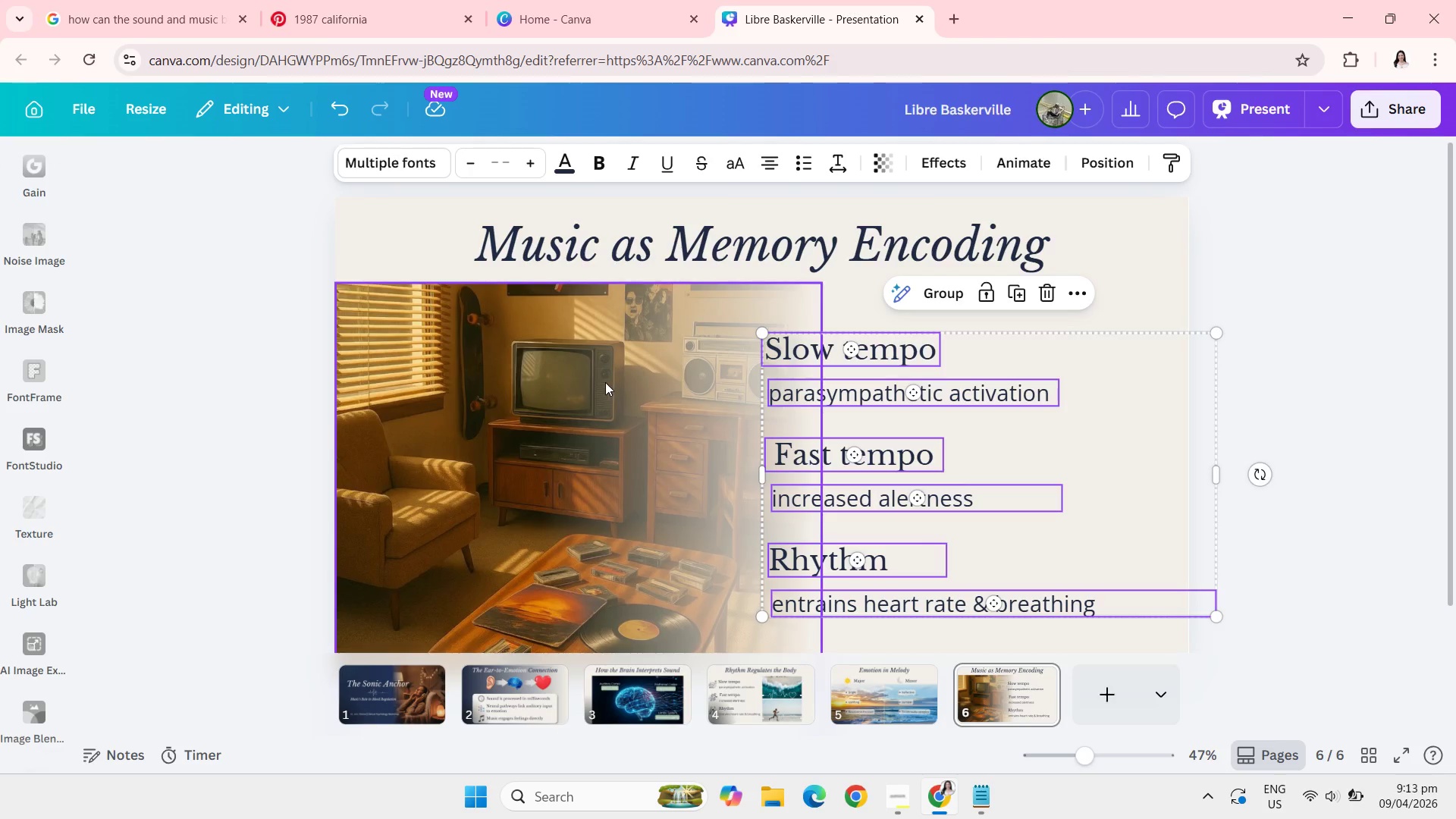 
left_click([542, 413])
 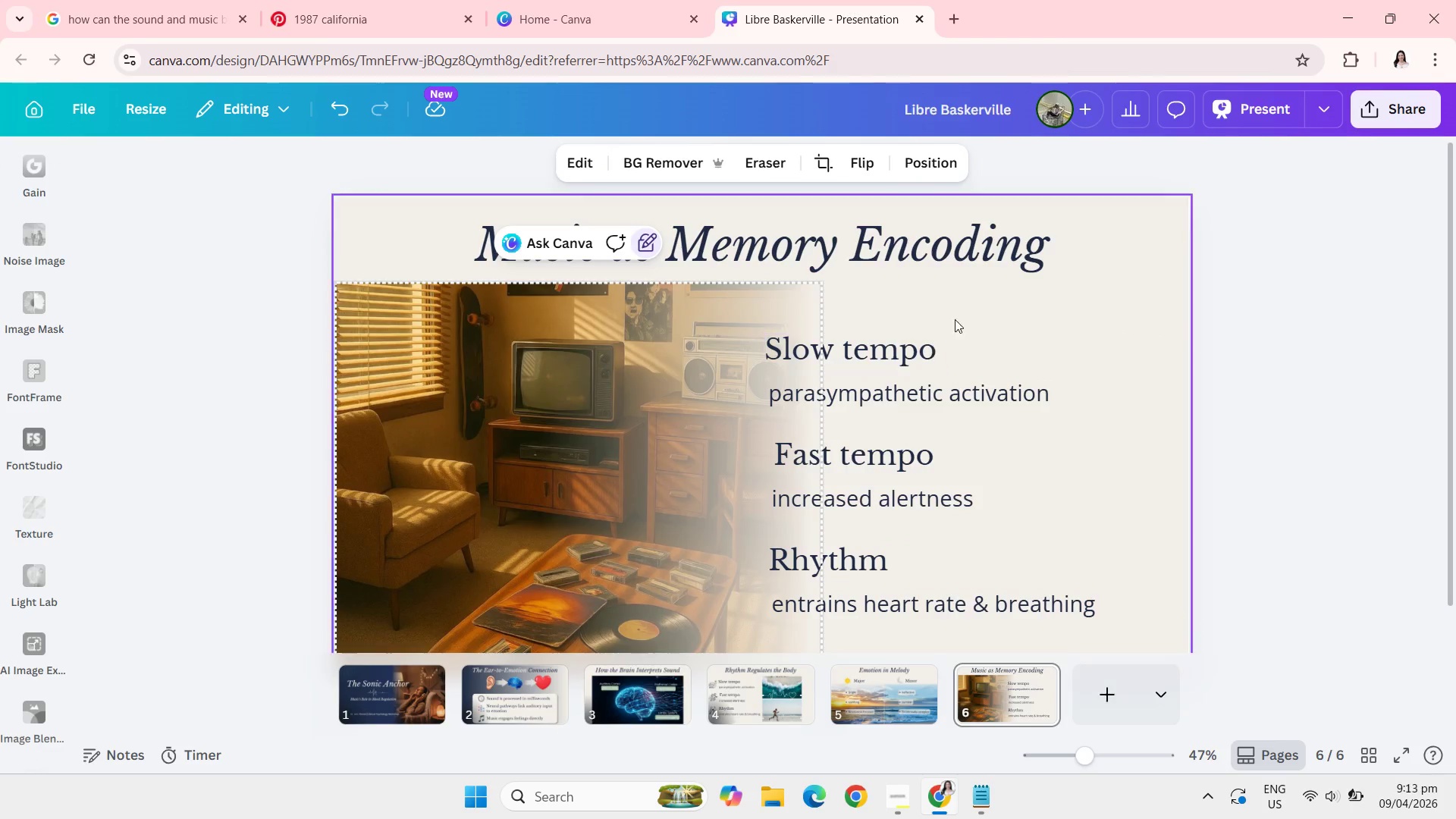 
left_click([973, 296])
 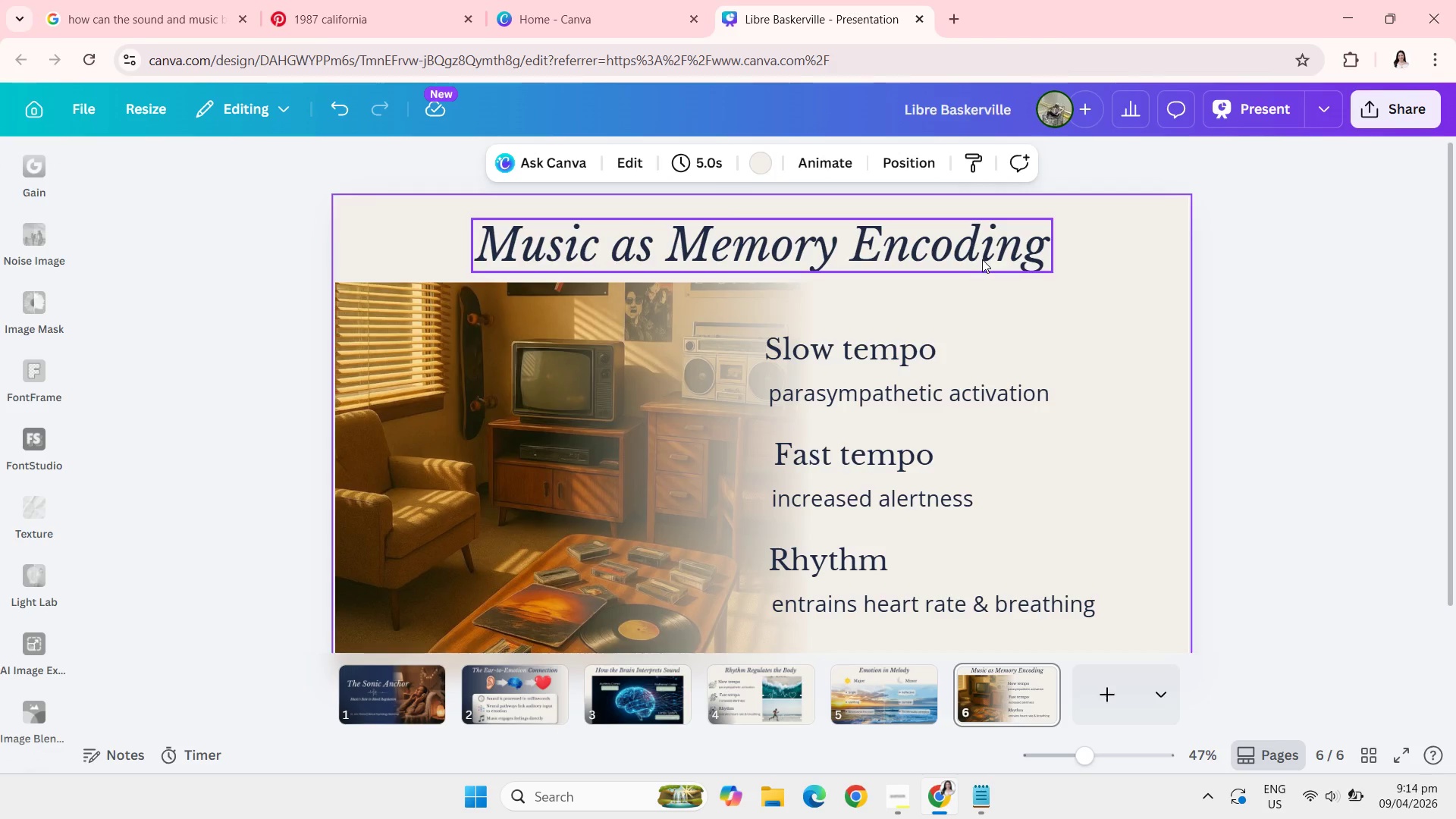 
wait(23.34)
 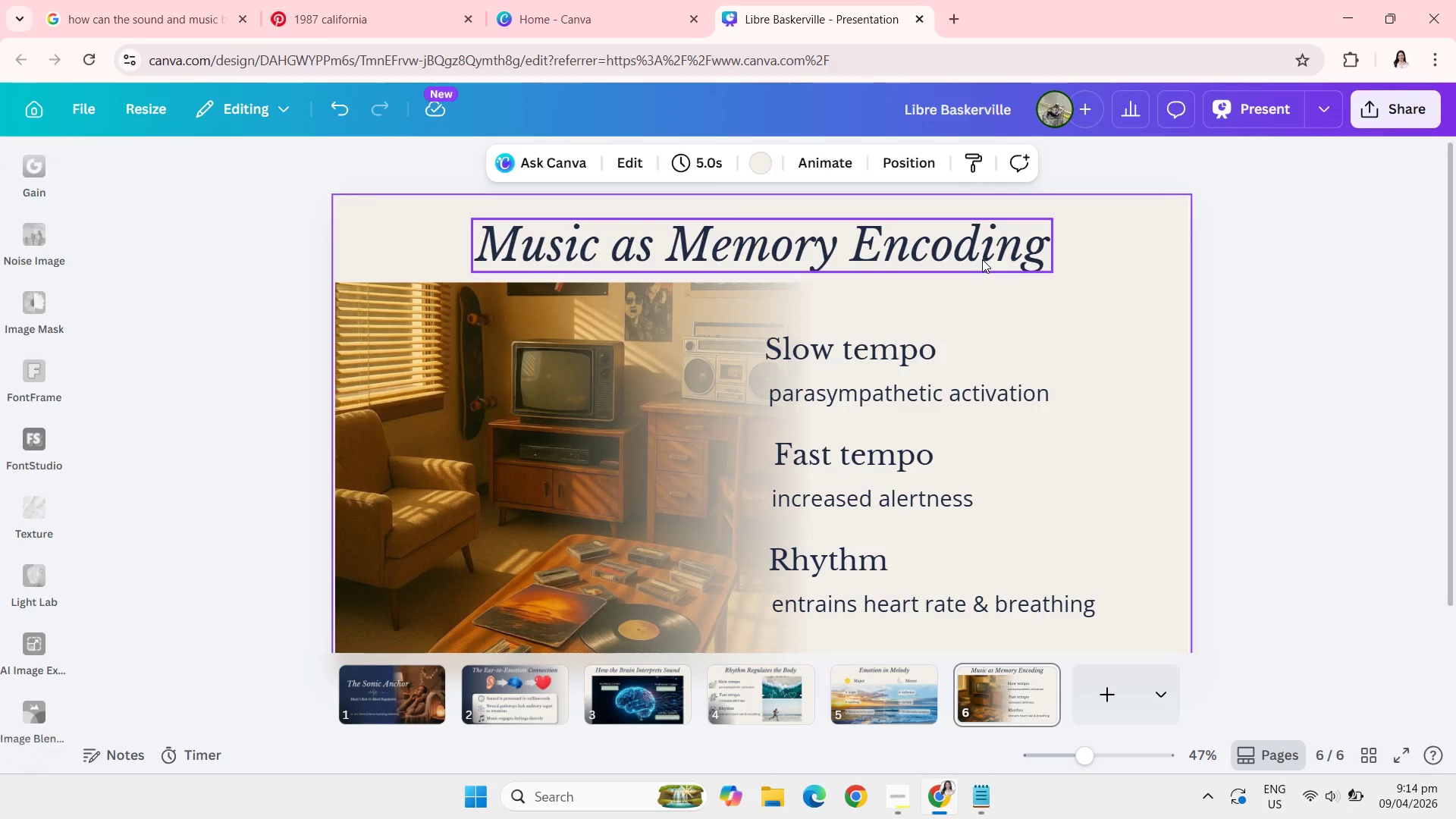 
left_click([857, 354])
 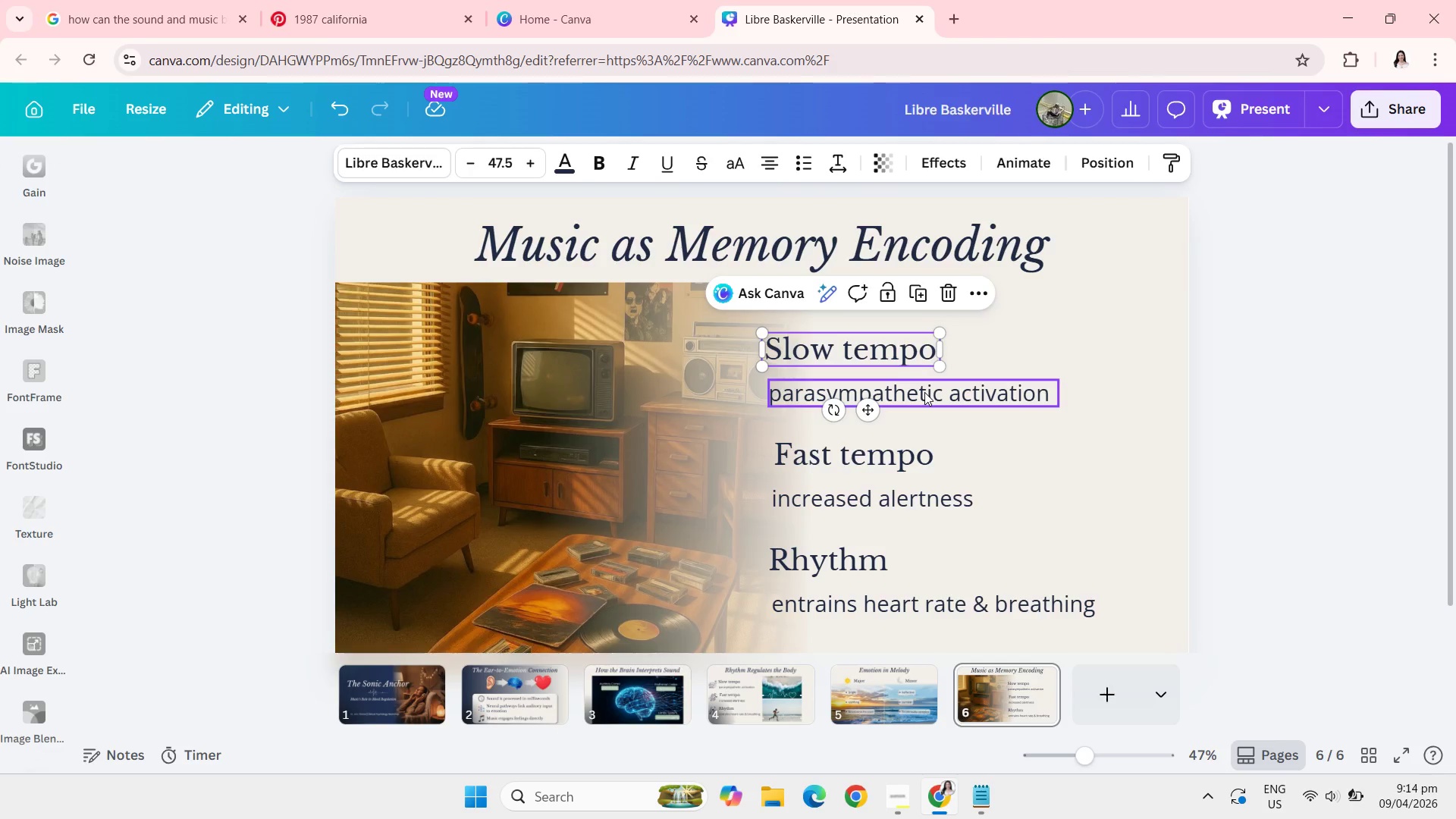 
wait(31.62)
 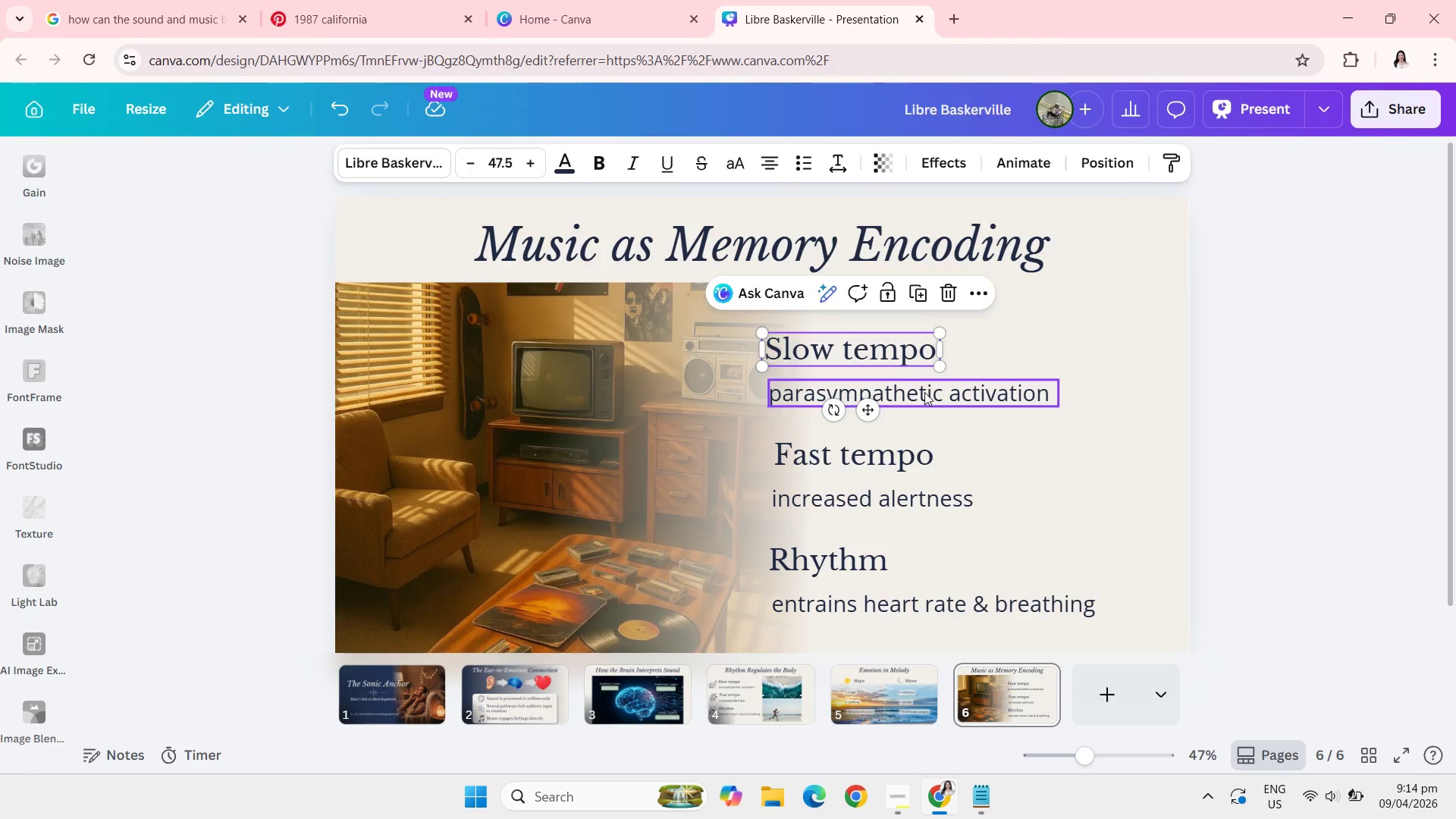 
left_click([431, 0])
 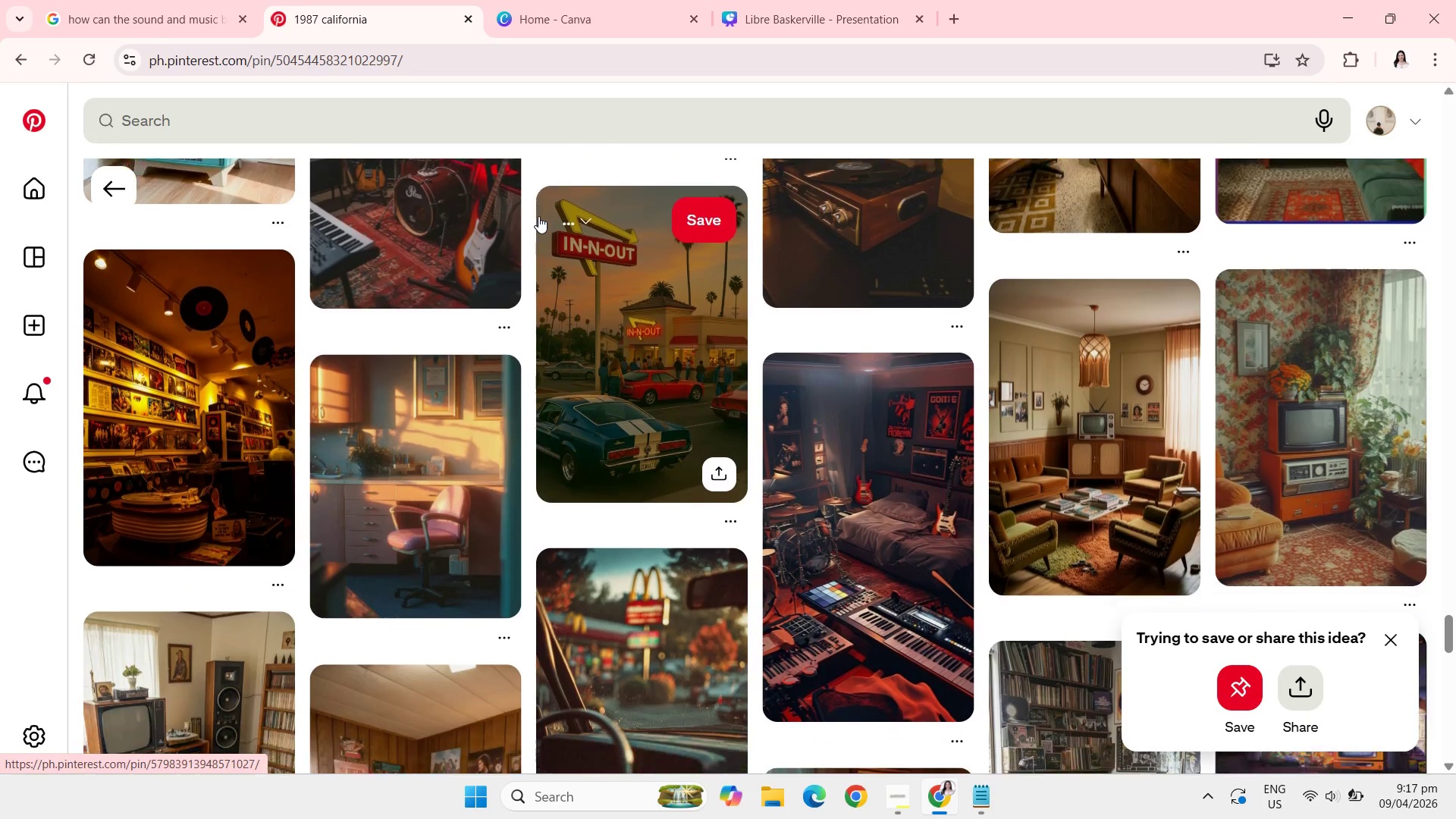 
wait(202.75)
 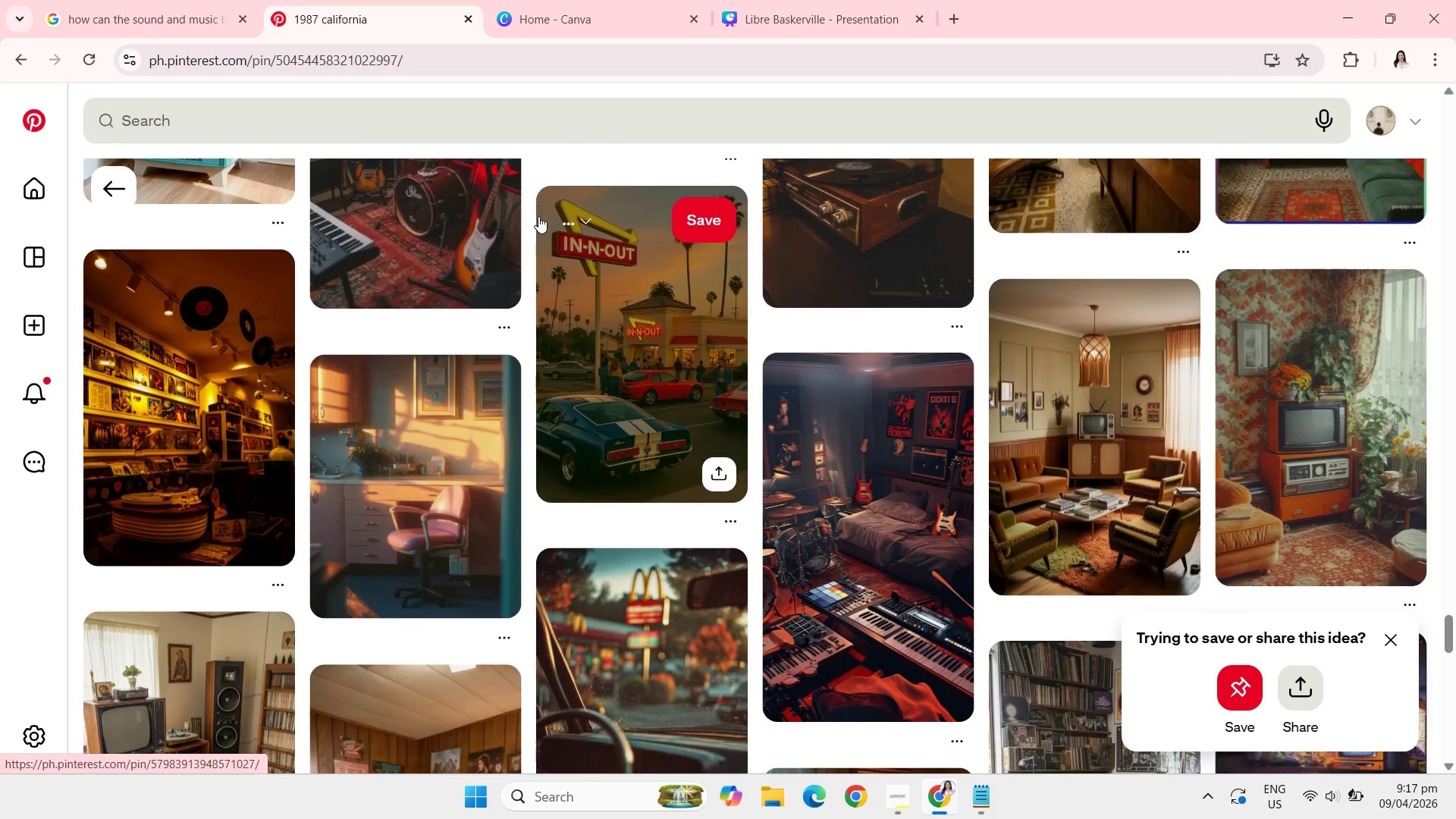 
left_click([767, 0])
 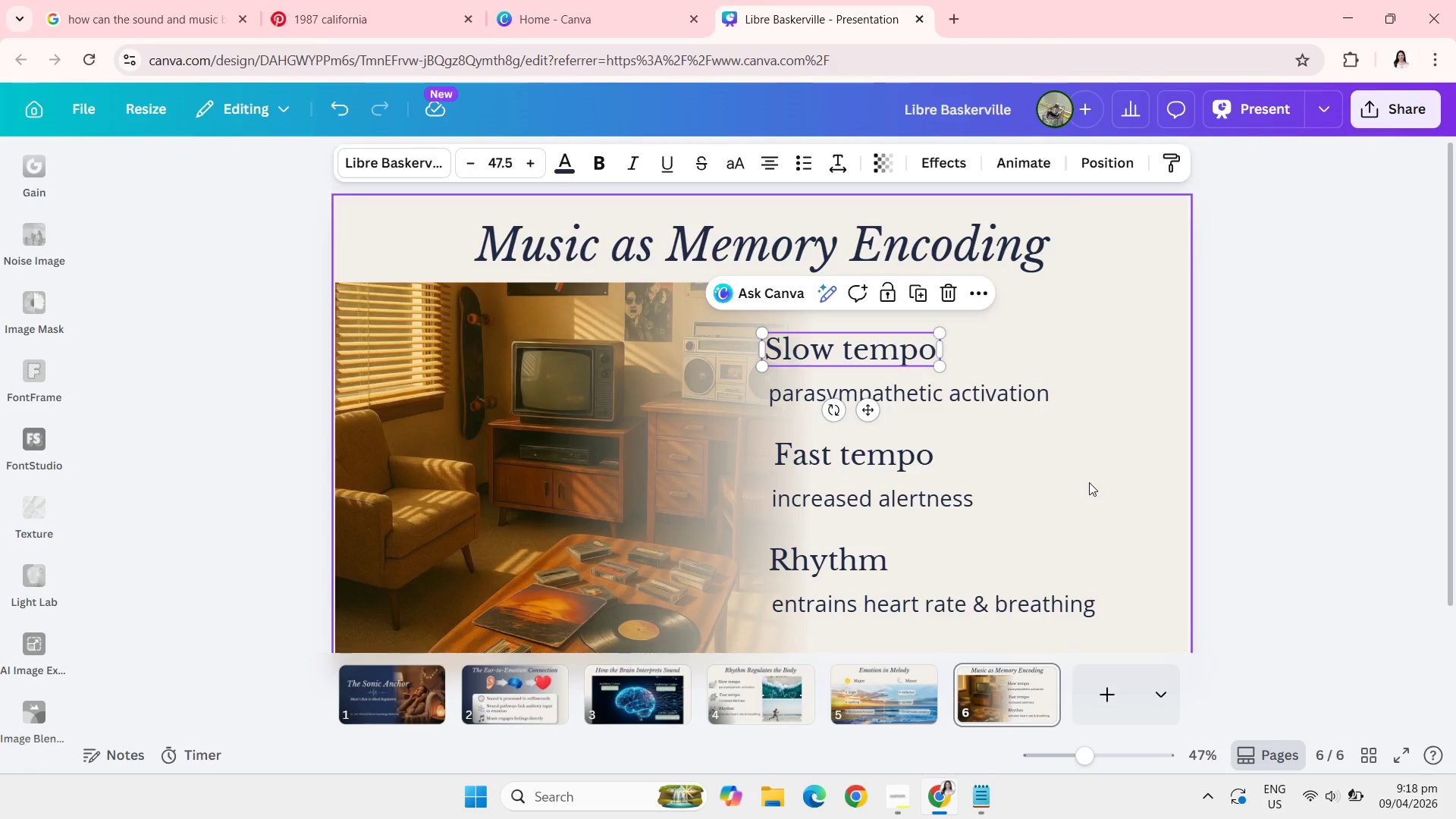 
wait(9.45)
 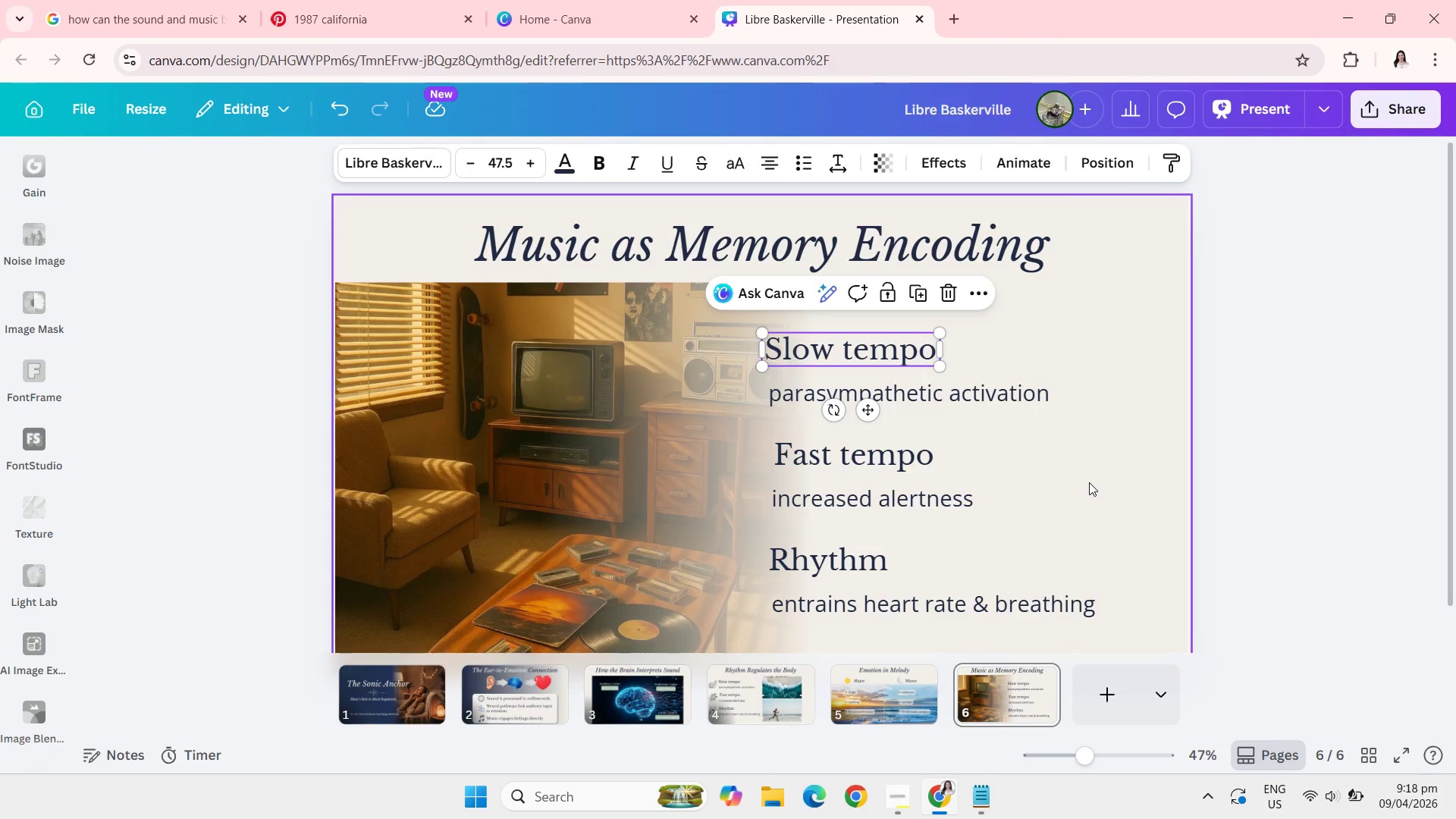 
left_click([1063, 342])
 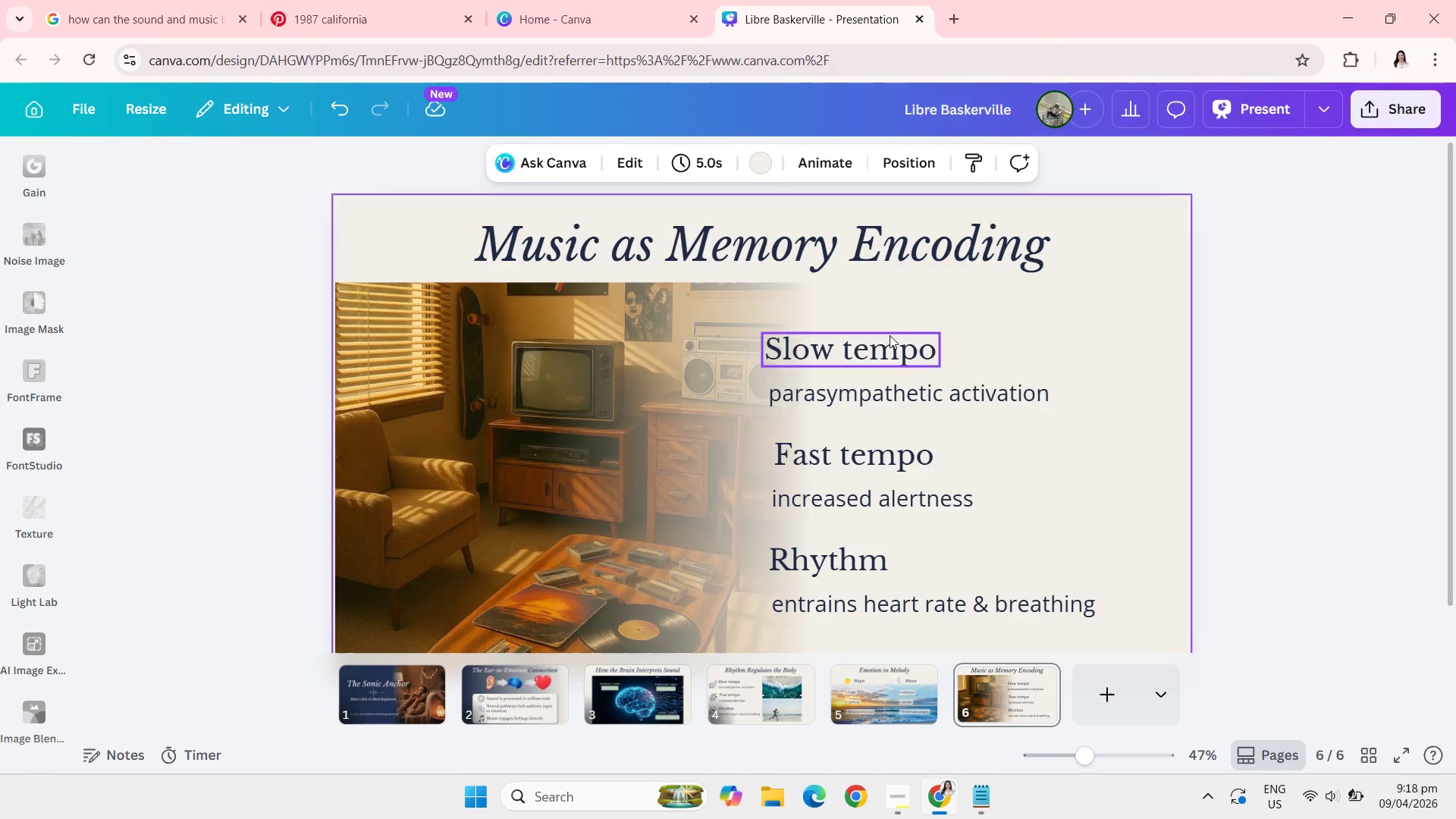 
left_click([889, 336])
 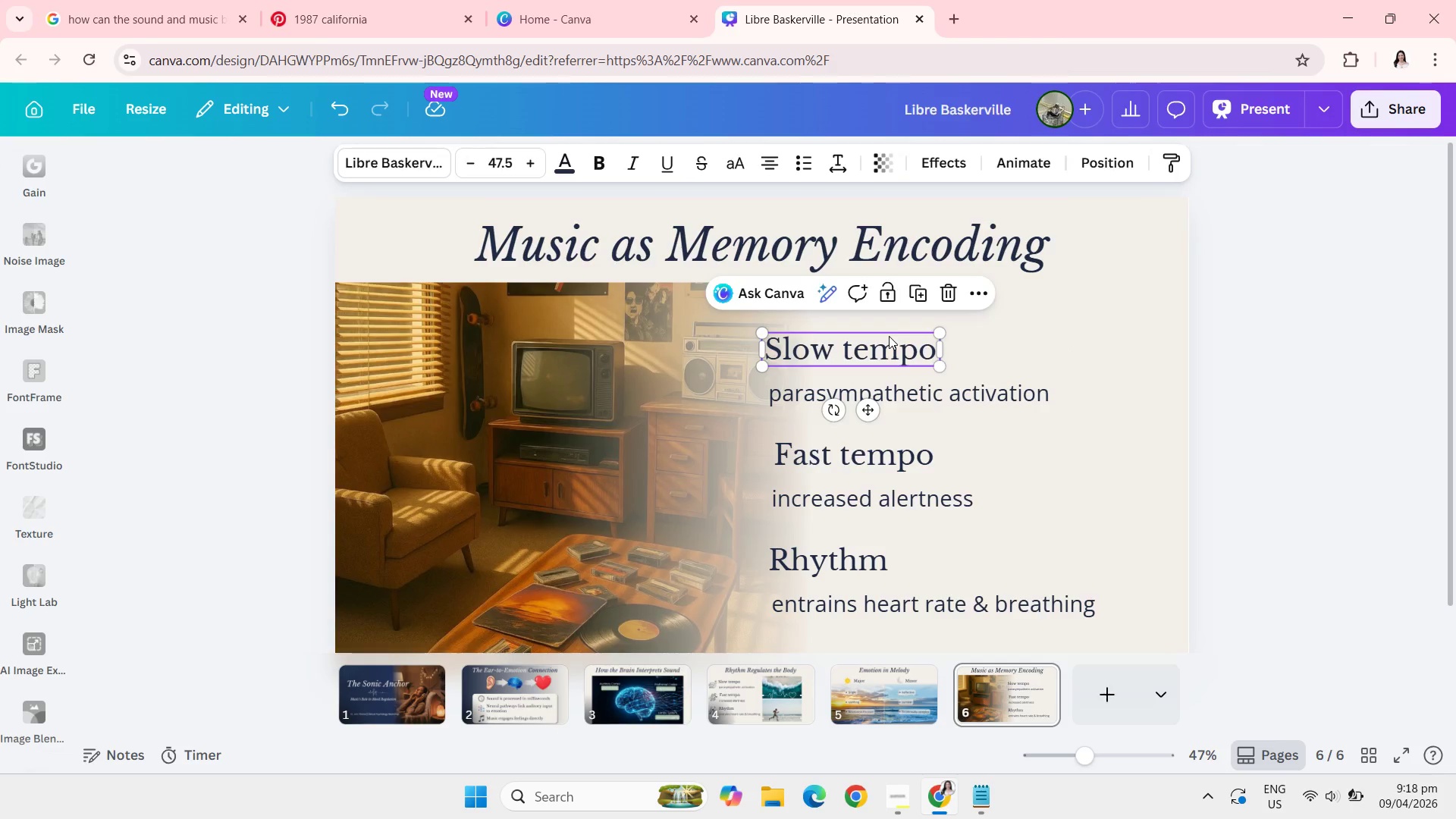 
key(Backspace)
 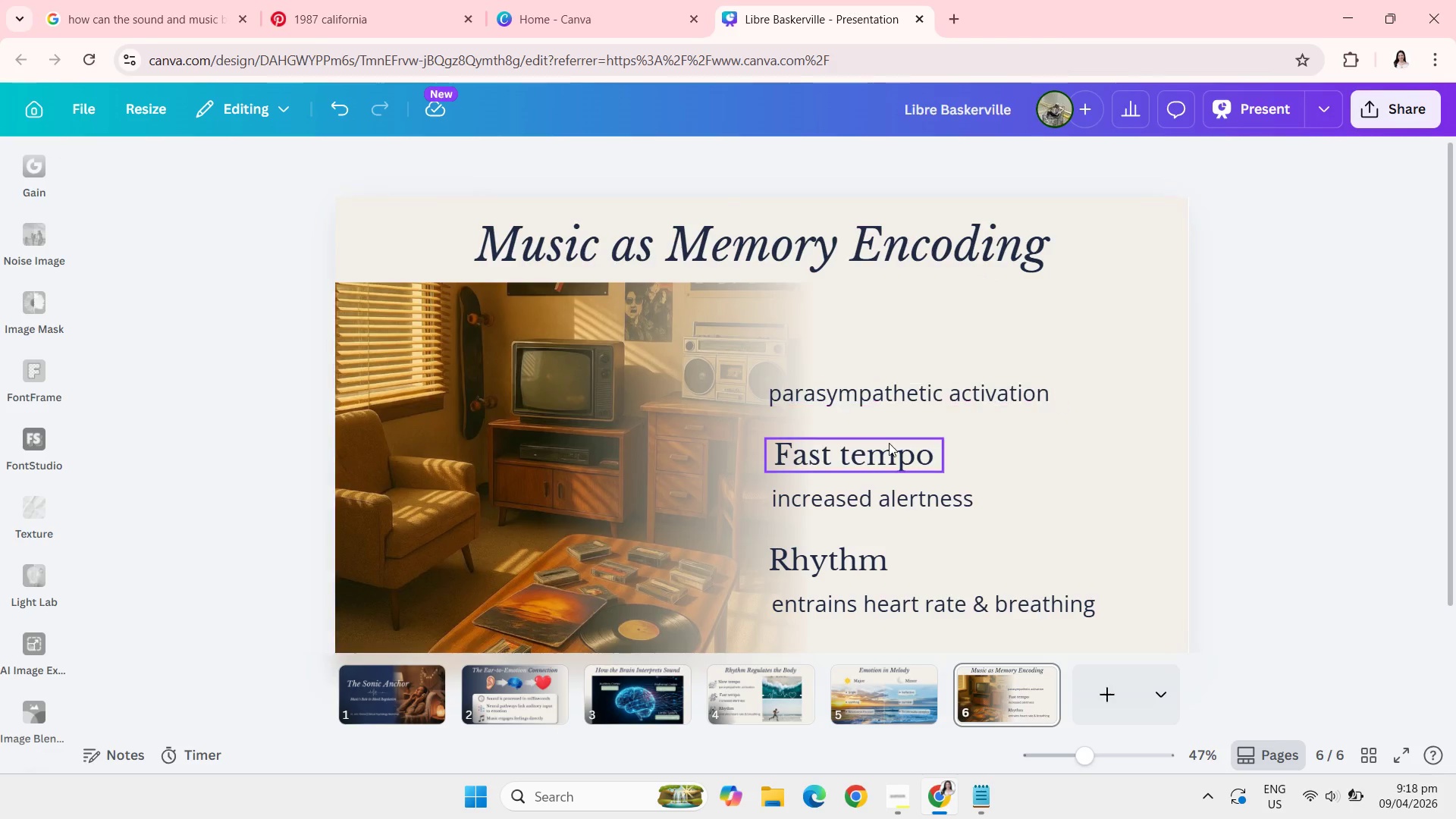 
left_click([889, 444])
 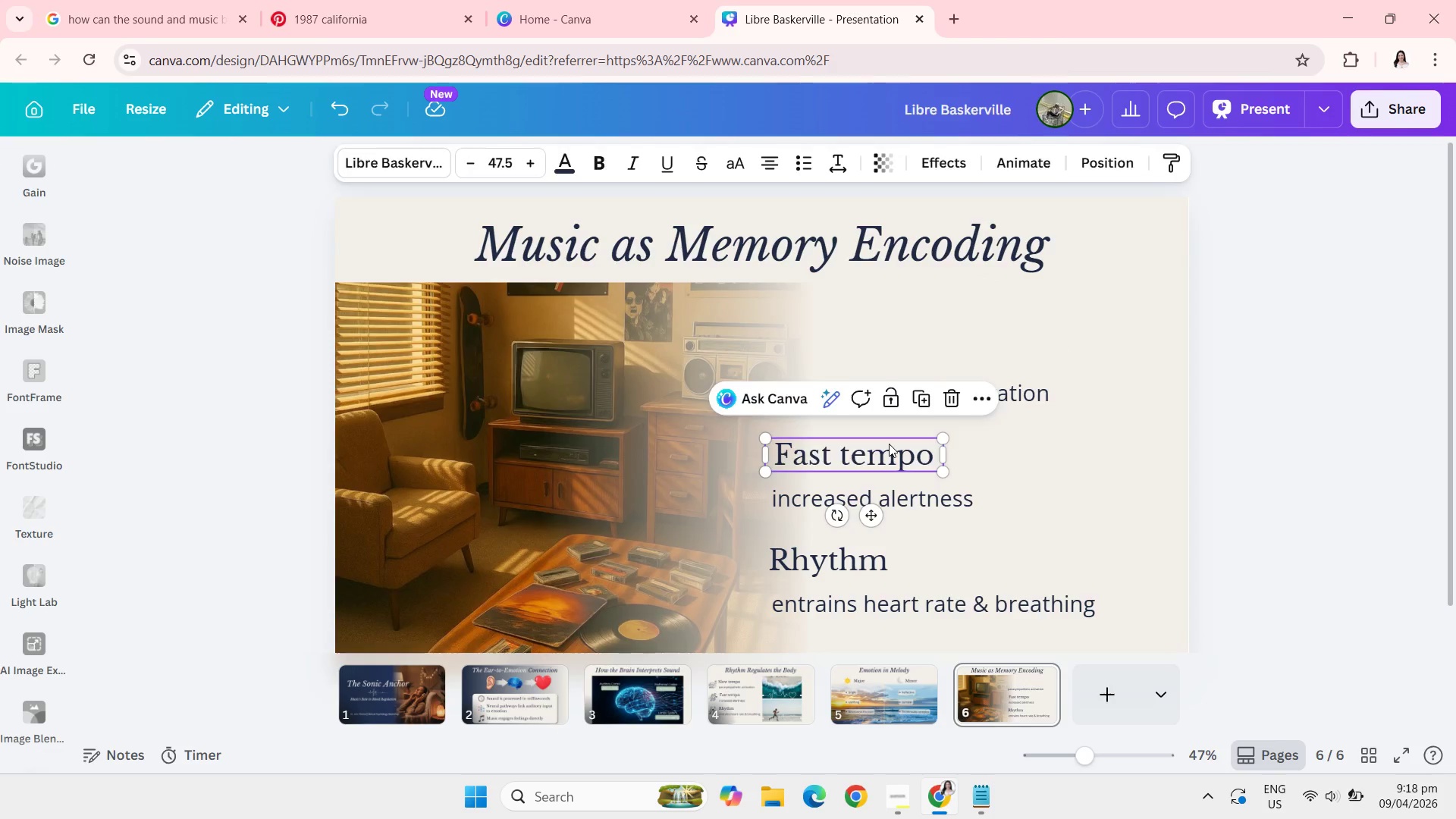 
key(Backspace)
 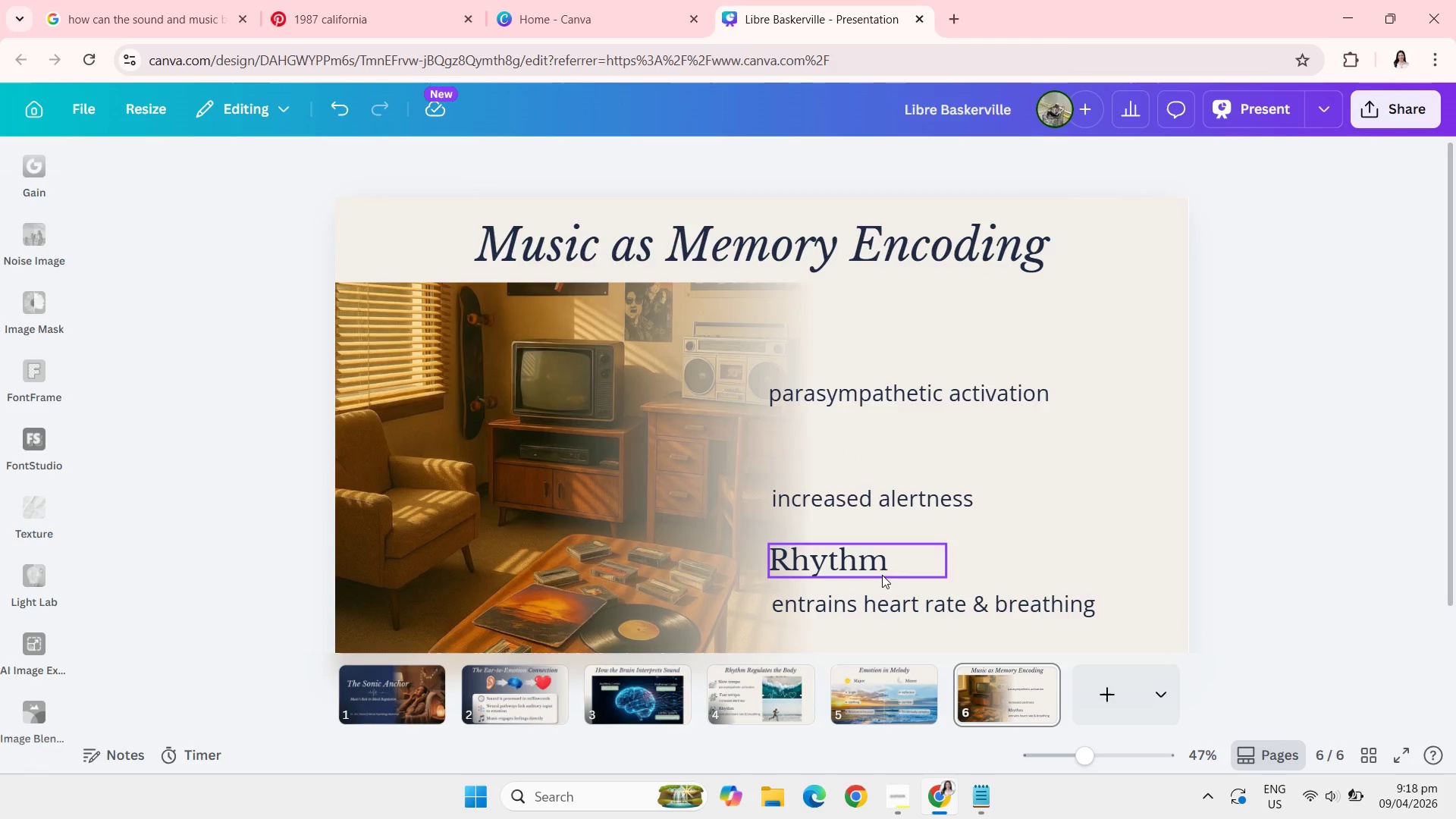 
left_click([879, 573])
 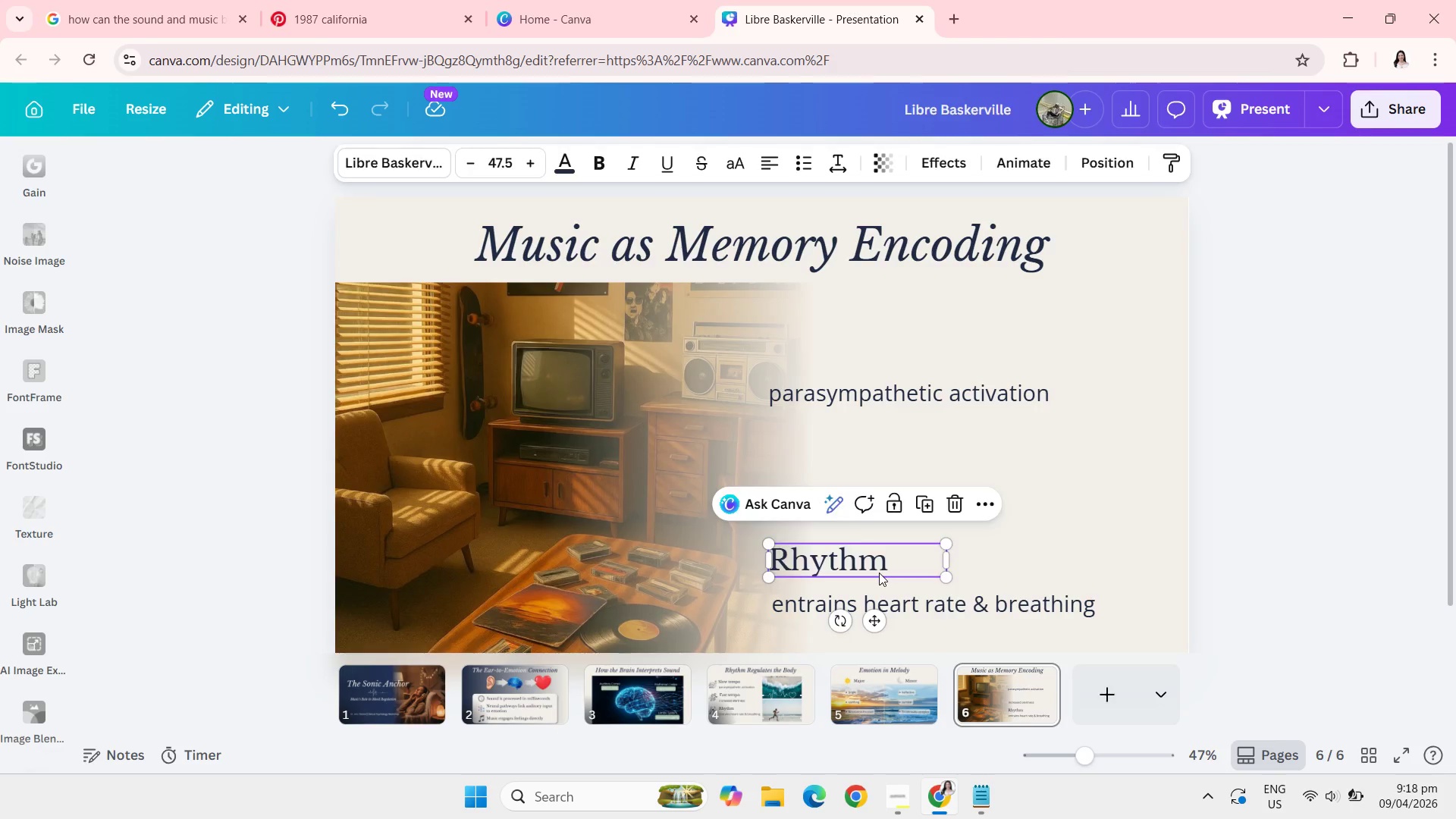 
key(Backspace)
 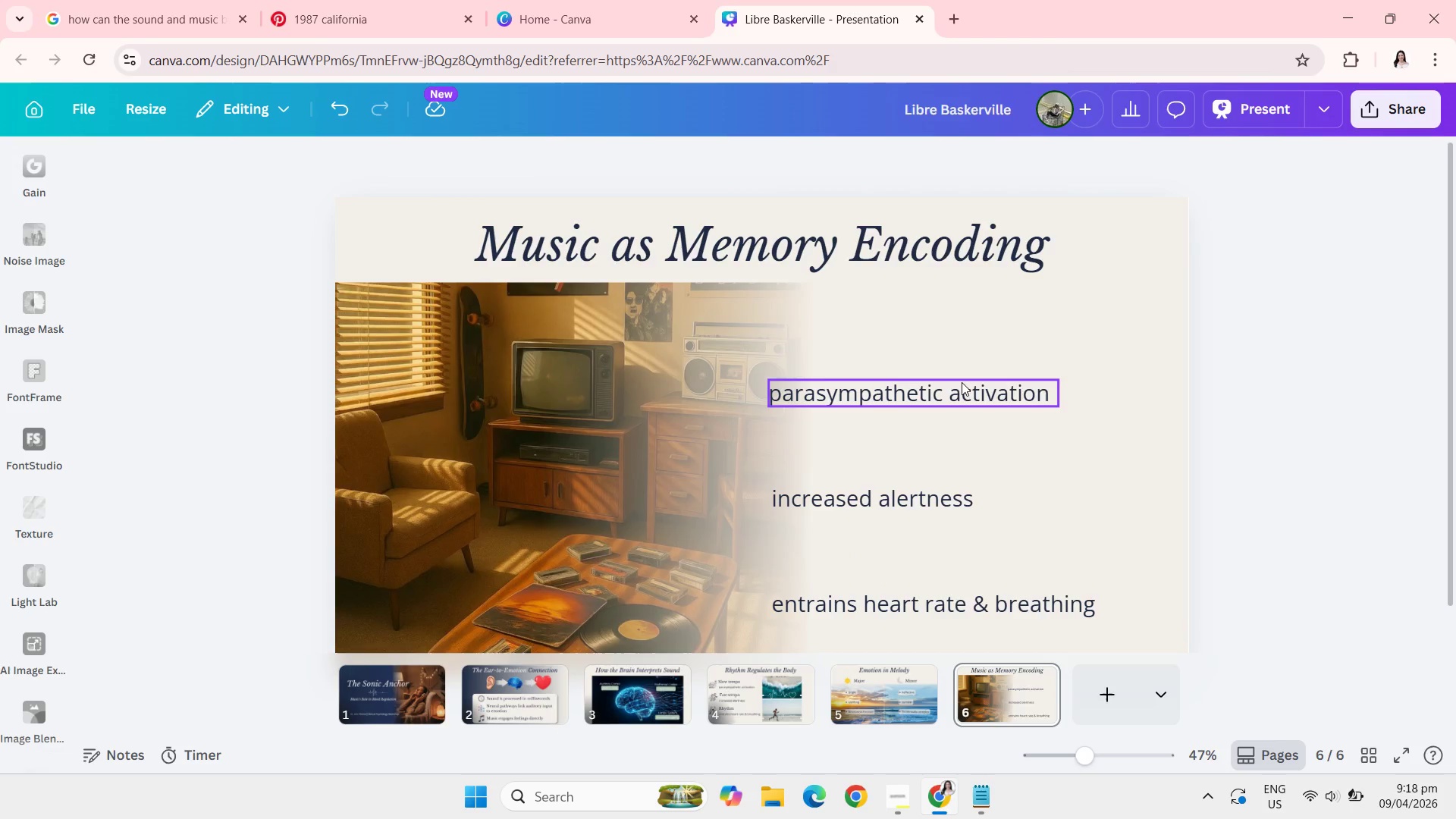 
left_click([956, 386])
 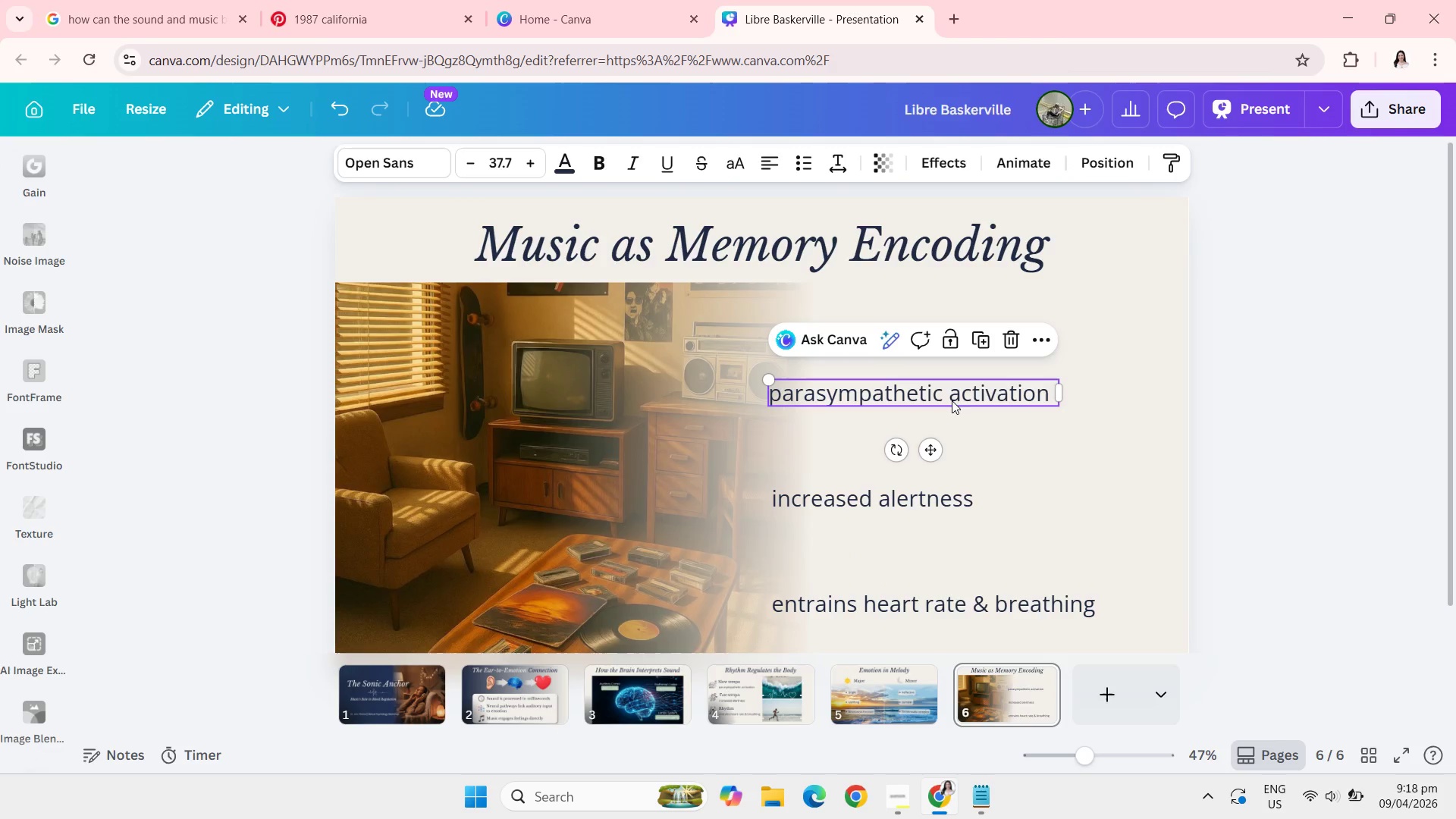 
left_click([950, 394])
 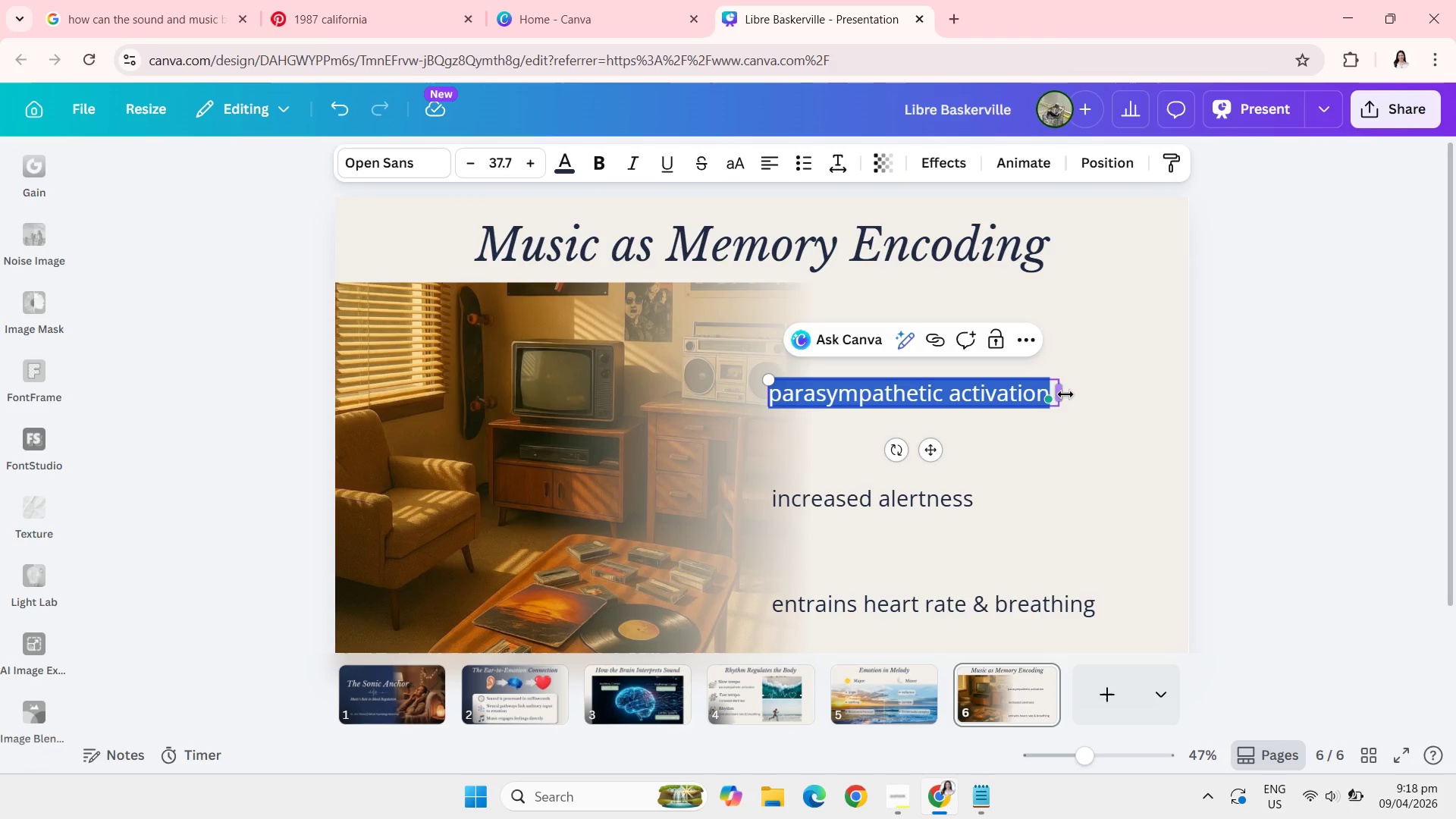 
left_click_drag(start_coordinate=[1062, 394], to_coordinate=[1184, 397])
 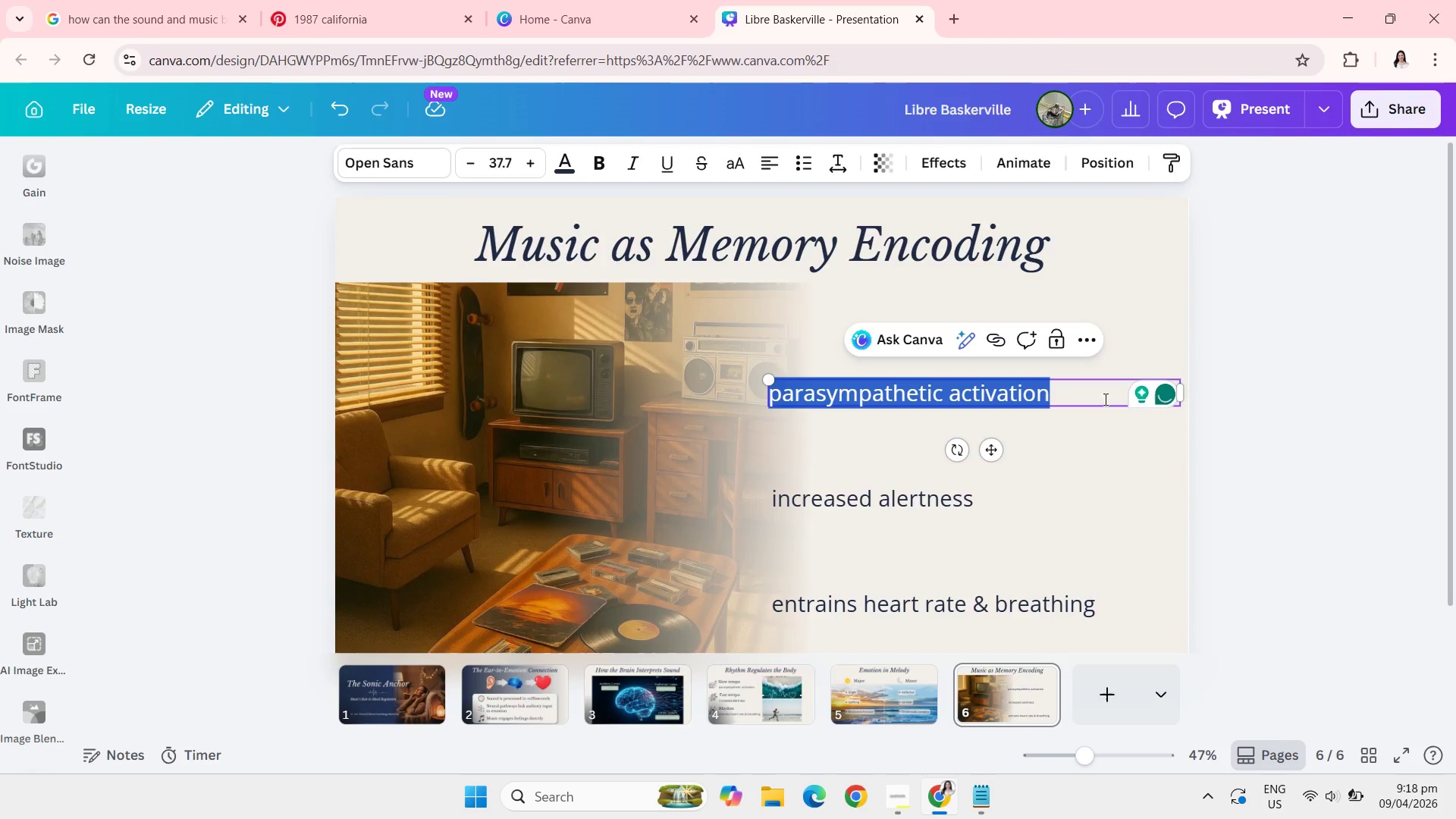 
type(Stromg)
key(Backspace)
key(Backspace)
type(ng)
 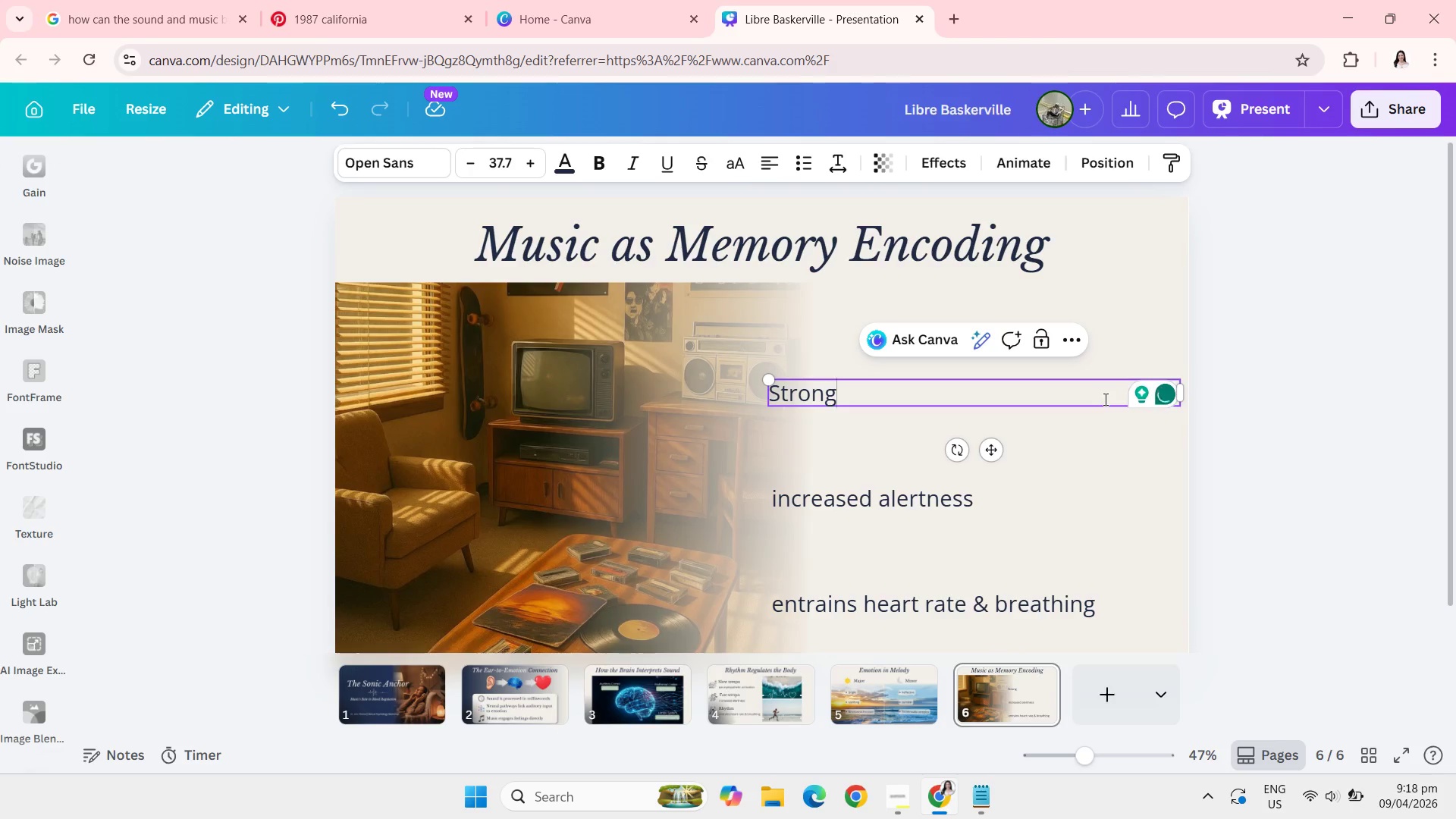 
wait(9.42)
 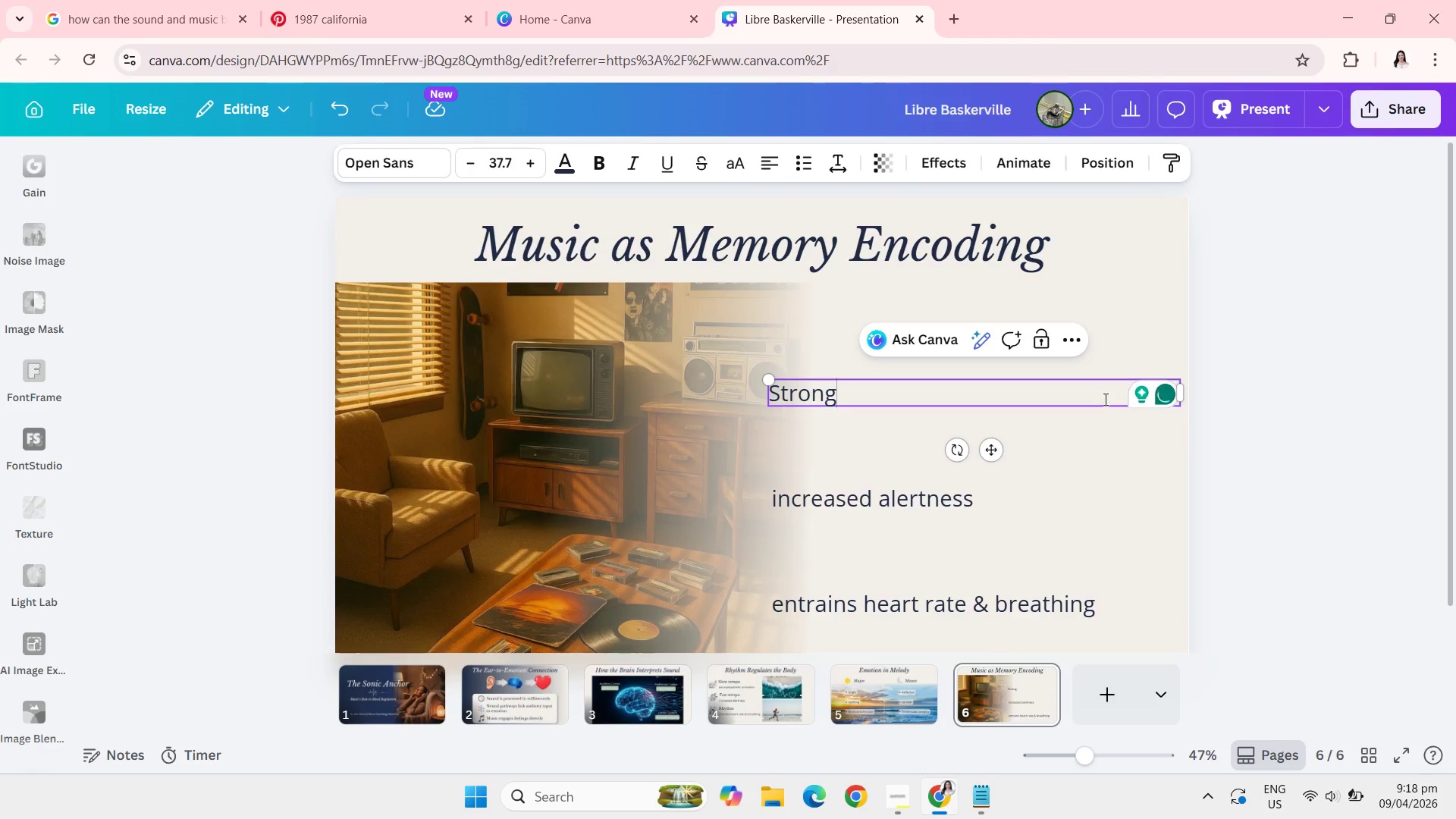 
type( link to autobiographical memory)
 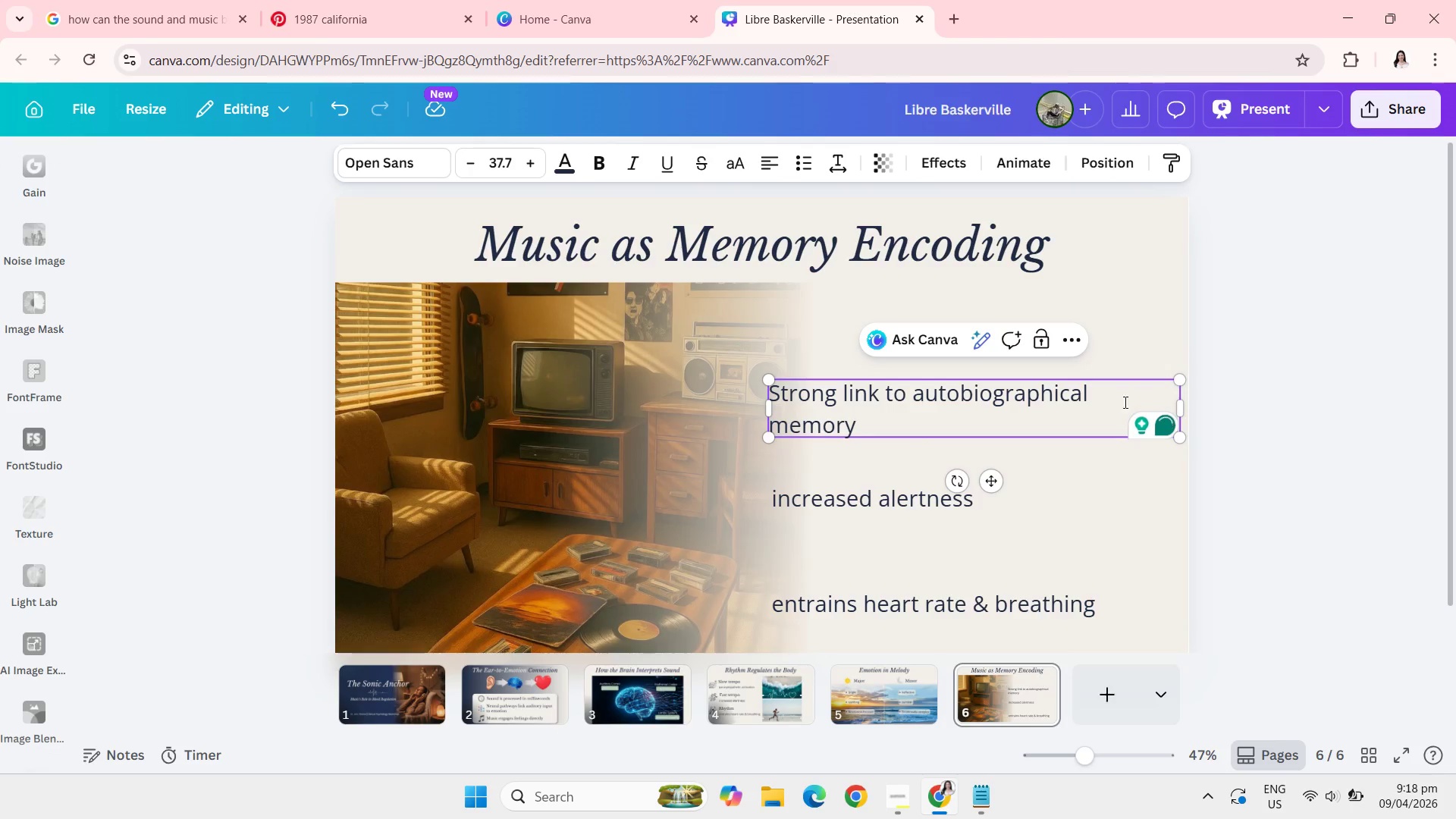 
wait(8.94)
 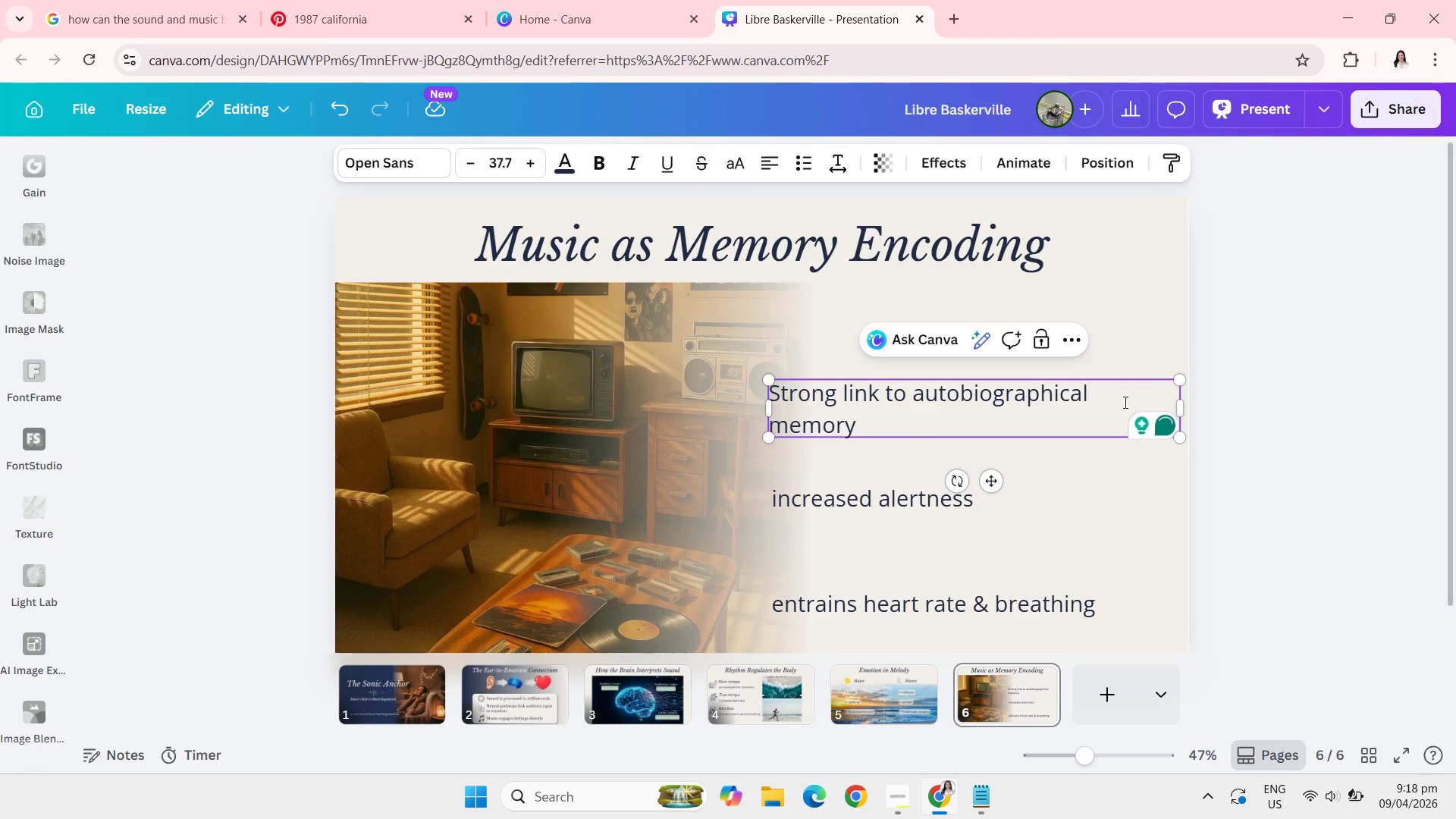 
left_click_drag(start_coordinate=[1181, 409], to_coordinate=[1094, 406])
 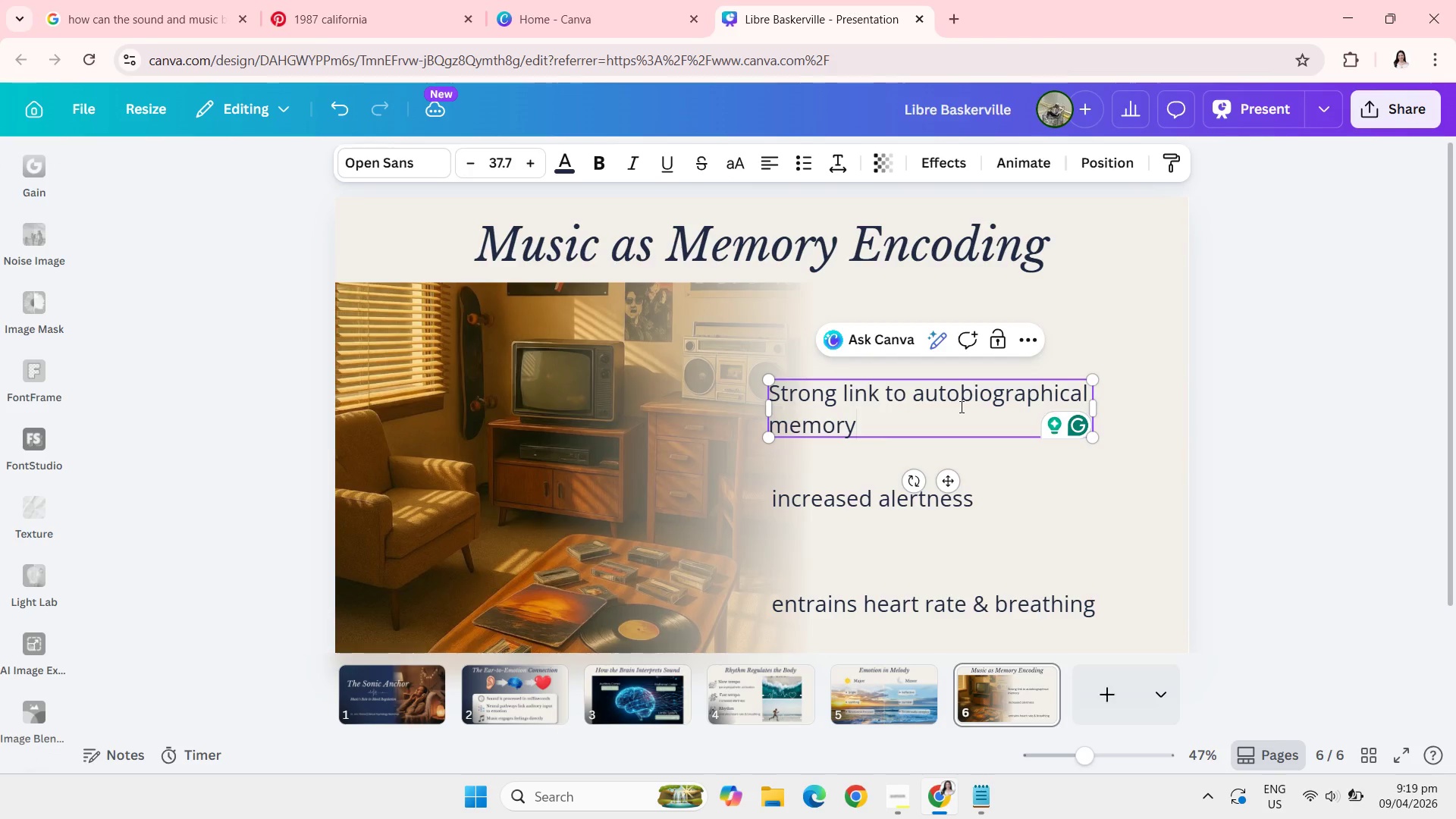 
left_click_drag(start_coordinate=[960, 406], to_coordinate=[1037, 395])
 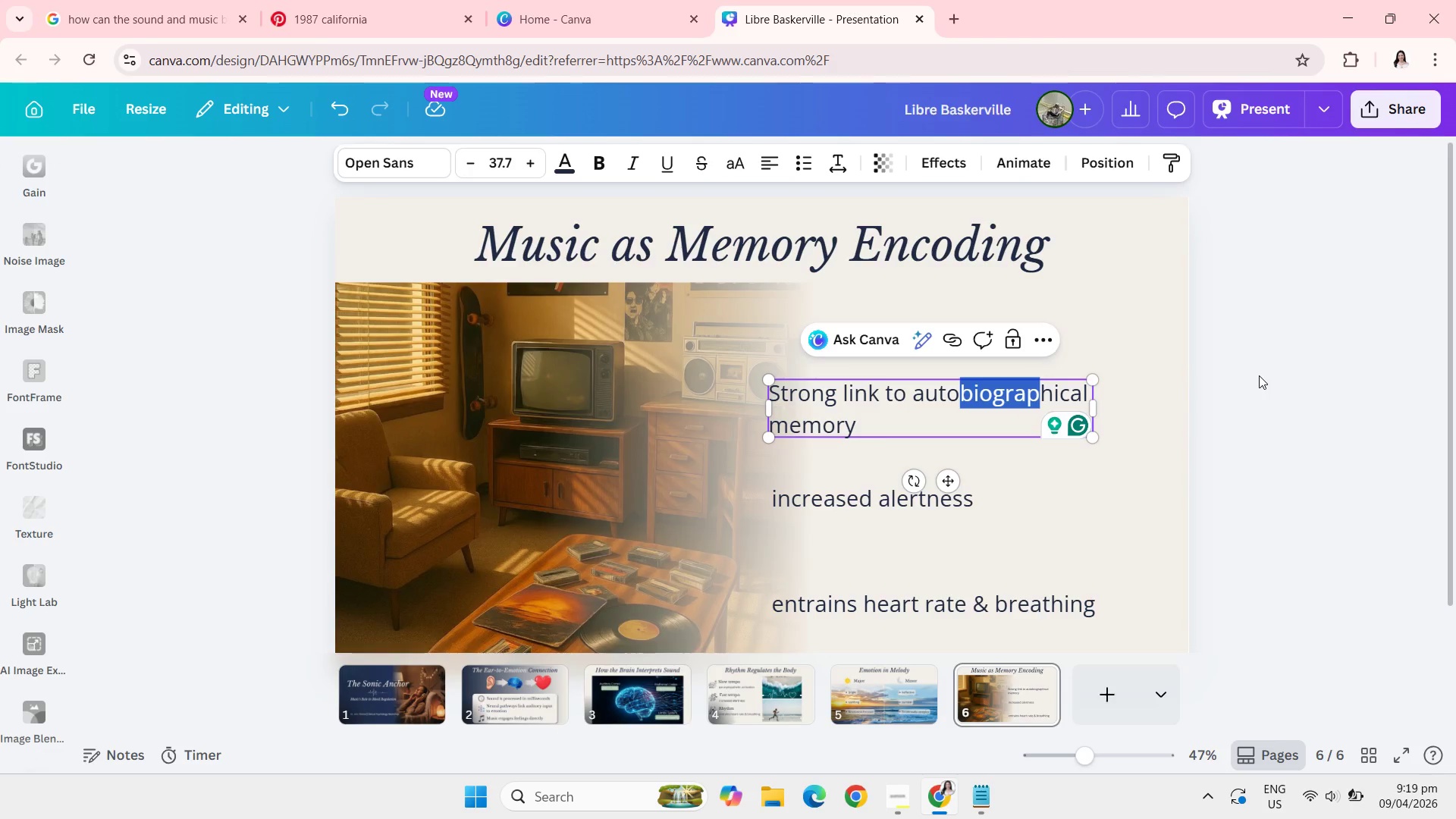 
left_click([1259, 375])
 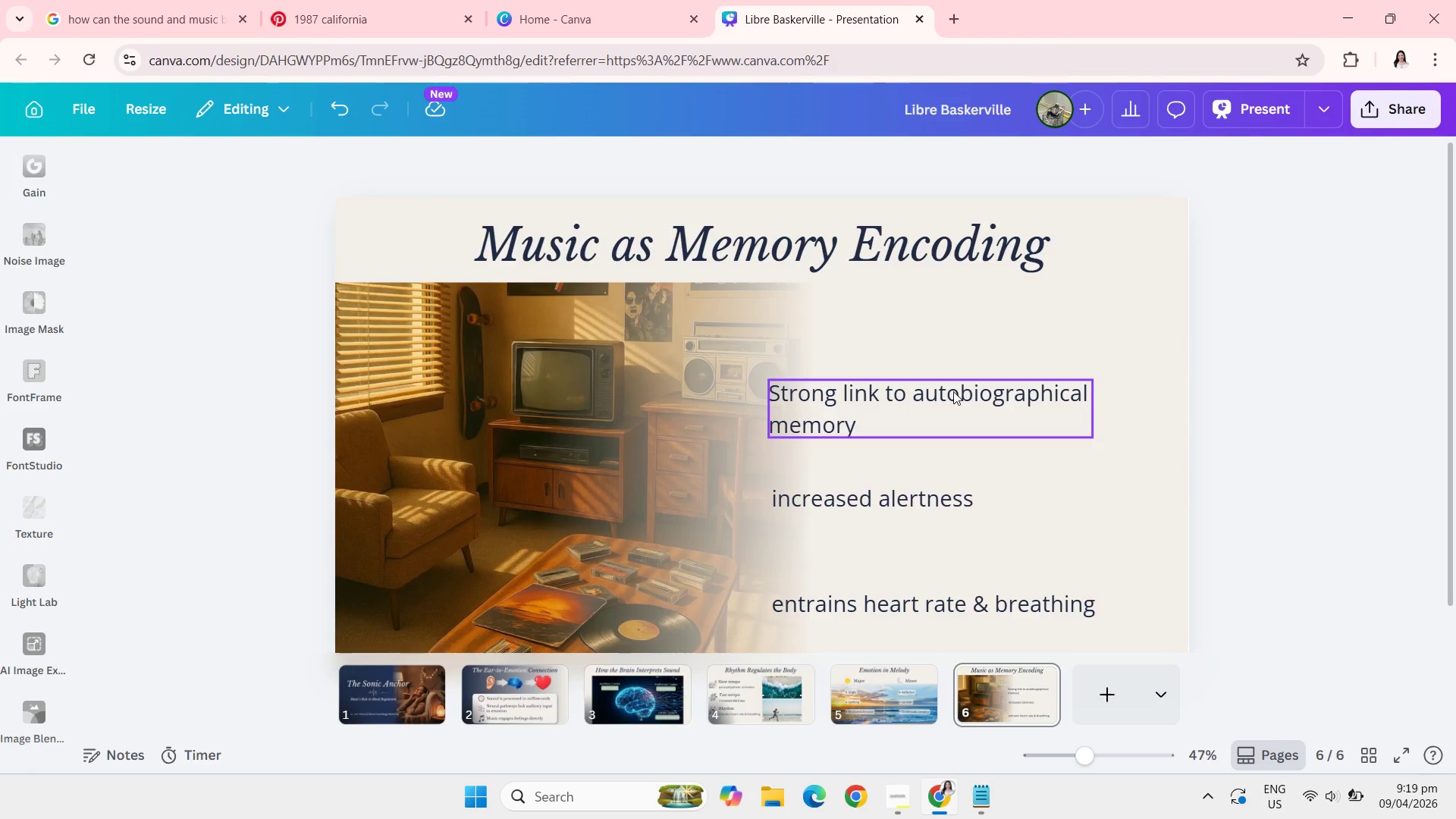 
left_click_drag(start_coordinate=[953, 391], to_coordinate=[981, 373])
 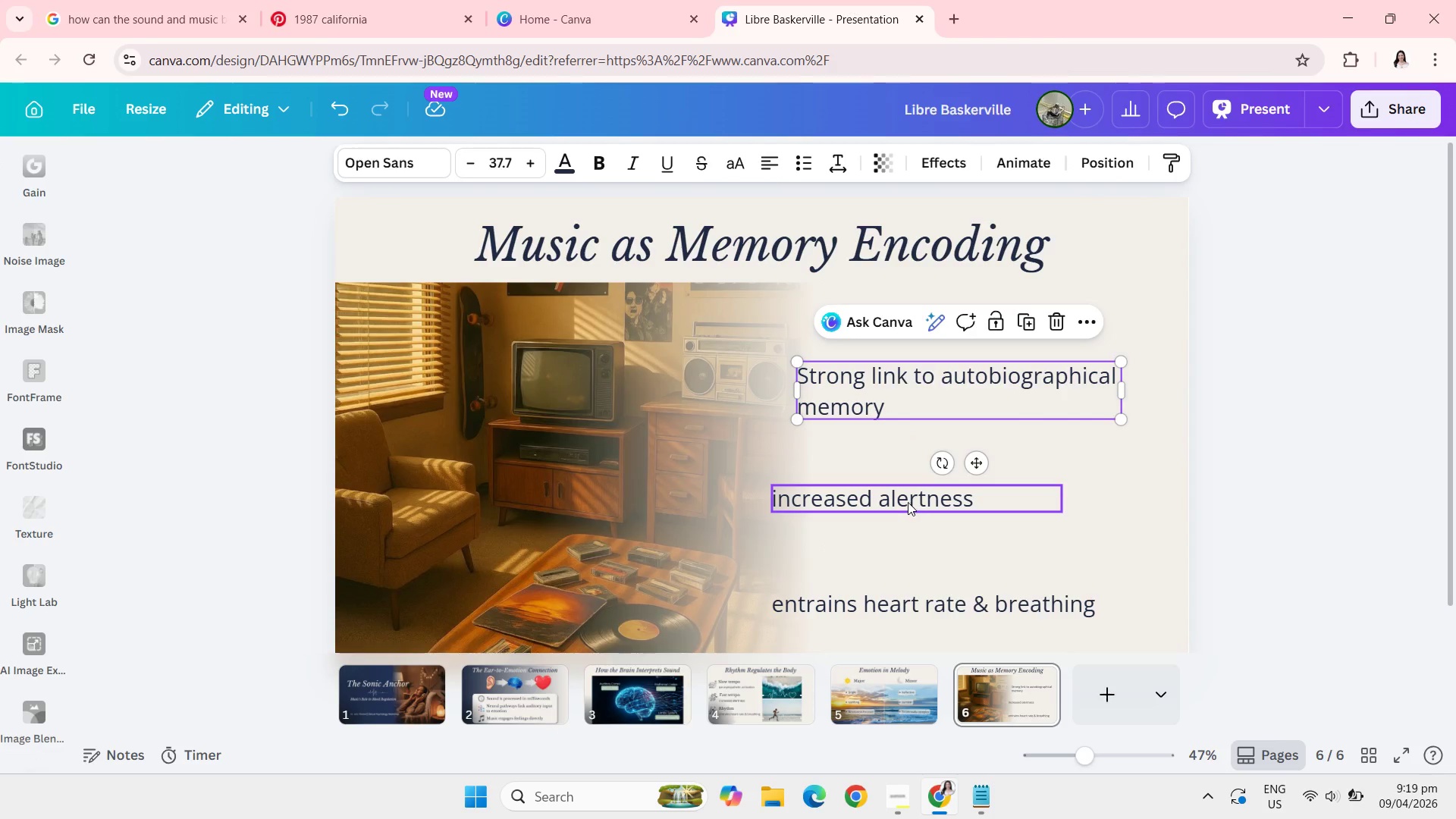 
left_click_drag(start_coordinate=[908, 502], to_coordinate=[929, 479])
 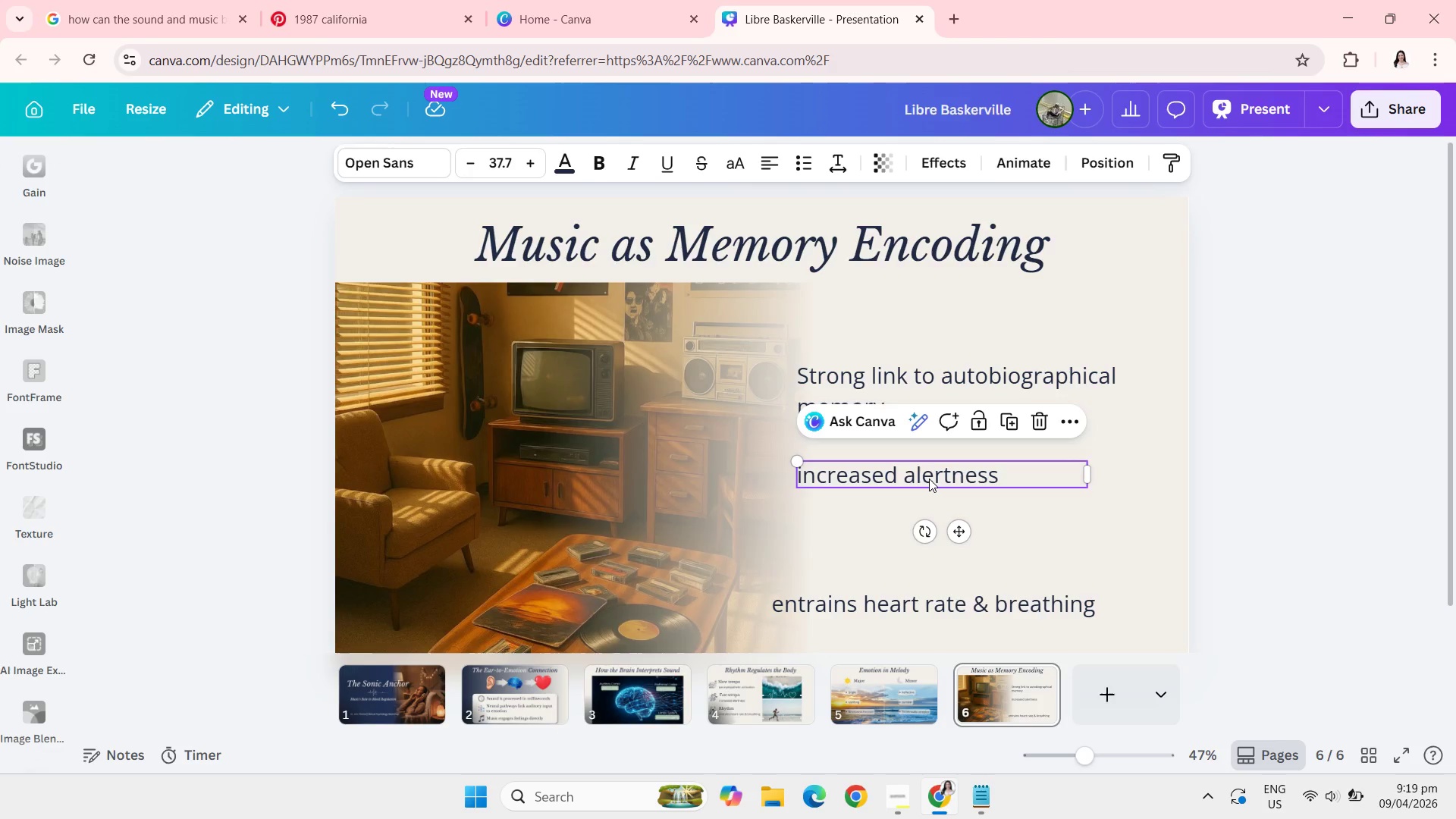 
left_click([929, 479])
 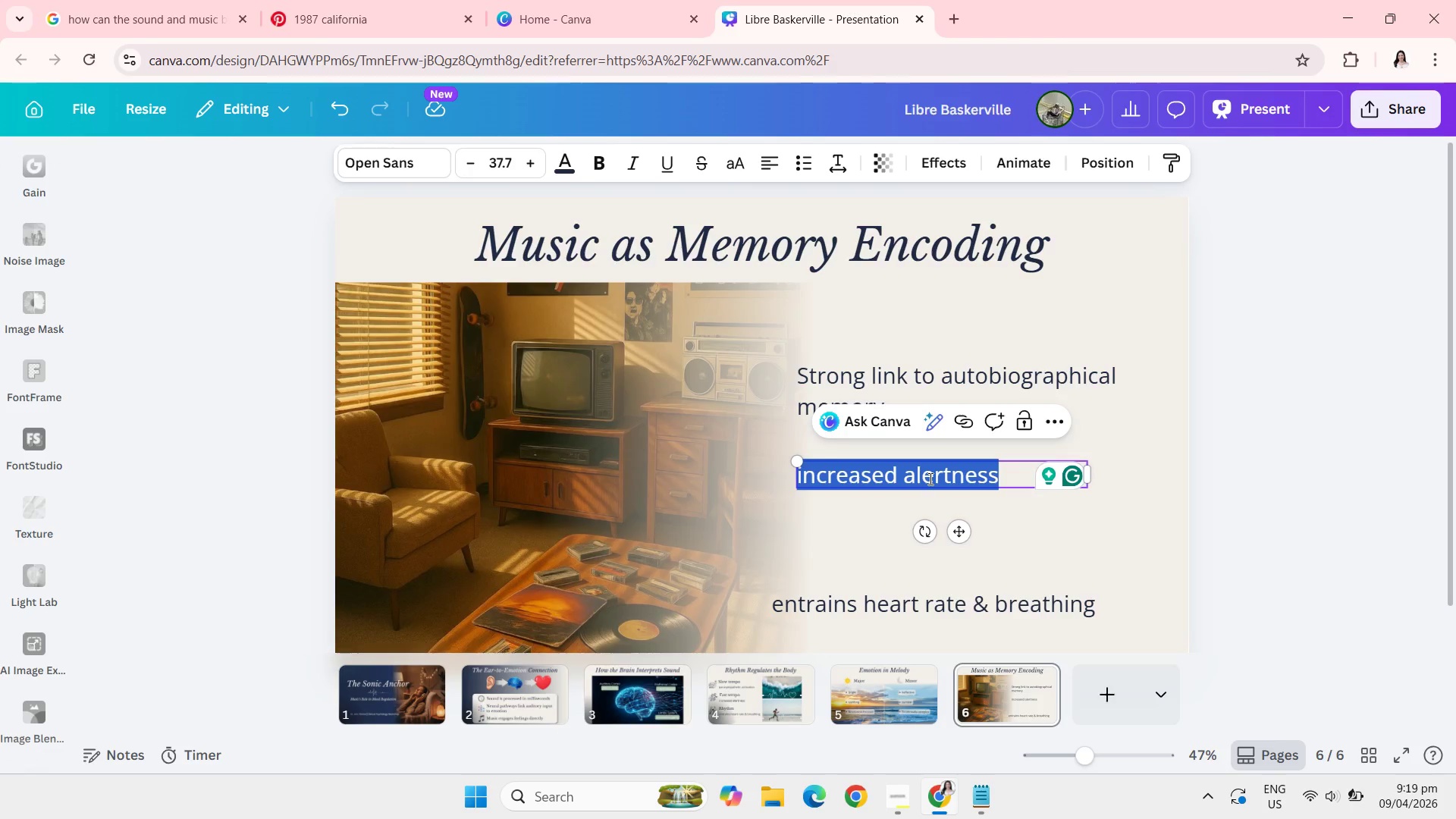 
type(Tiggers)
key(Backspace)
key(Backspace)
key(Backspace)
key(Backspace)
key(Backspace)
key(Backspace)
type(riggers emotional recall instantly)
 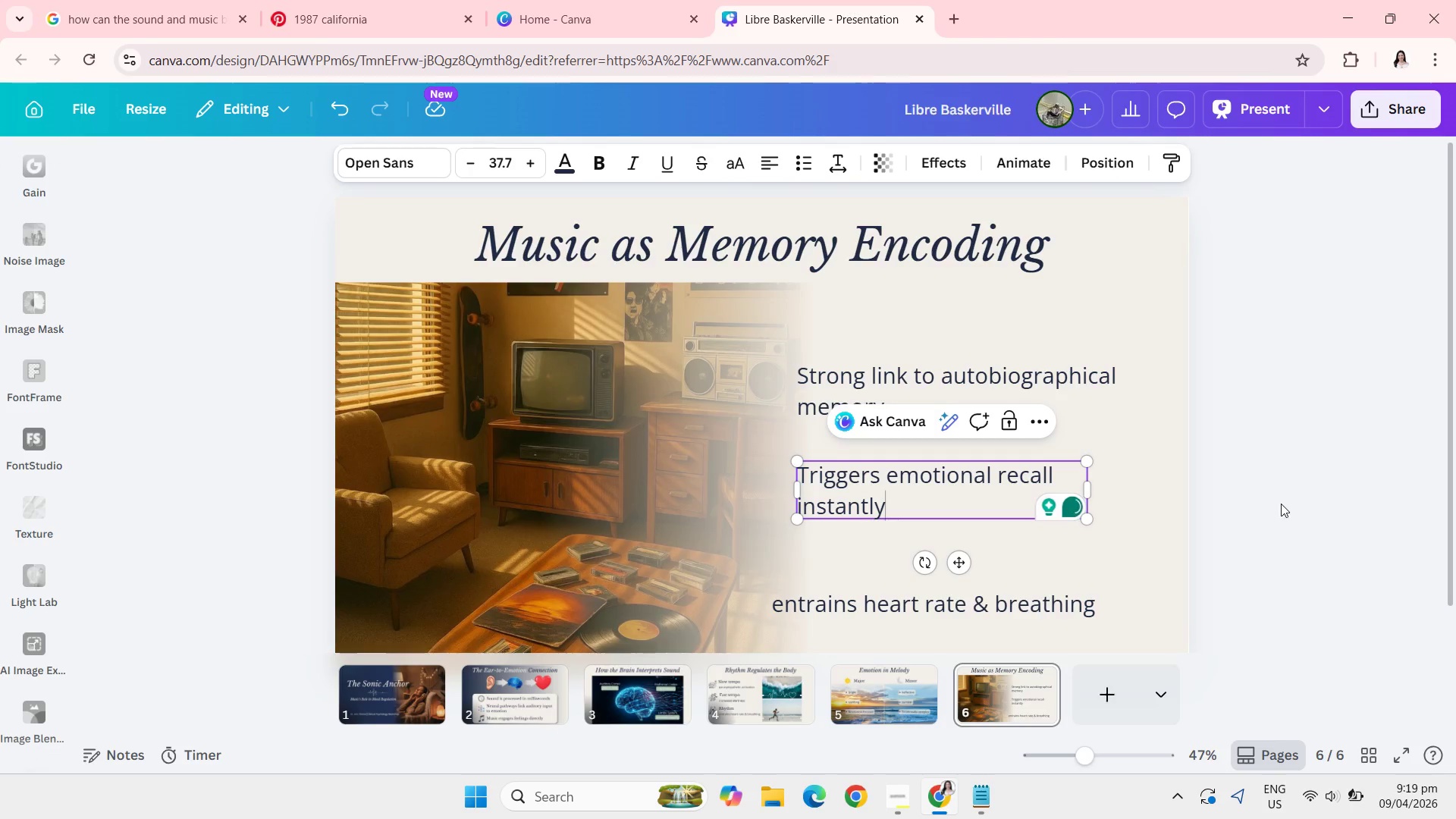 
left_click([1316, 512])
 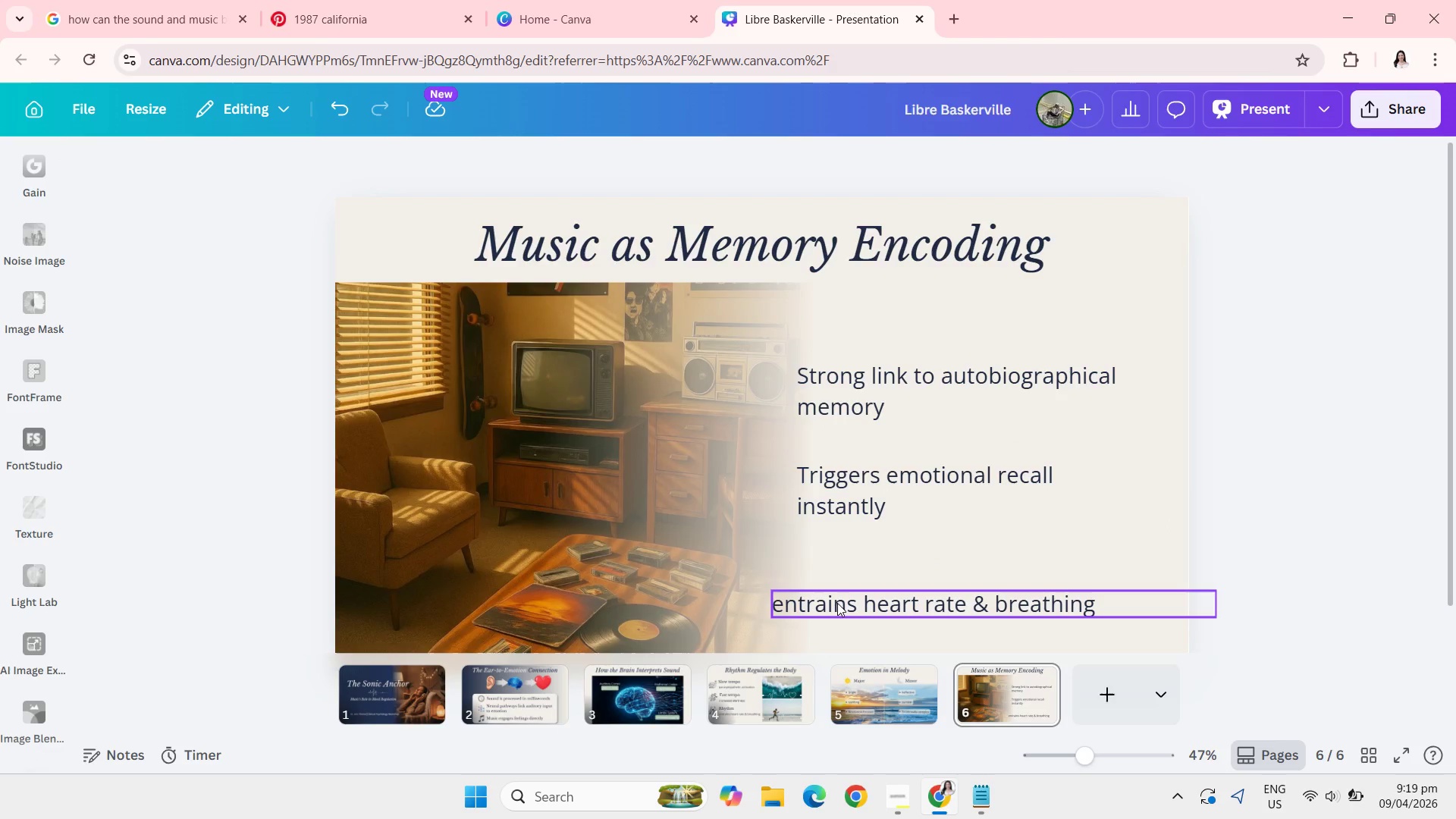 
left_click_drag(start_coordinate=[842, 604], to_coordinate=[864, 572])
 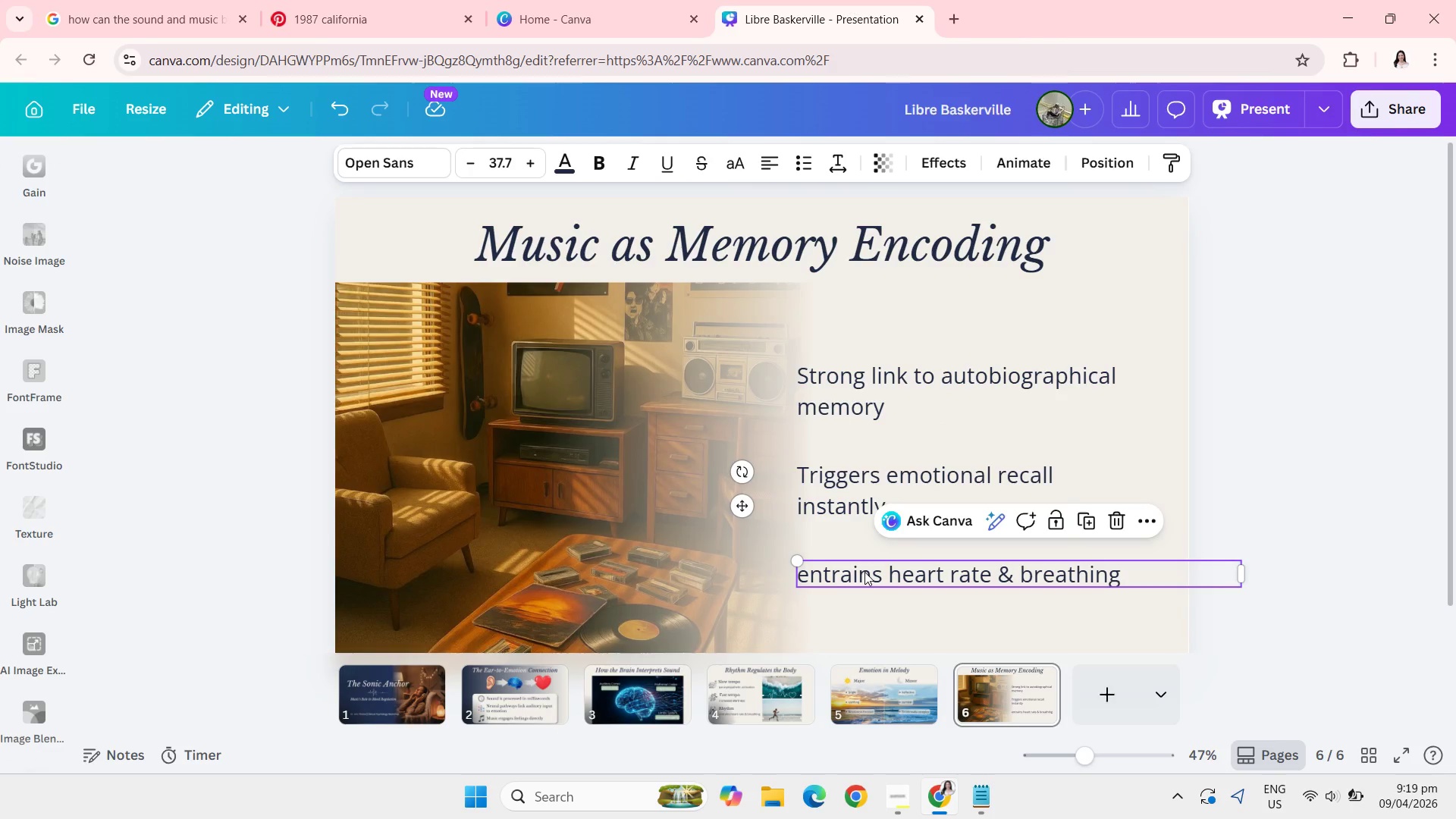 
left_click([864, 572])
 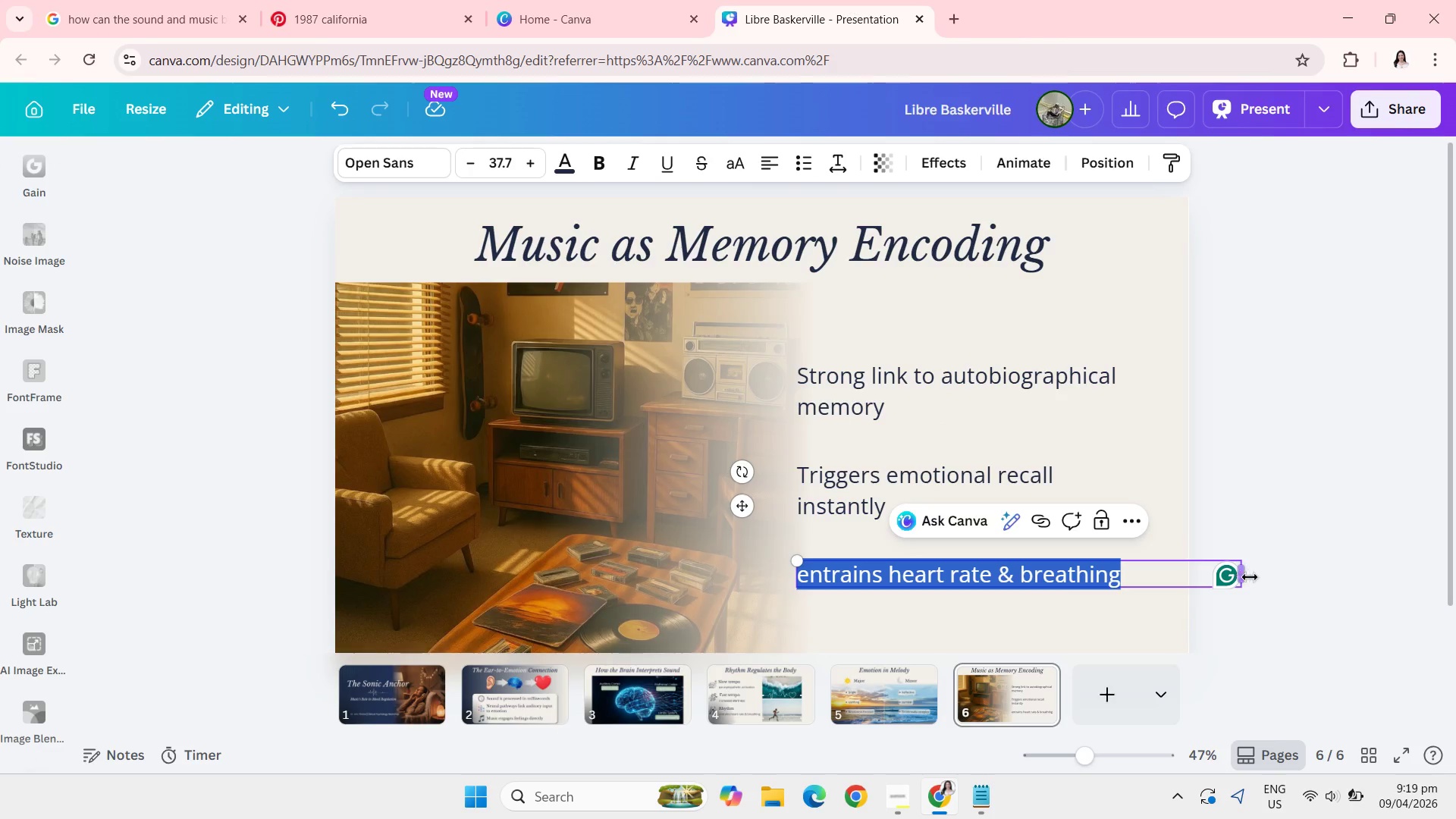 
left_click_drag(start_coordinate=[1250, 577], to_coordinate=[1125, 573])
 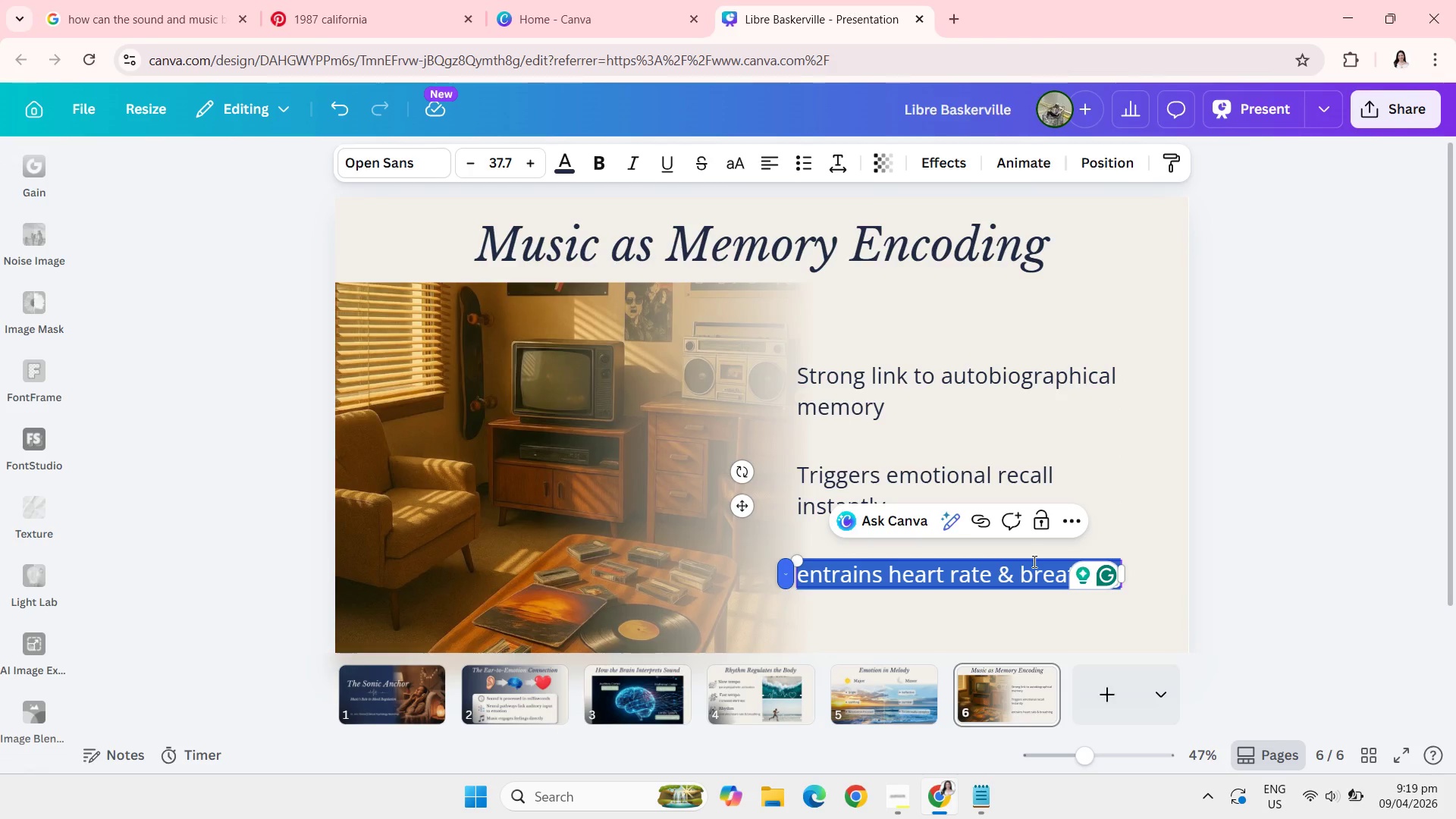 
type(Ca)
key(Backspace)
type(reates )
 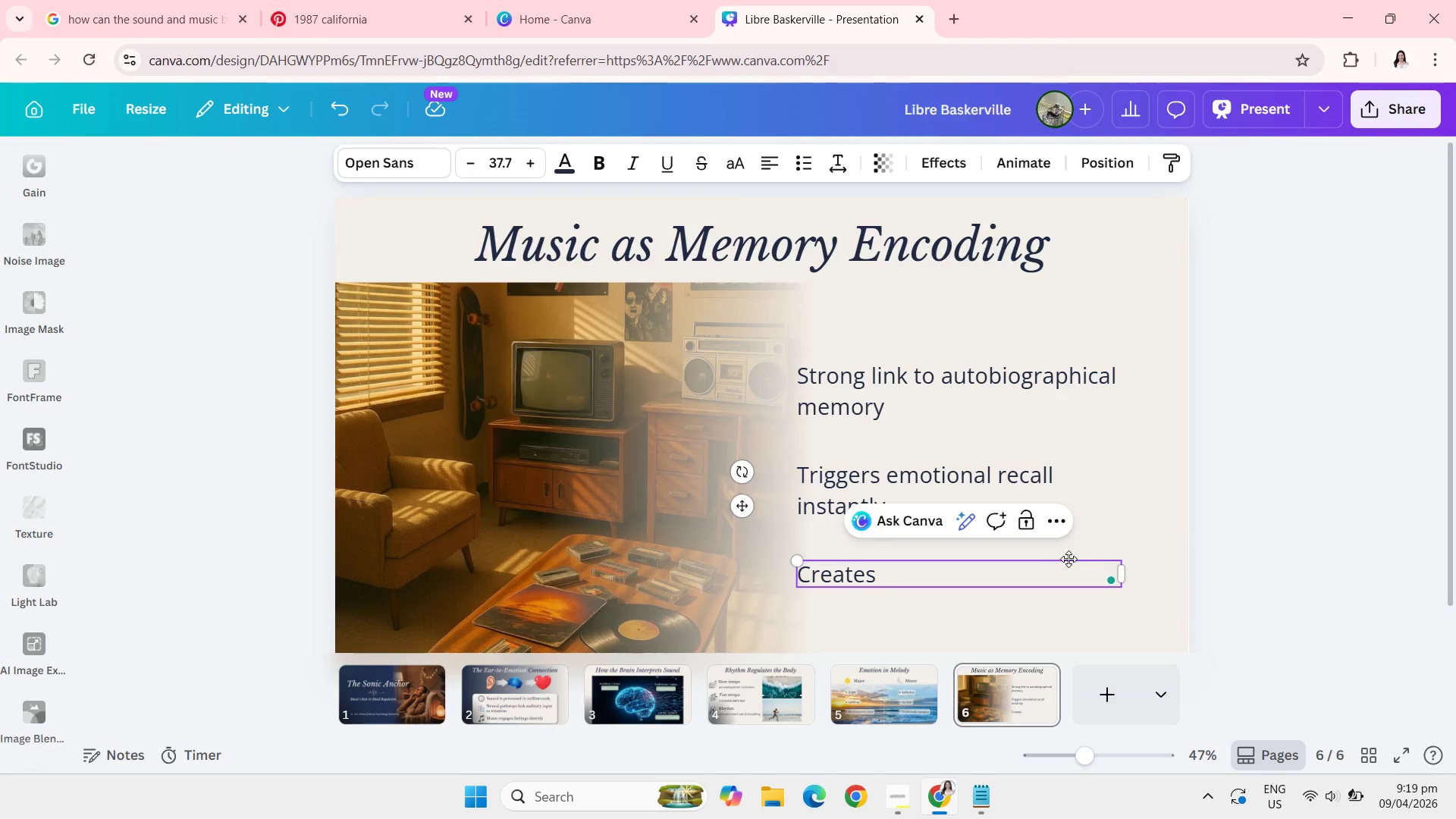 
type("anchors" for regulation)
 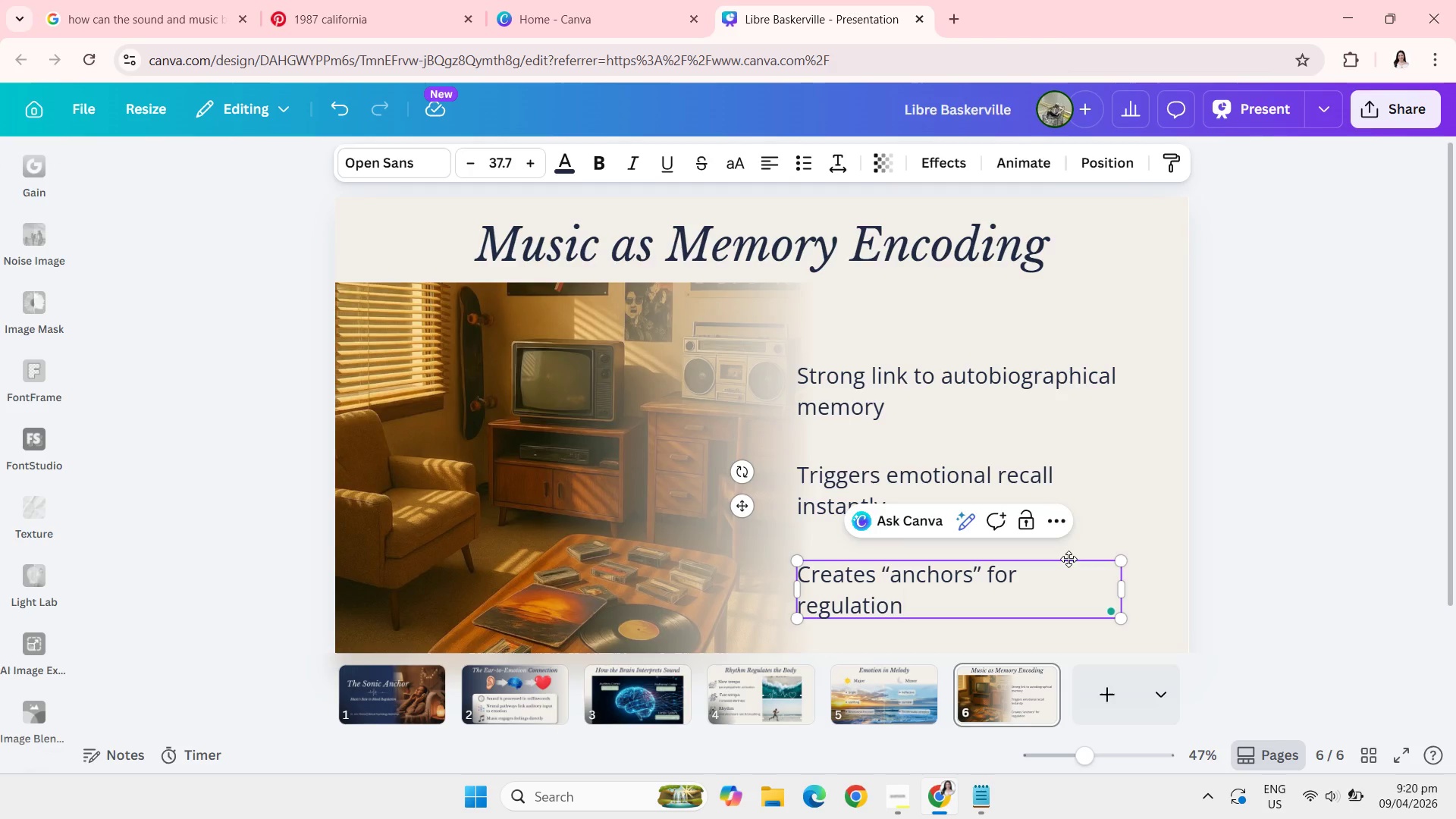 
left_click([1276, 473])
 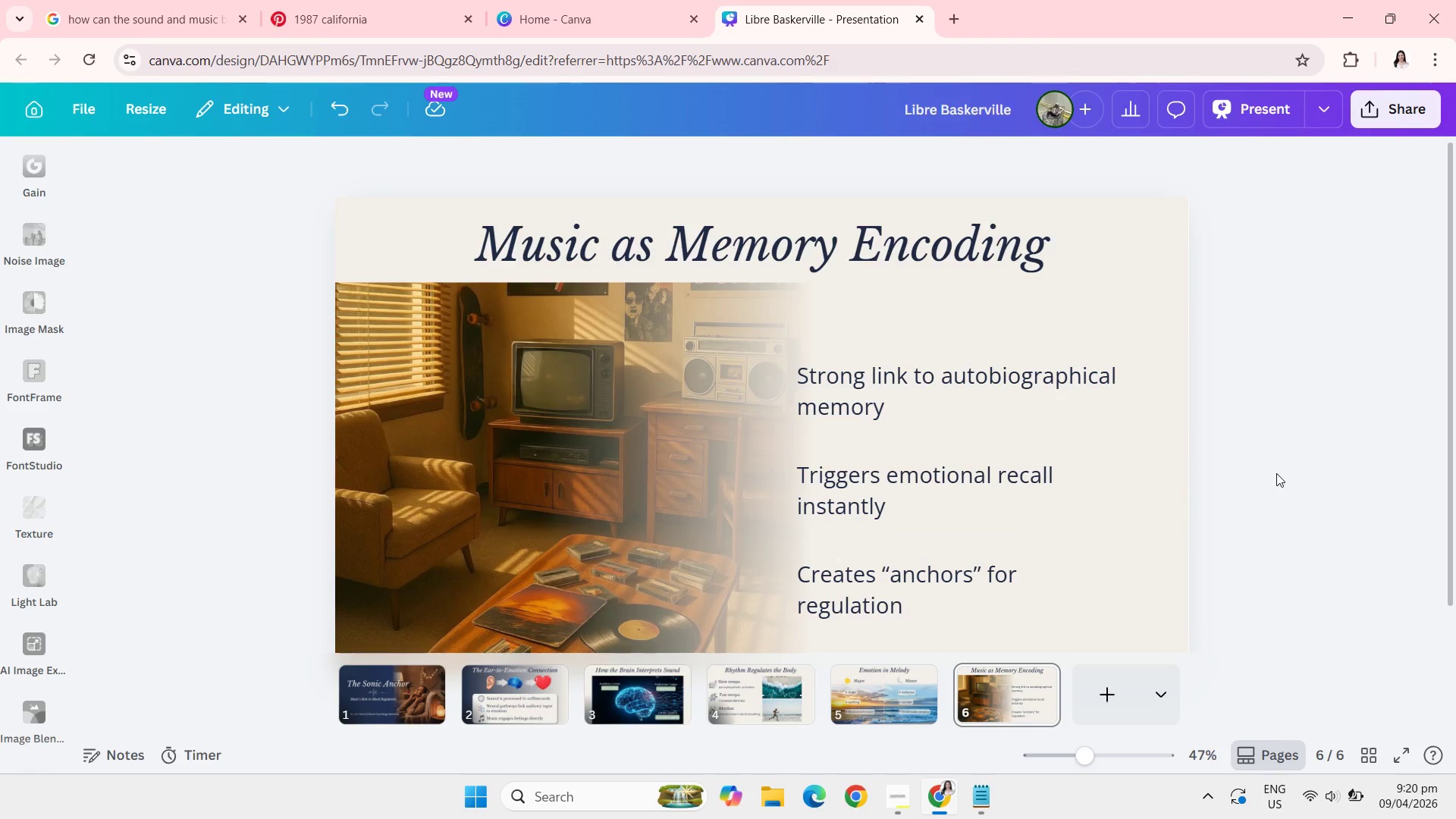 
wait(20.67)
 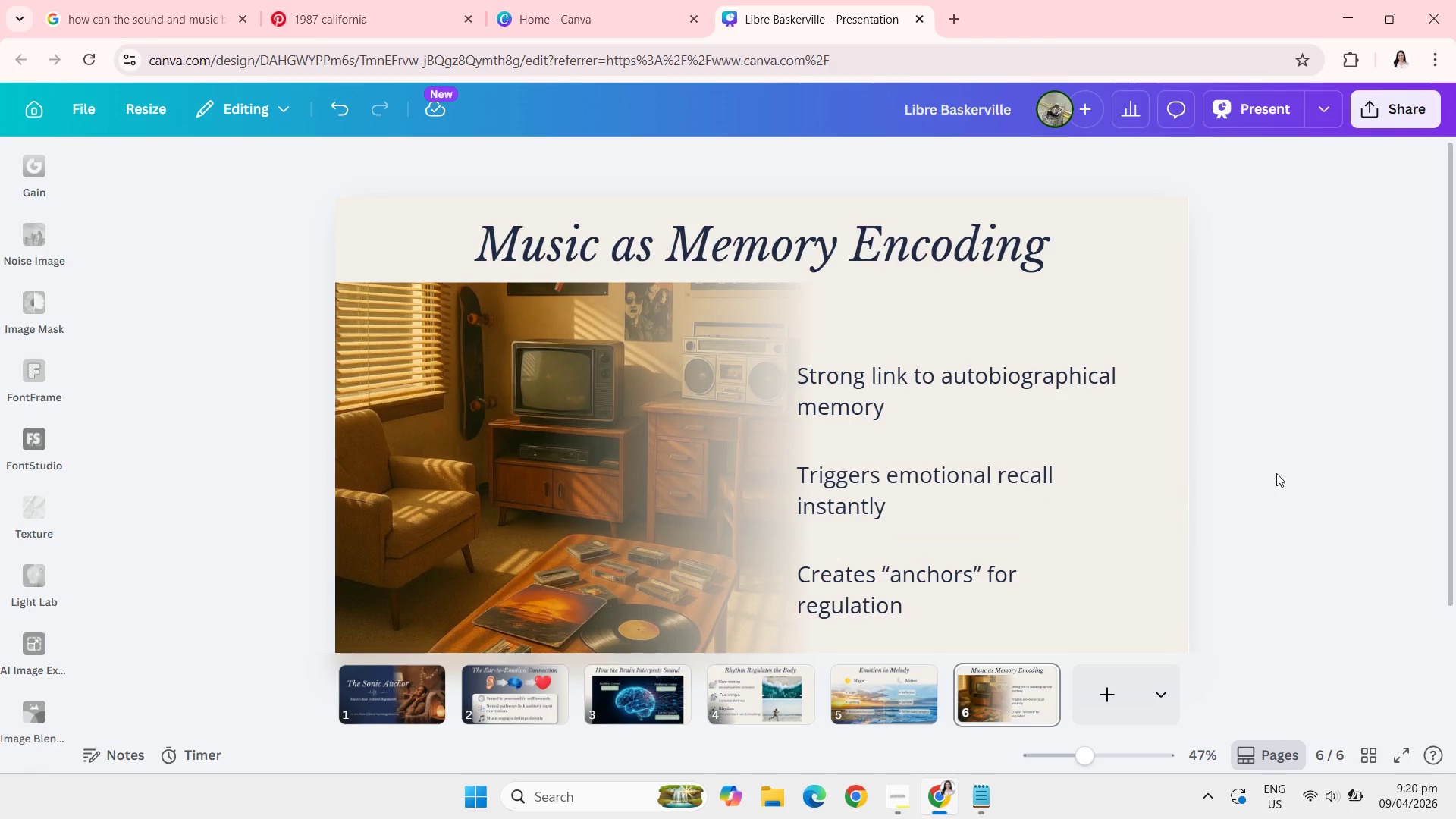 
left_click_drag(start_coordinate=[1103, 633], to_coordinate=[837, 391])
 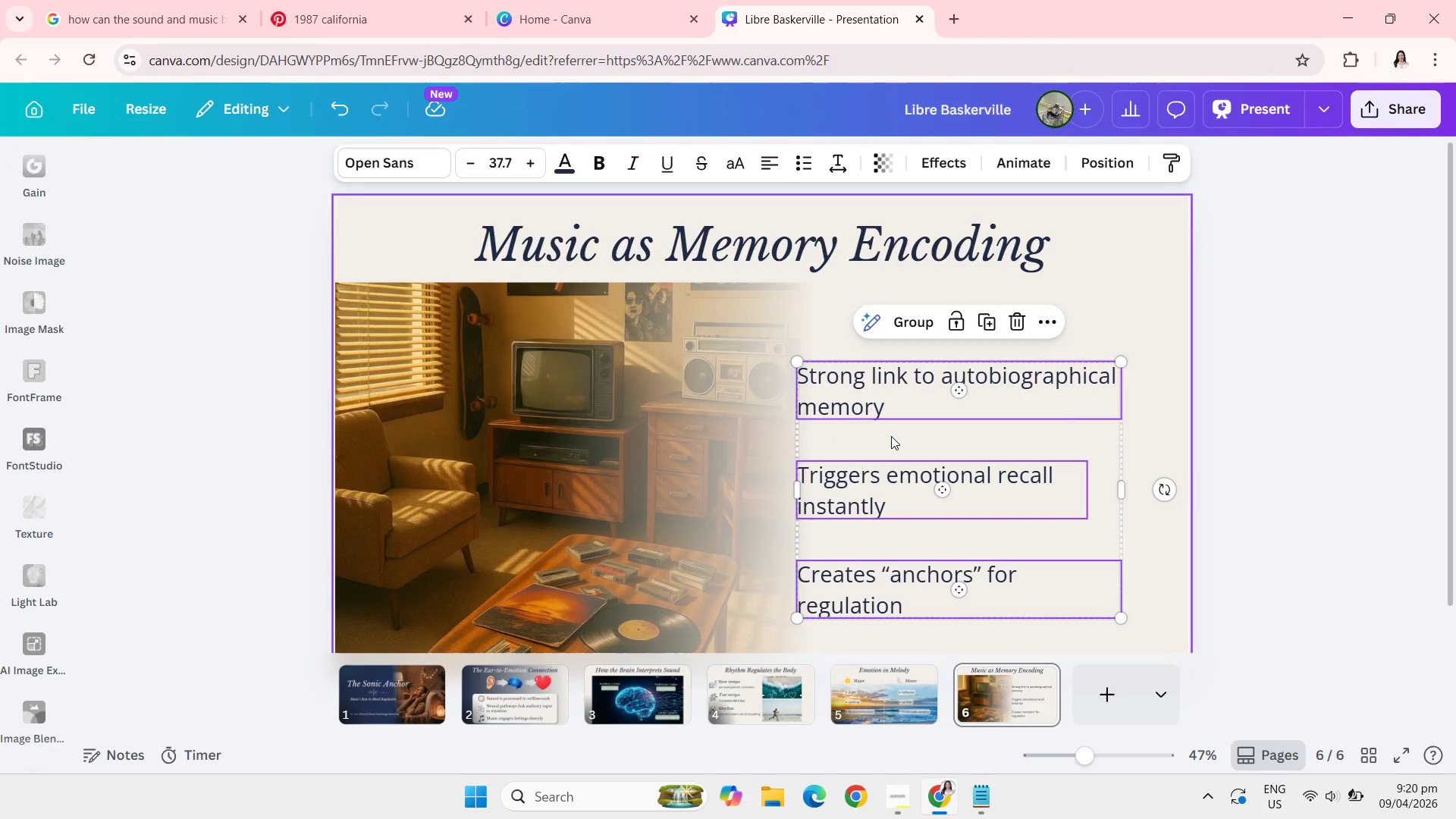 
left_click_drag(start_coordinate=[891, 436], to_coordinate=[906, 404])
 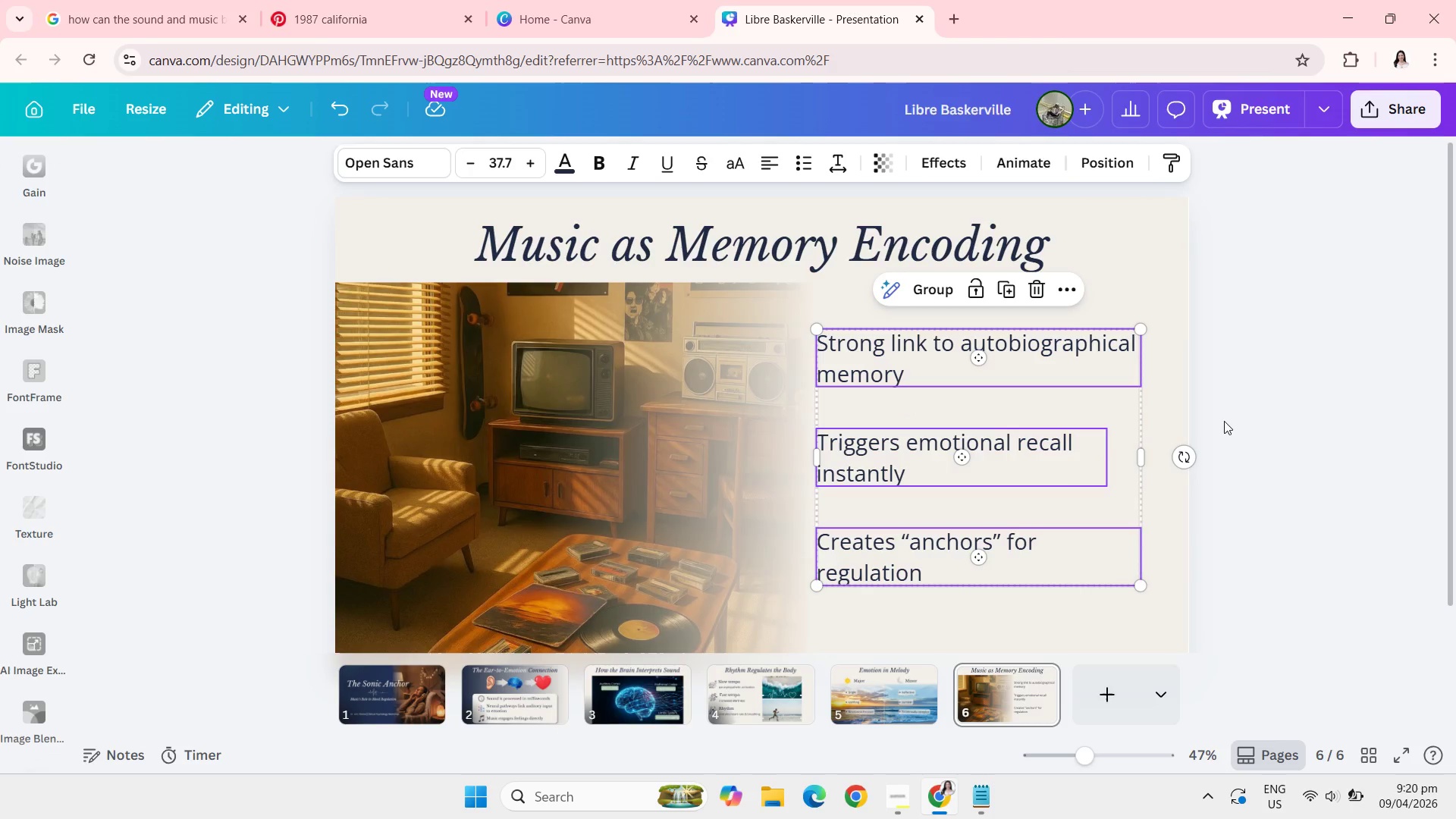 
left_click([1247, 425])
 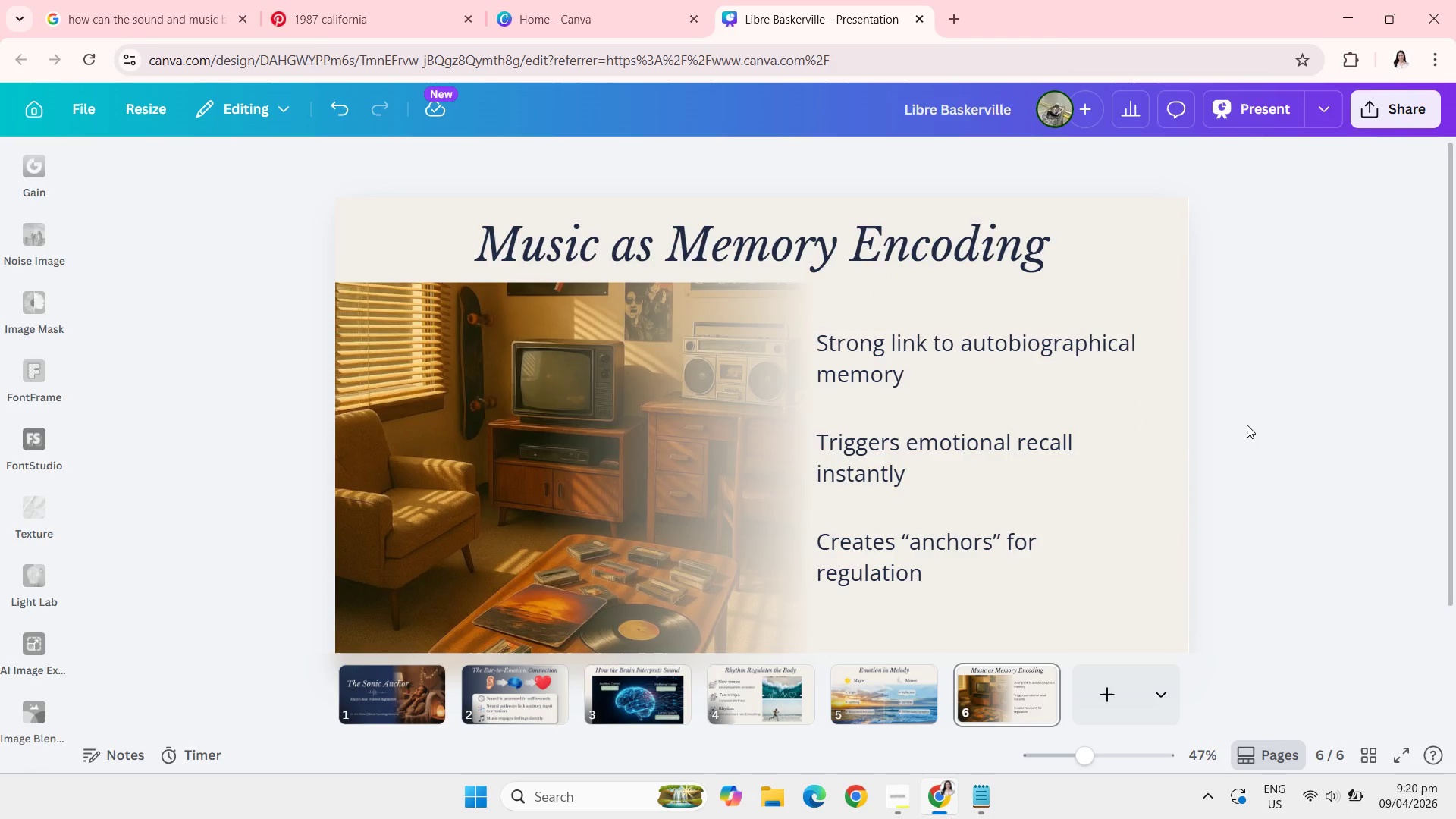 
wait(10.05)
 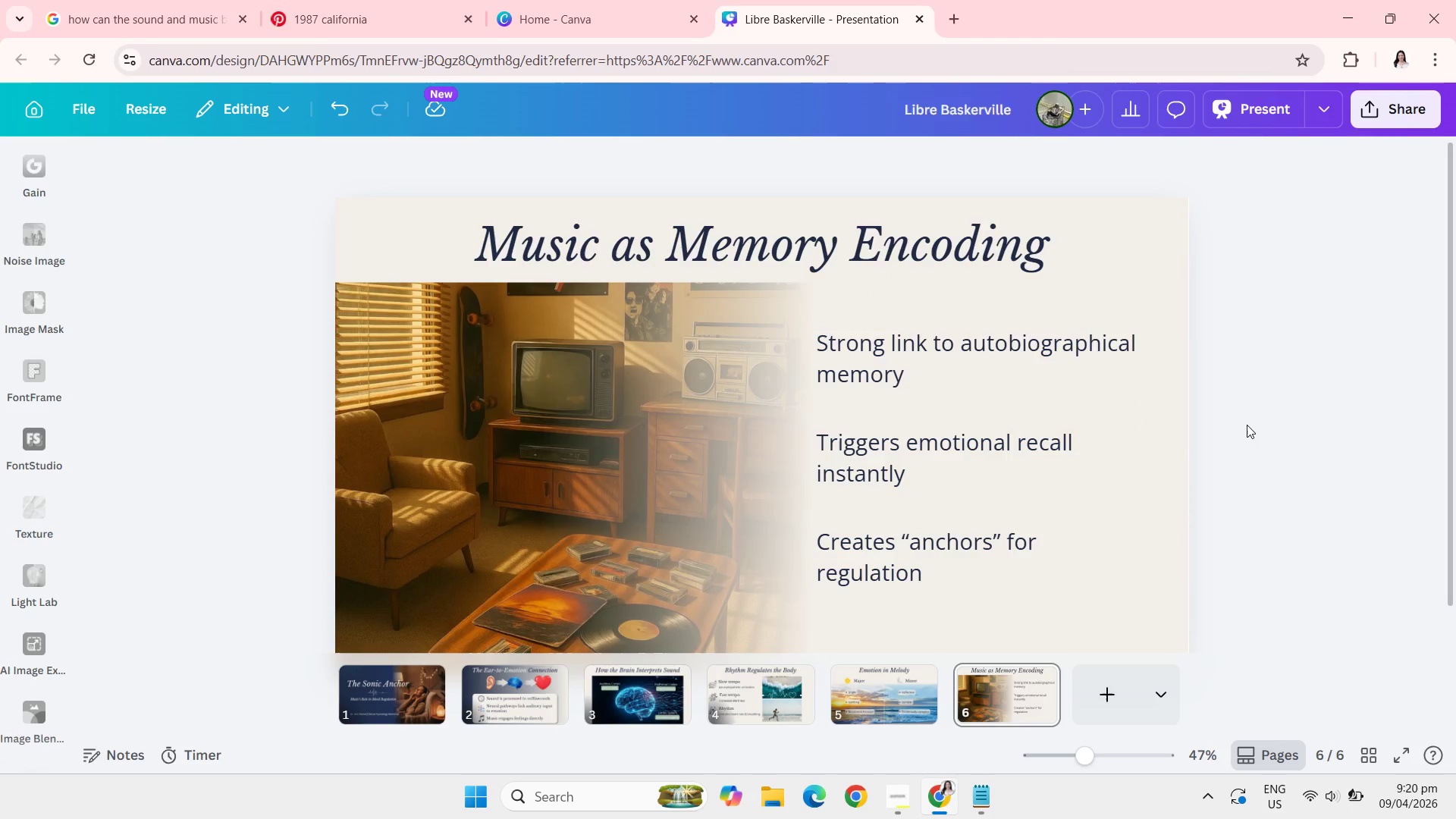 
left_click([36, 253])
 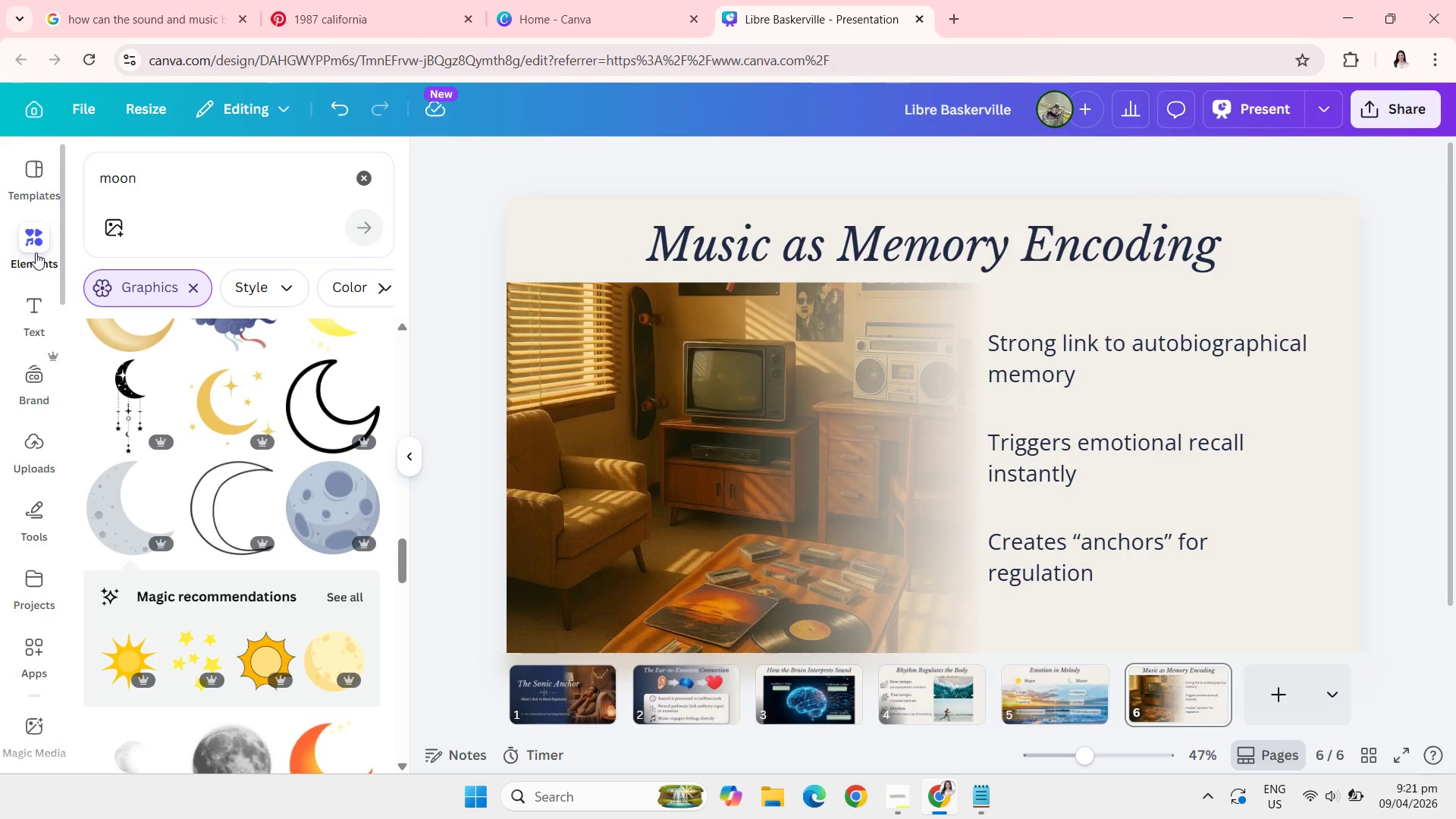 
wait(5.27)
 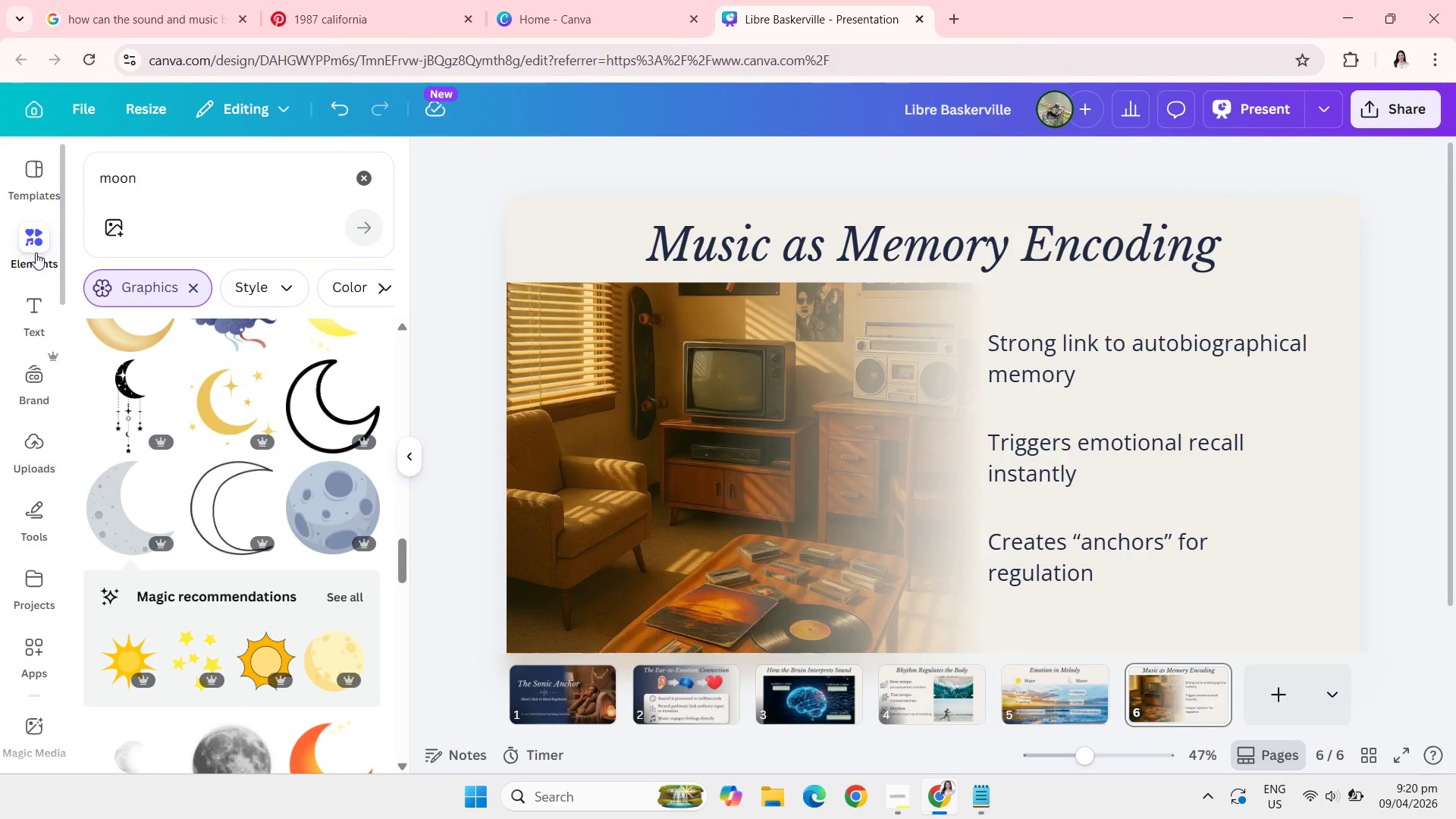 
left_click([362, 187])
 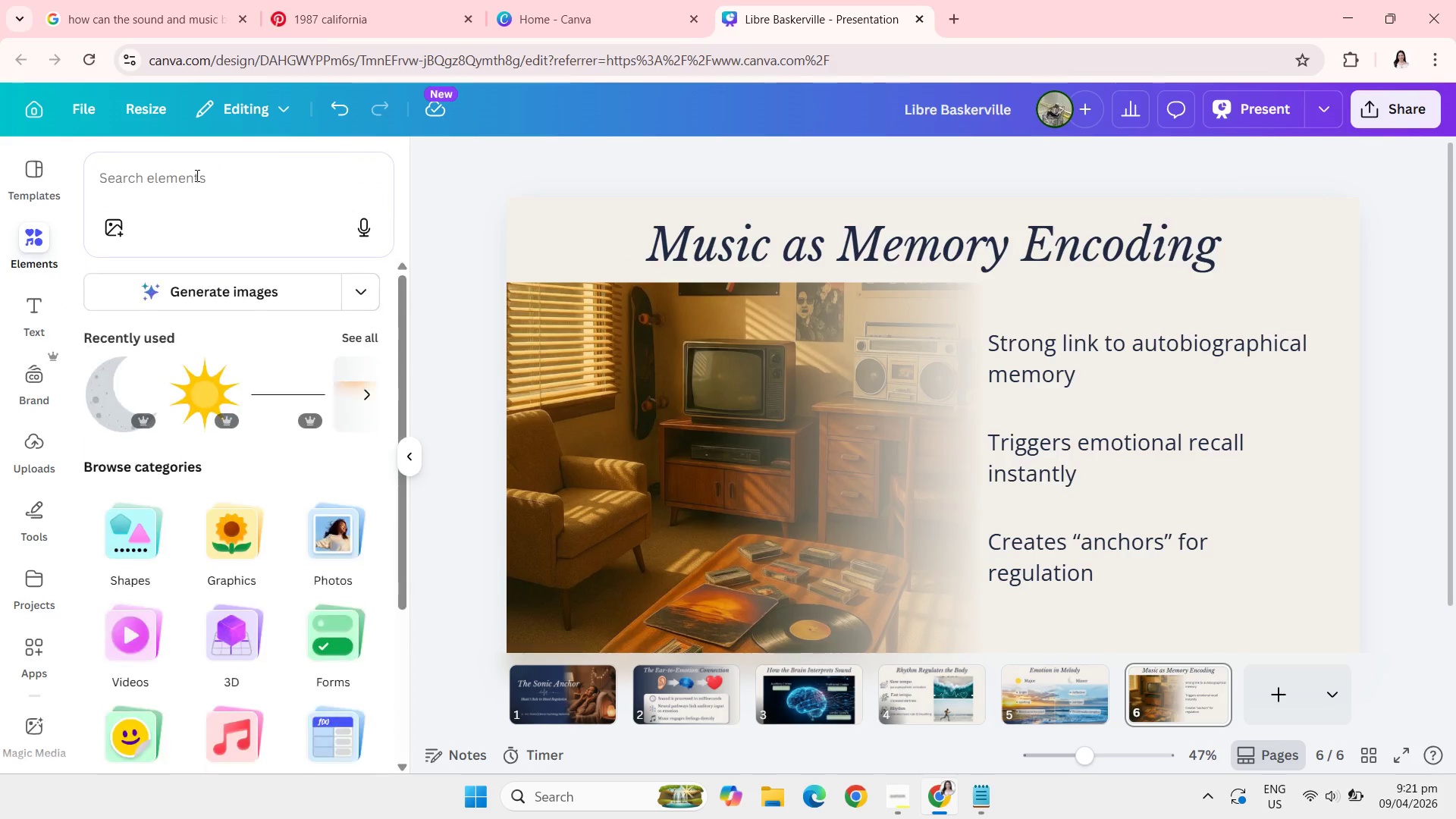 
left_click([195, 175])
 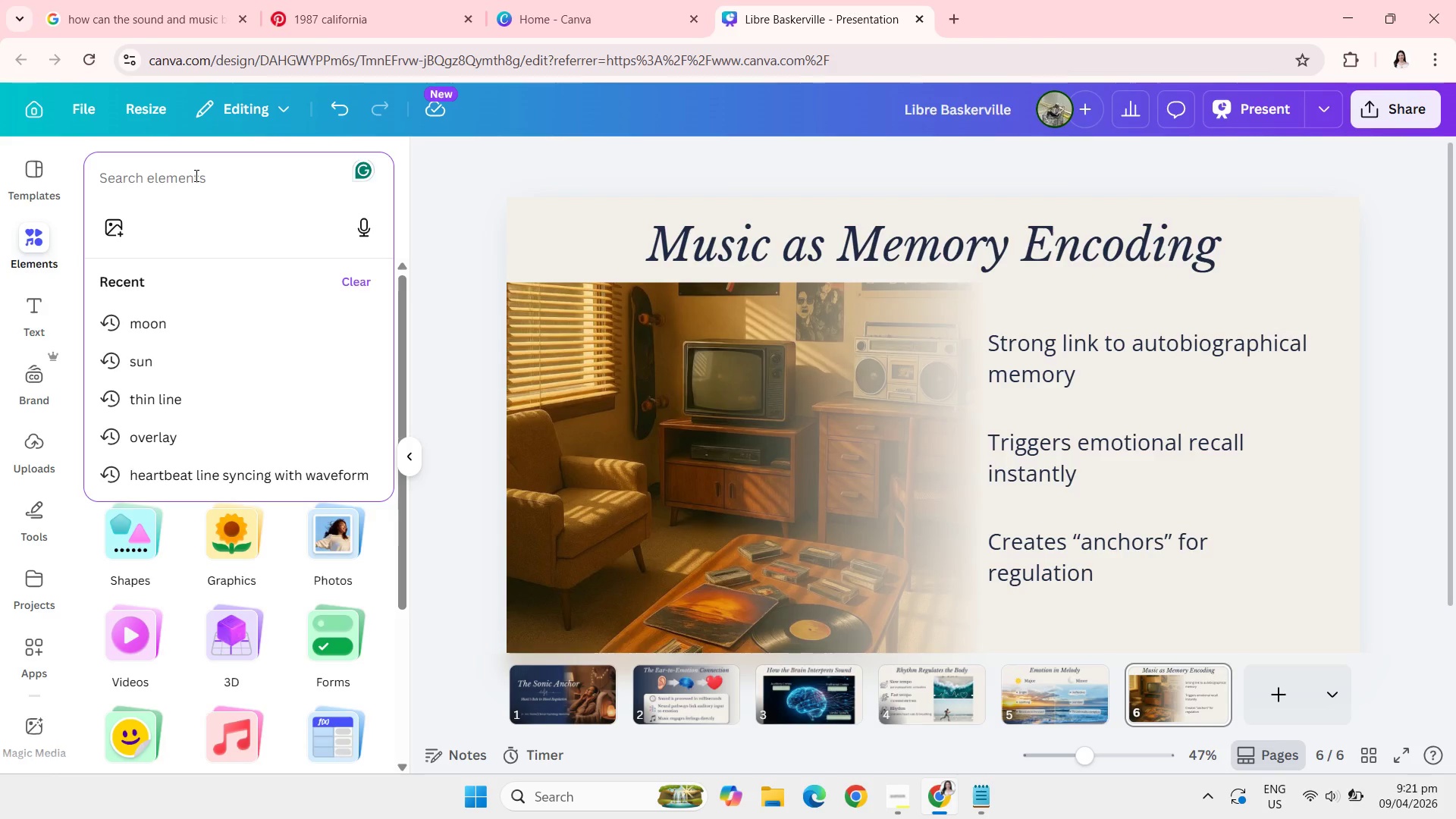 
type(memory)
 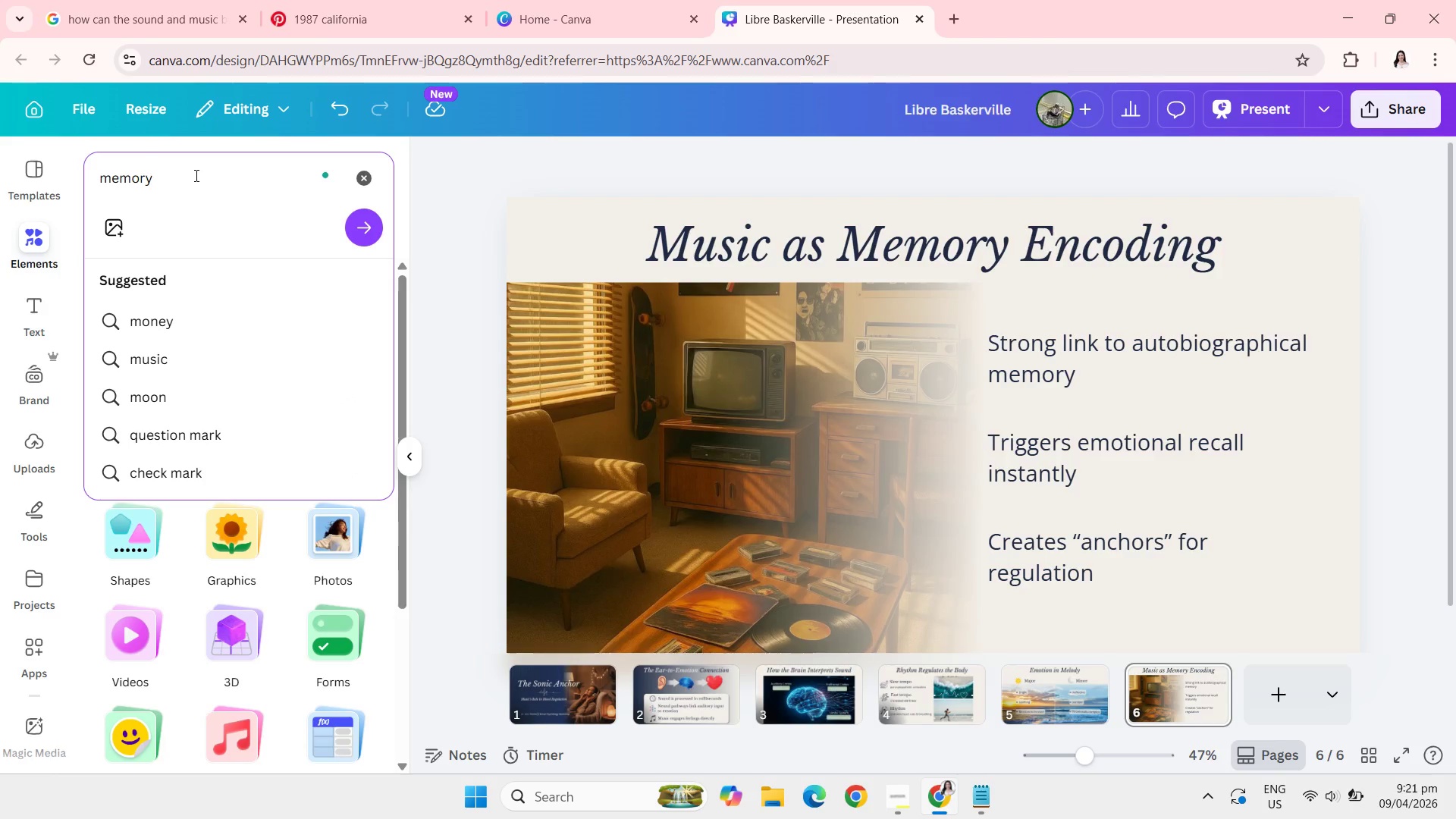 
key(Enter)
 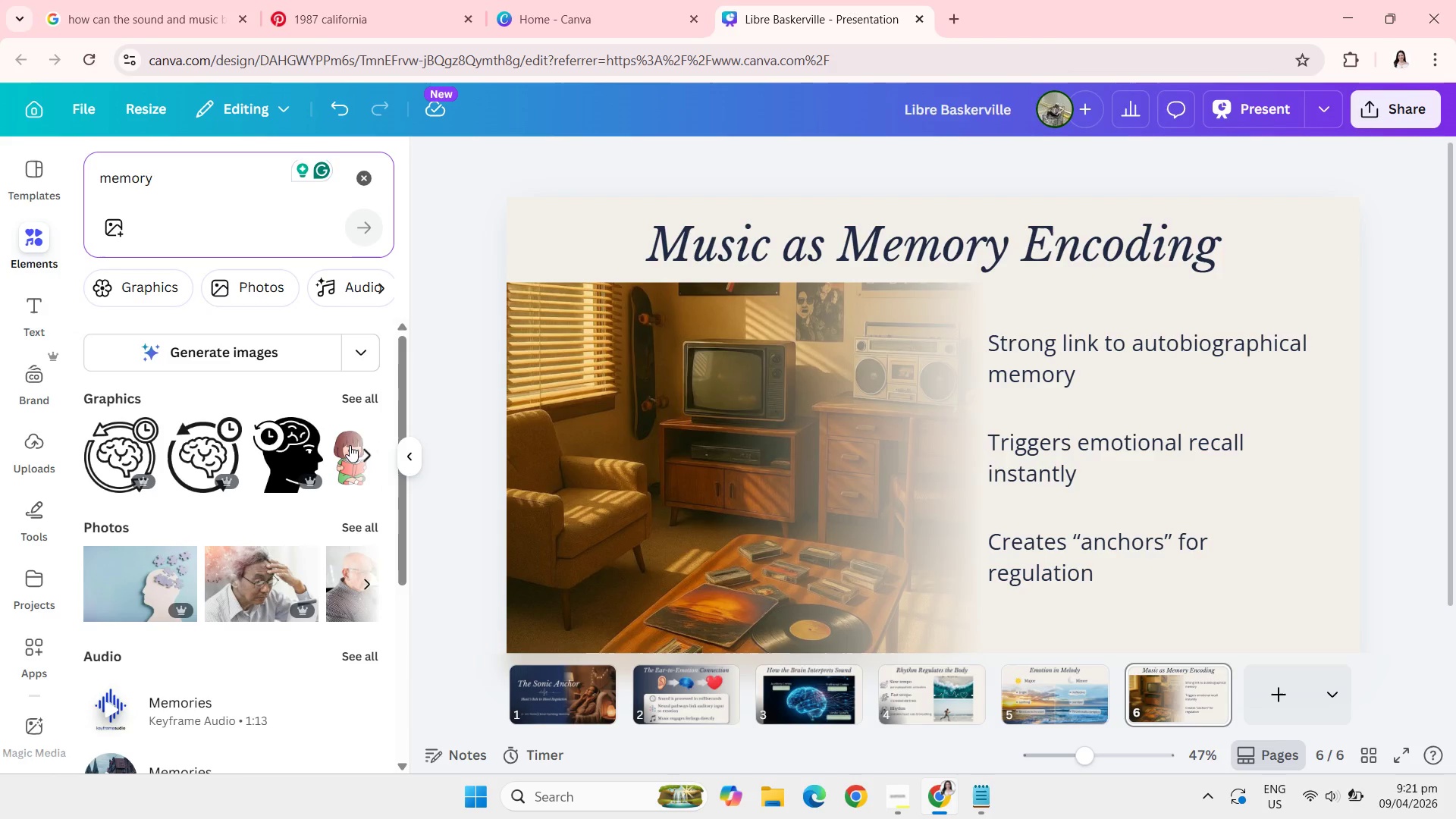 
left_click([358, 399])
 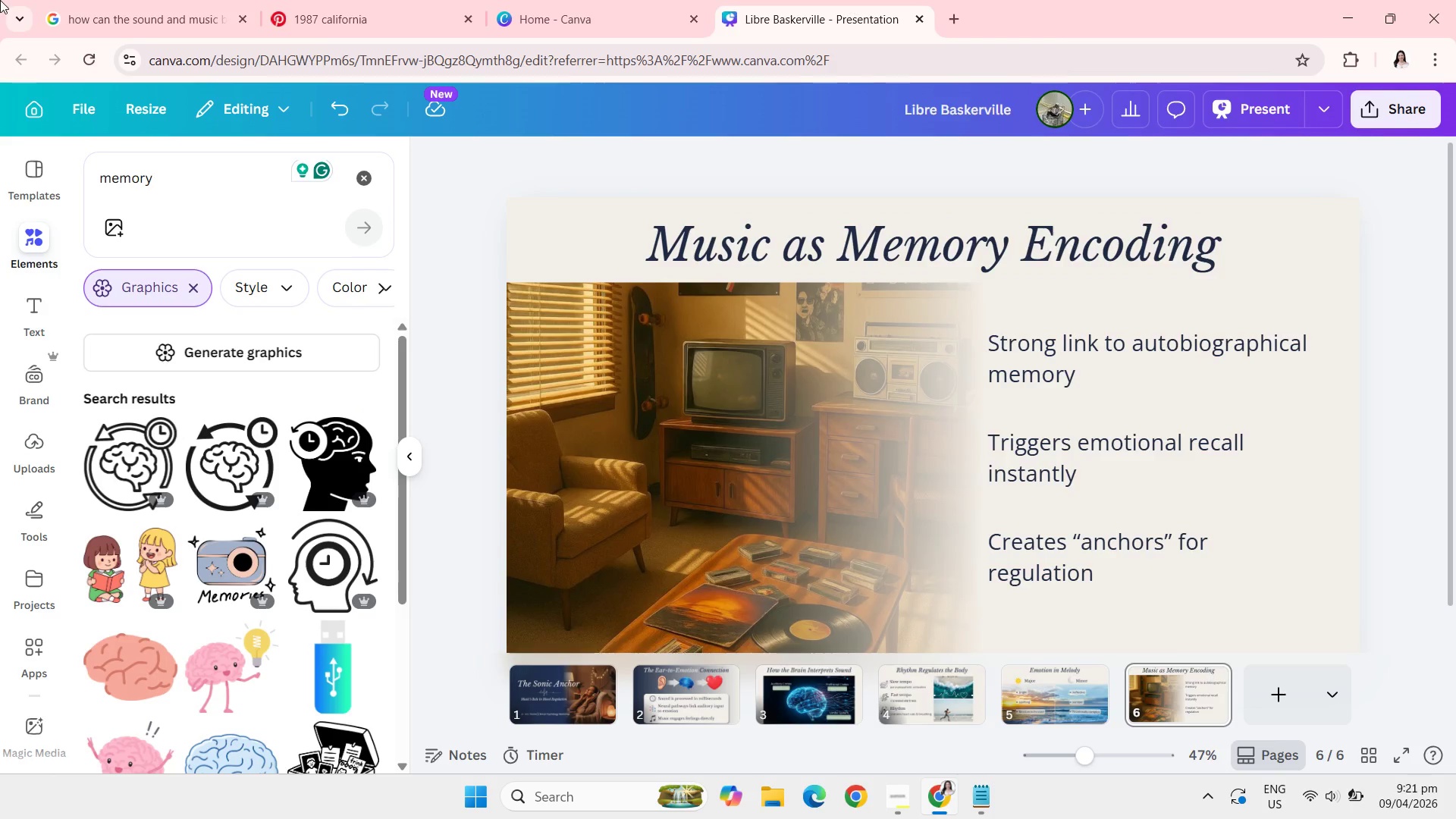 
wait(6.39)
 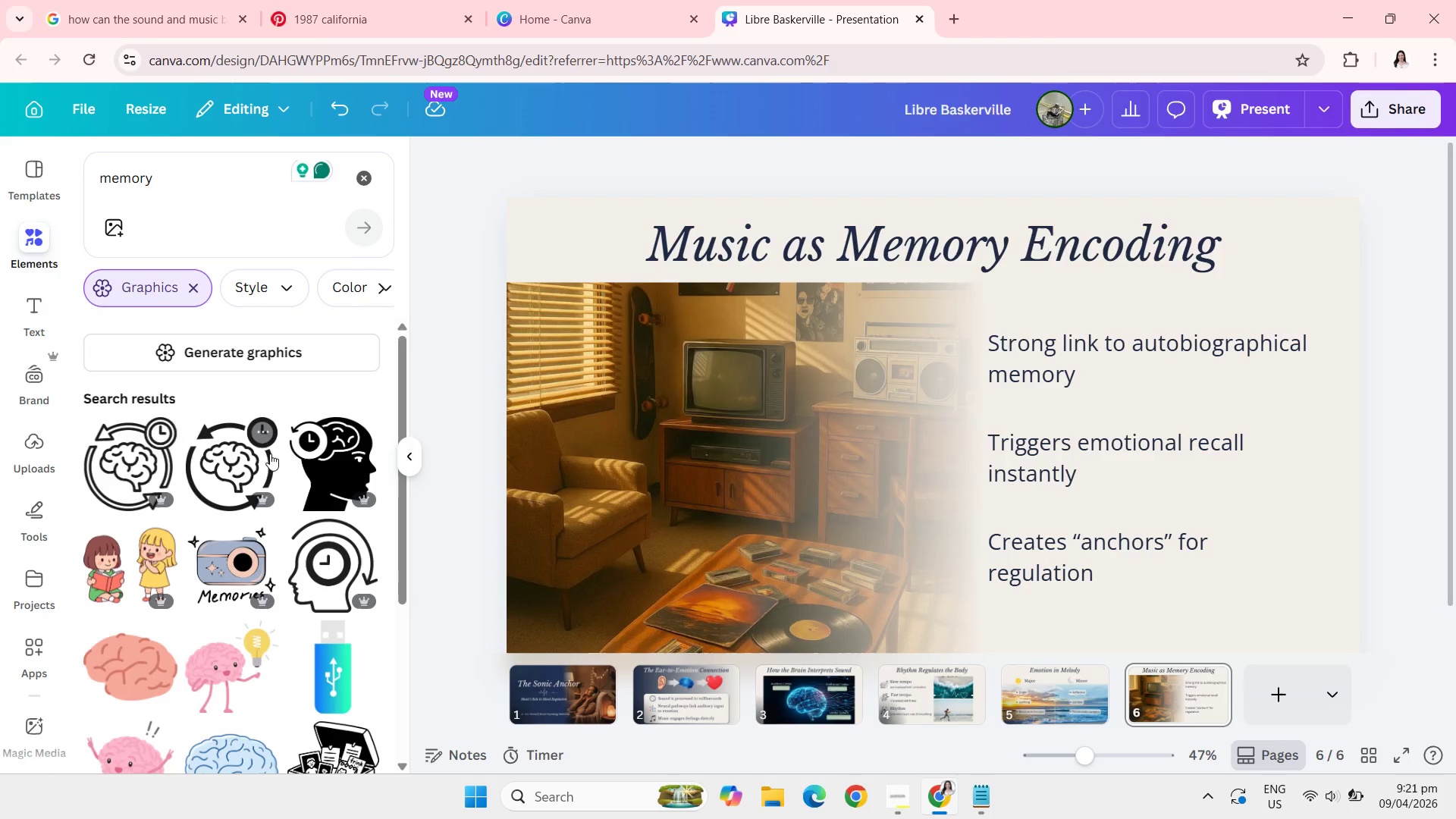 
scroll: coordinate [237, 441], scroll_direction: down, amount: 5.0
 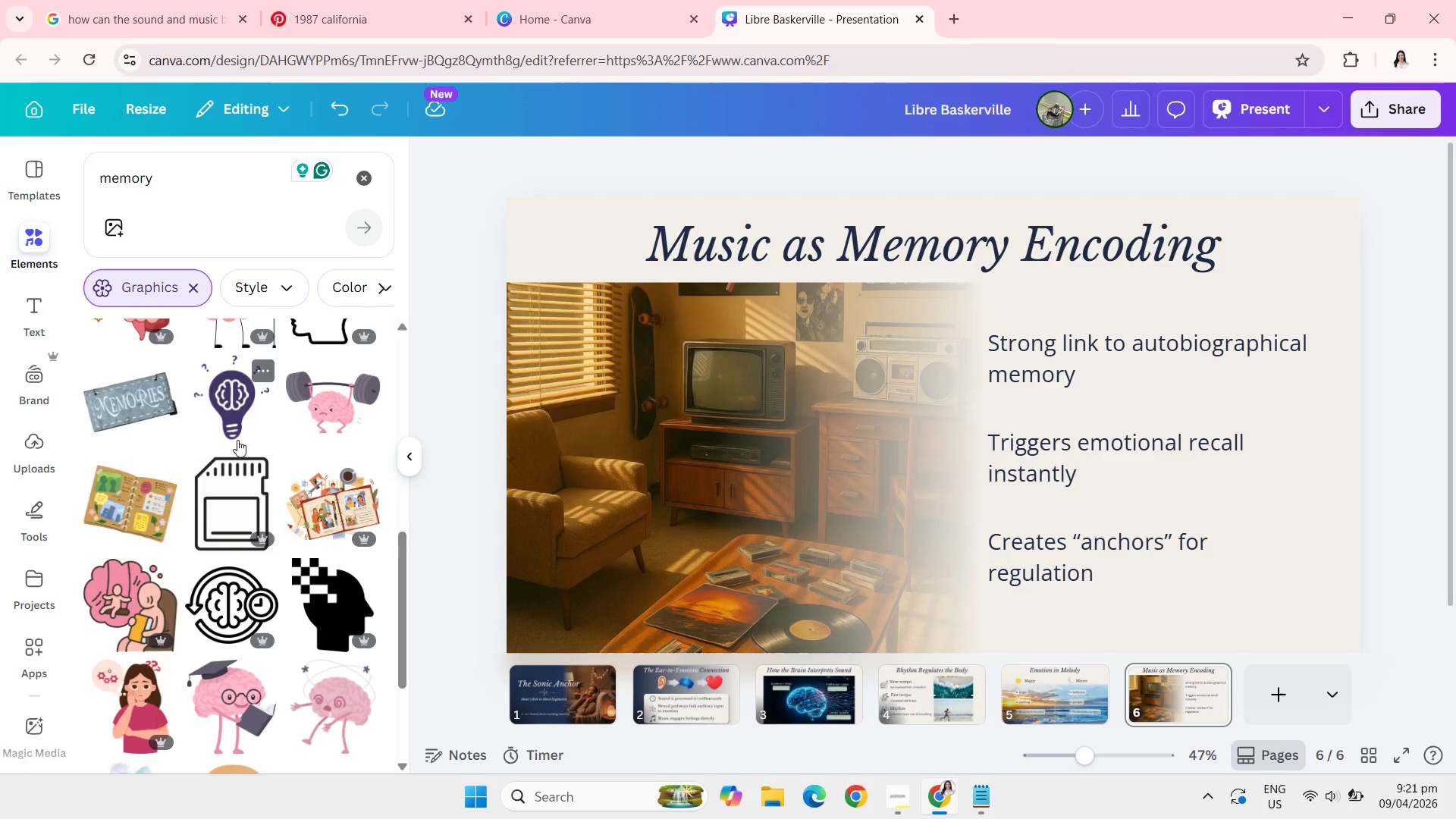 
scroll: coordinate [237, 427], scroll_direction: down, amount: 8.0
 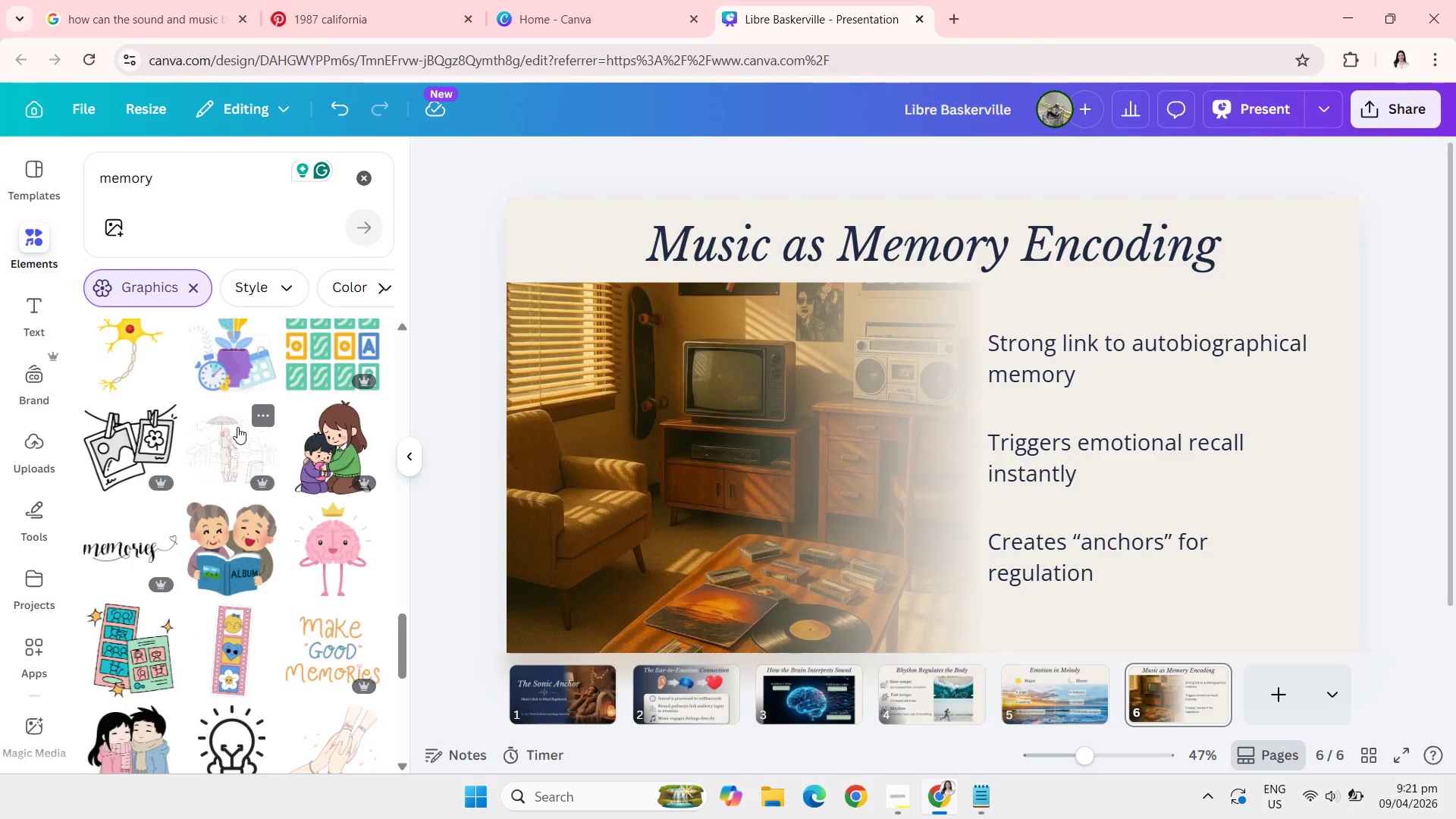 
scroll: coordinate [237, 422], scroll_direction: down, amount: 12.0
 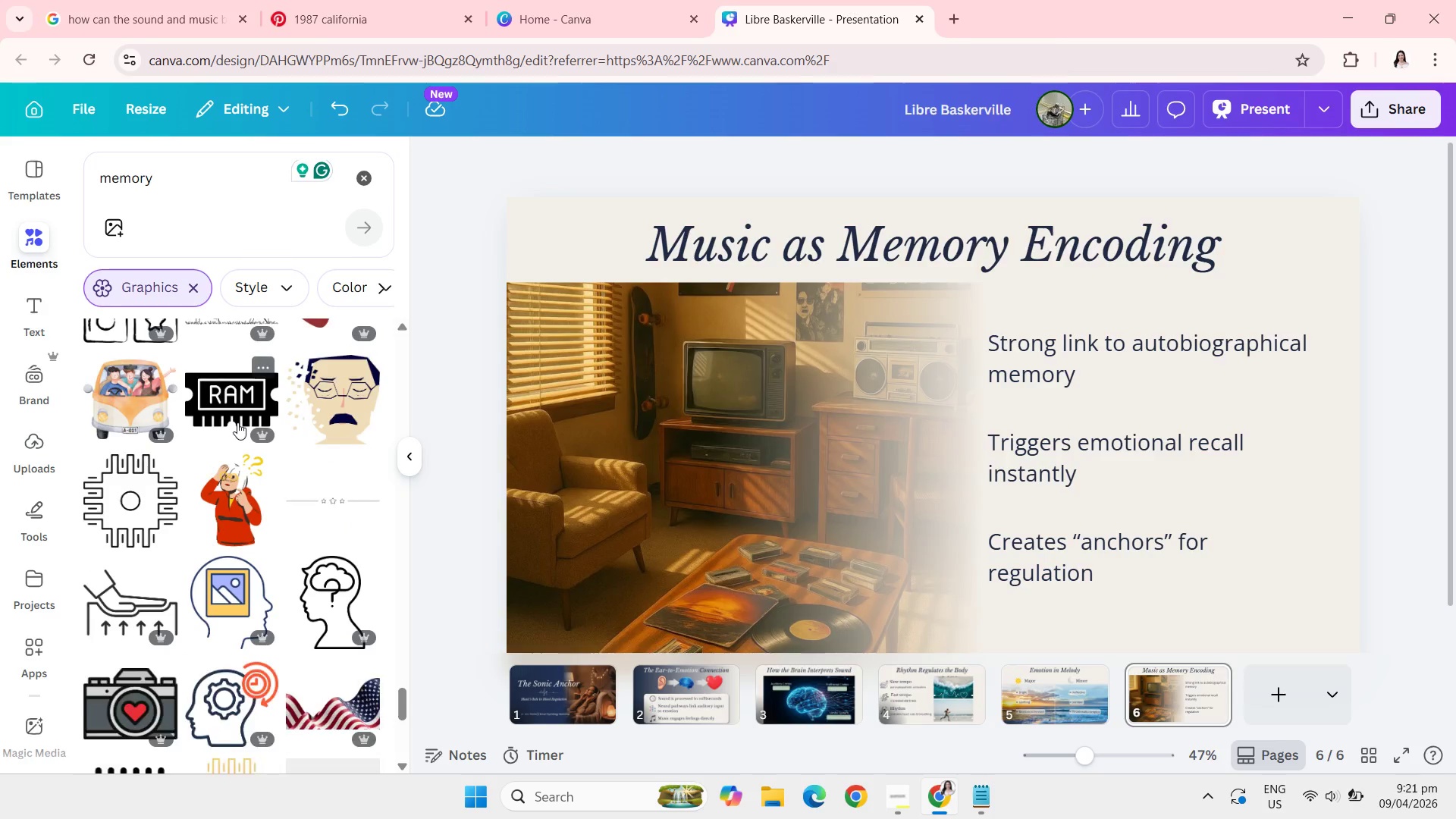 
scroll: coordinate [237, 417], scroll_direction: down, amount: 12.0
 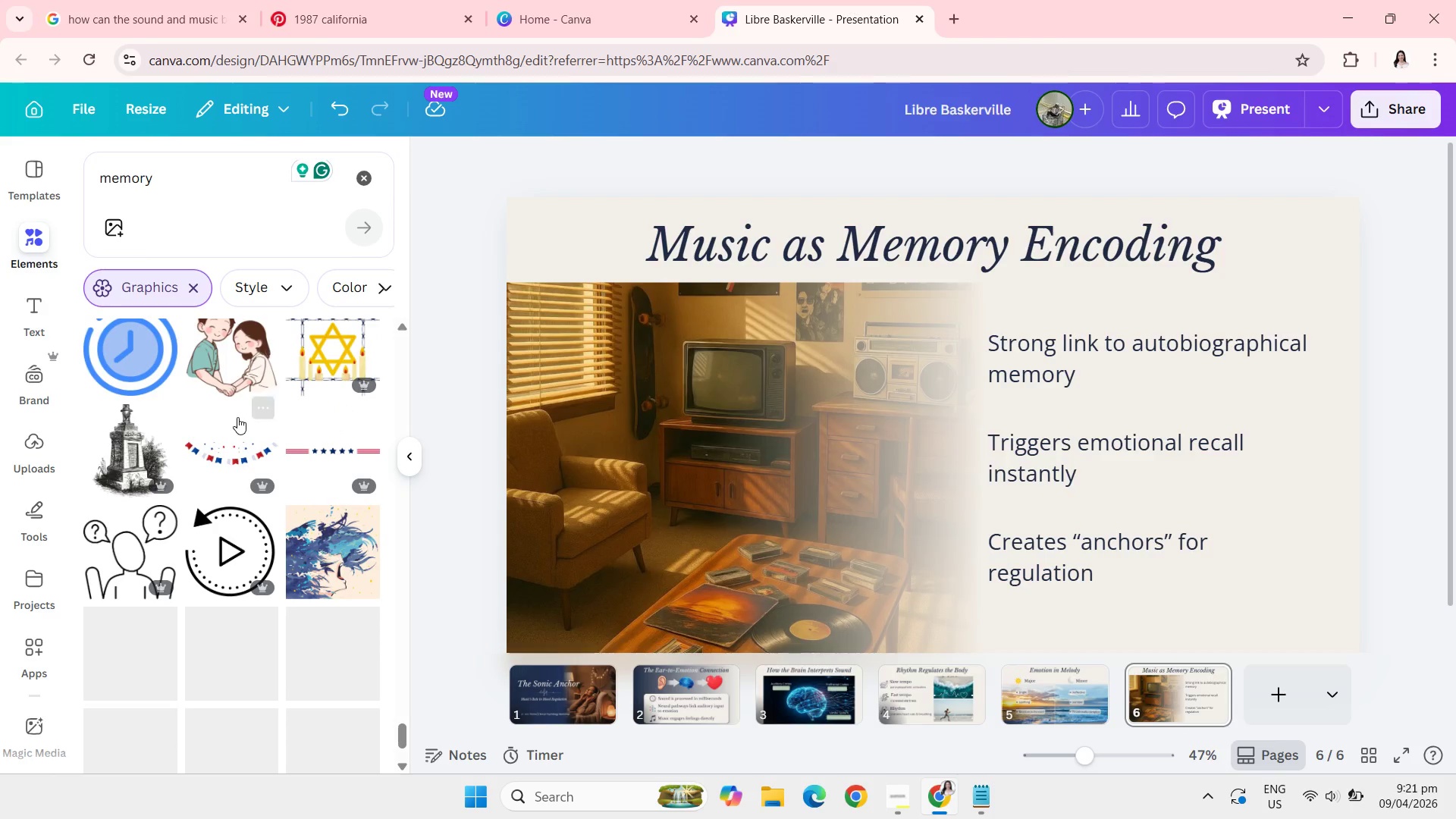 
scroll: coordinate [237, 414], scroll_direction: up, amount: 26.0
 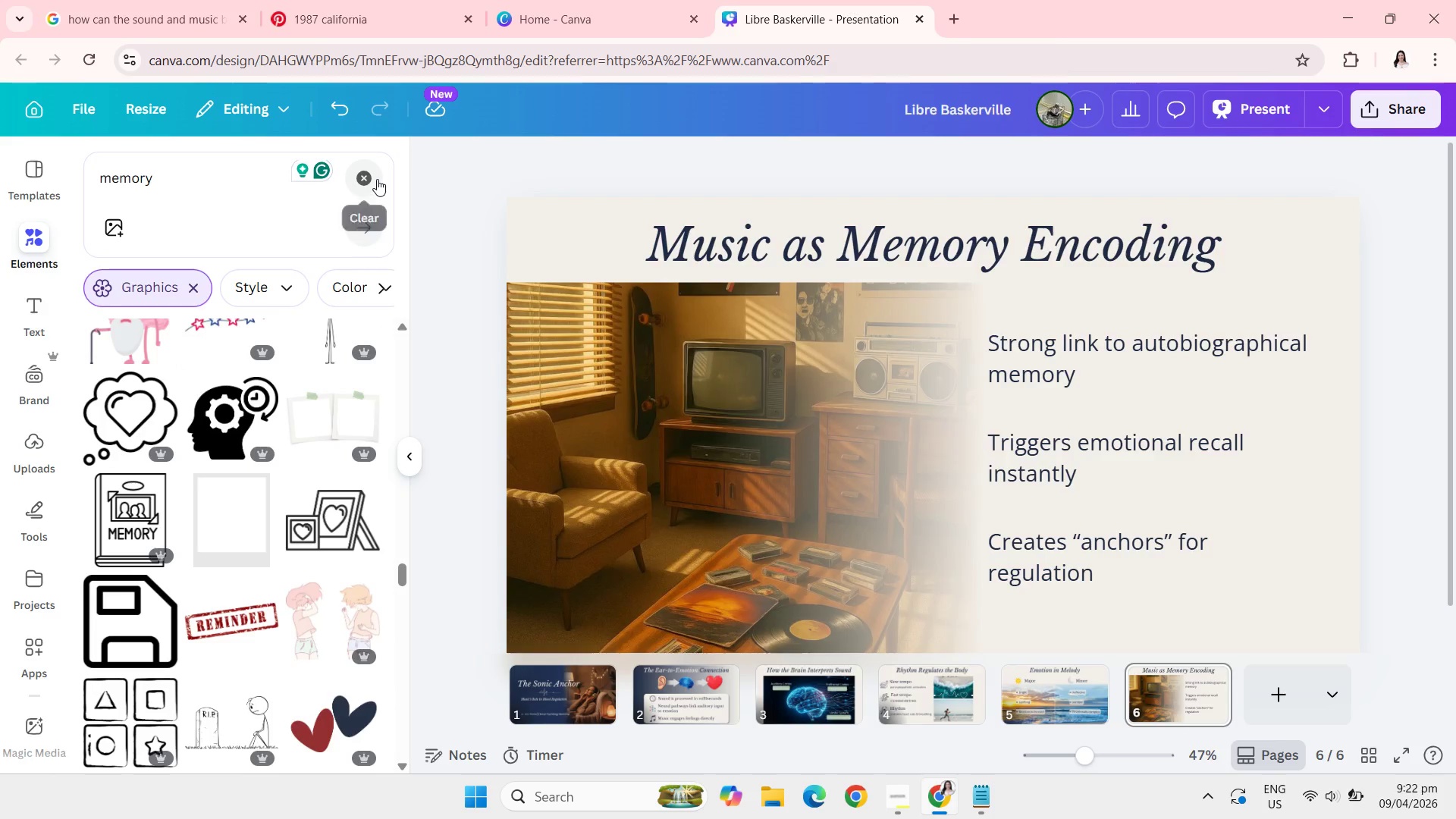 
left_click([367, 175])
 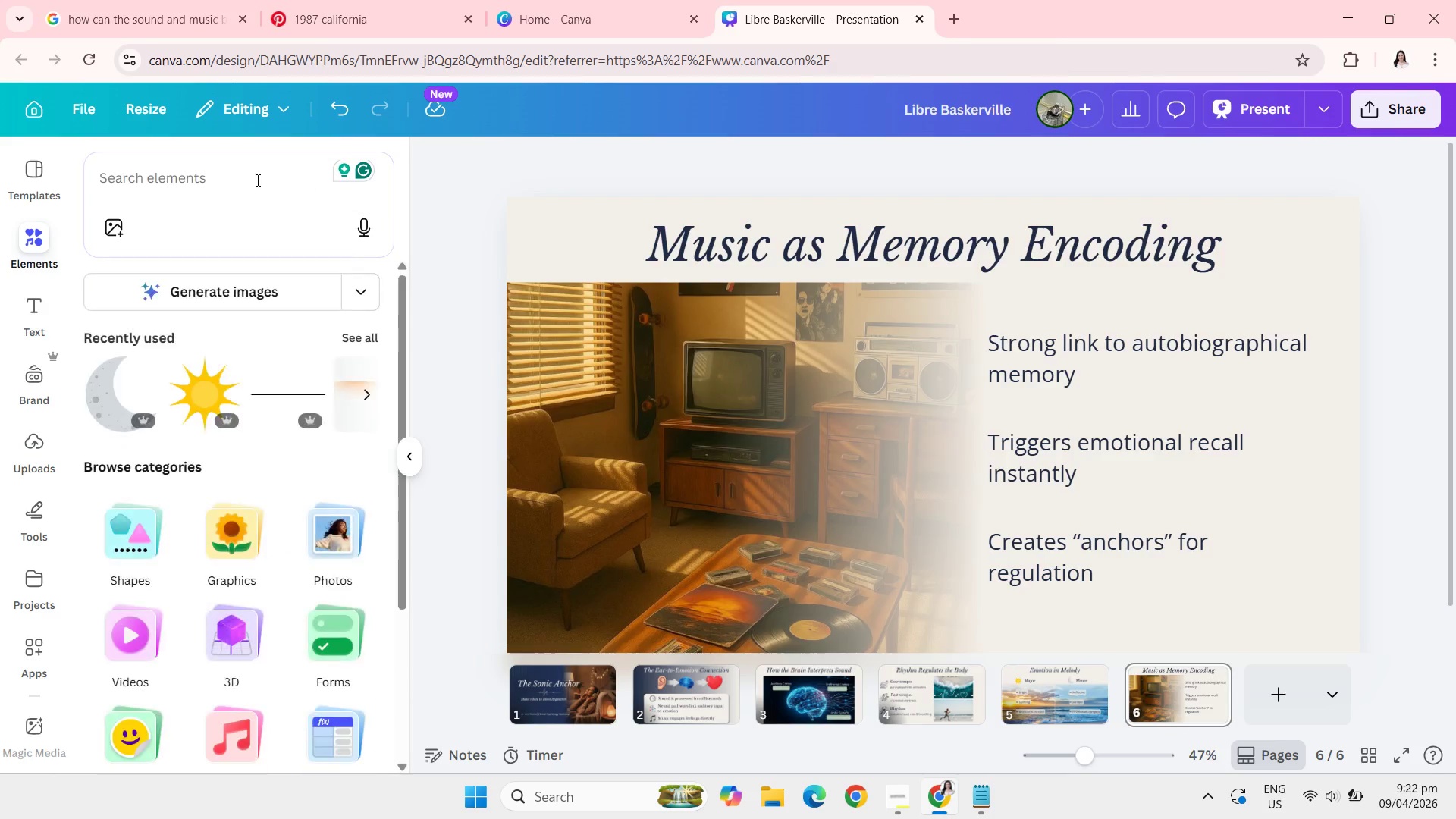 
left_click([249, 180])
 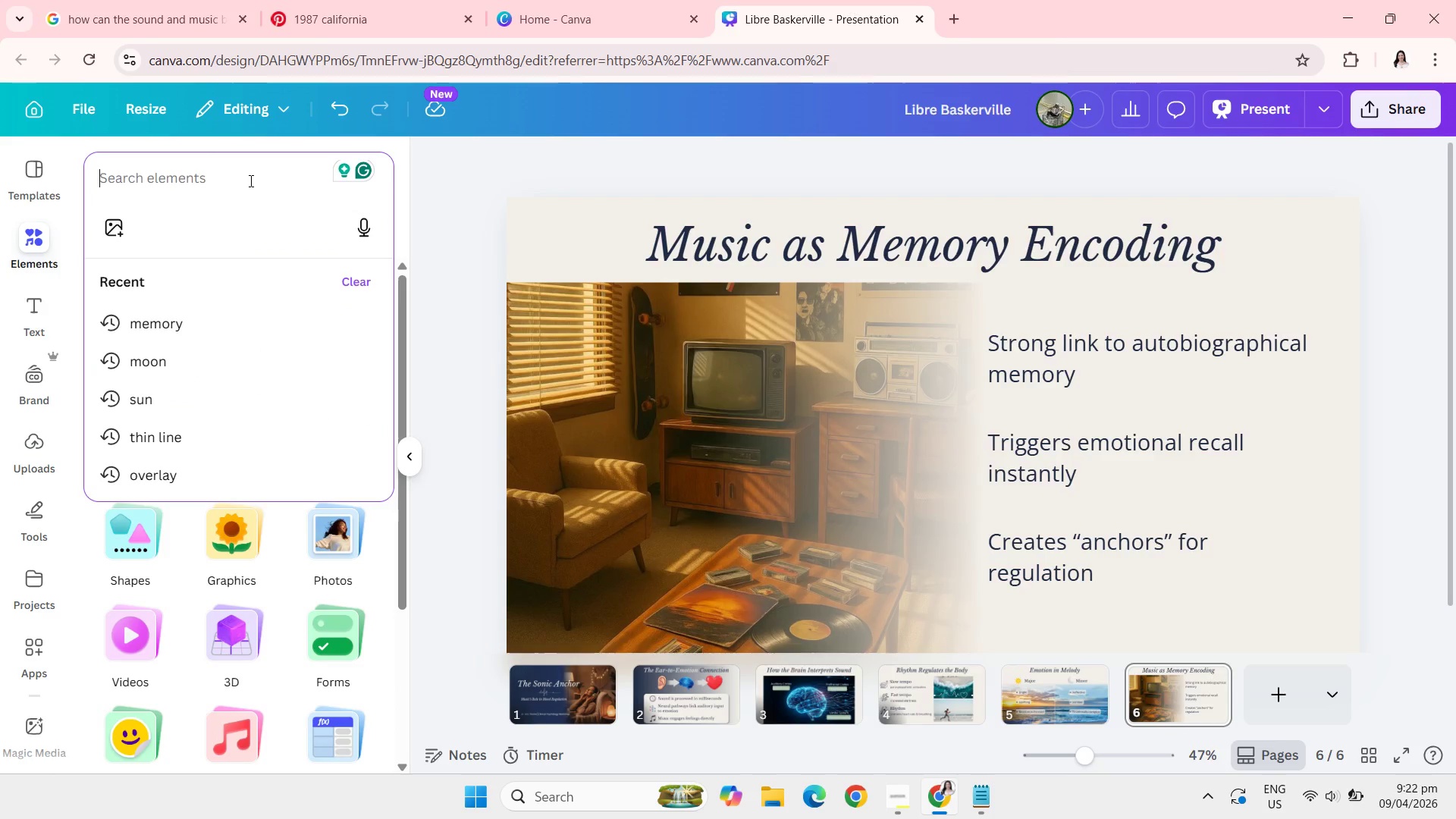 
type(link)
 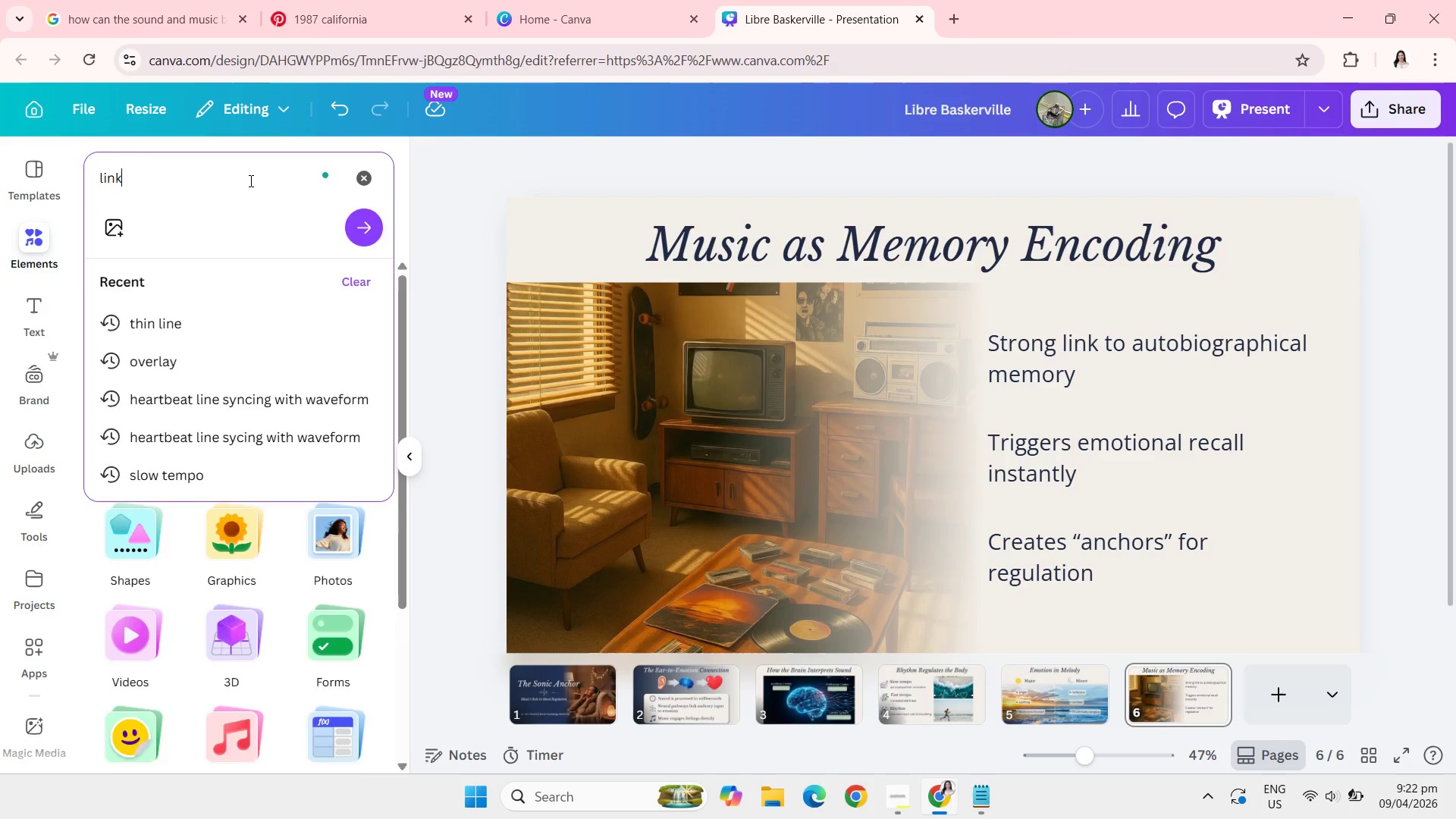 
key(Enter)
 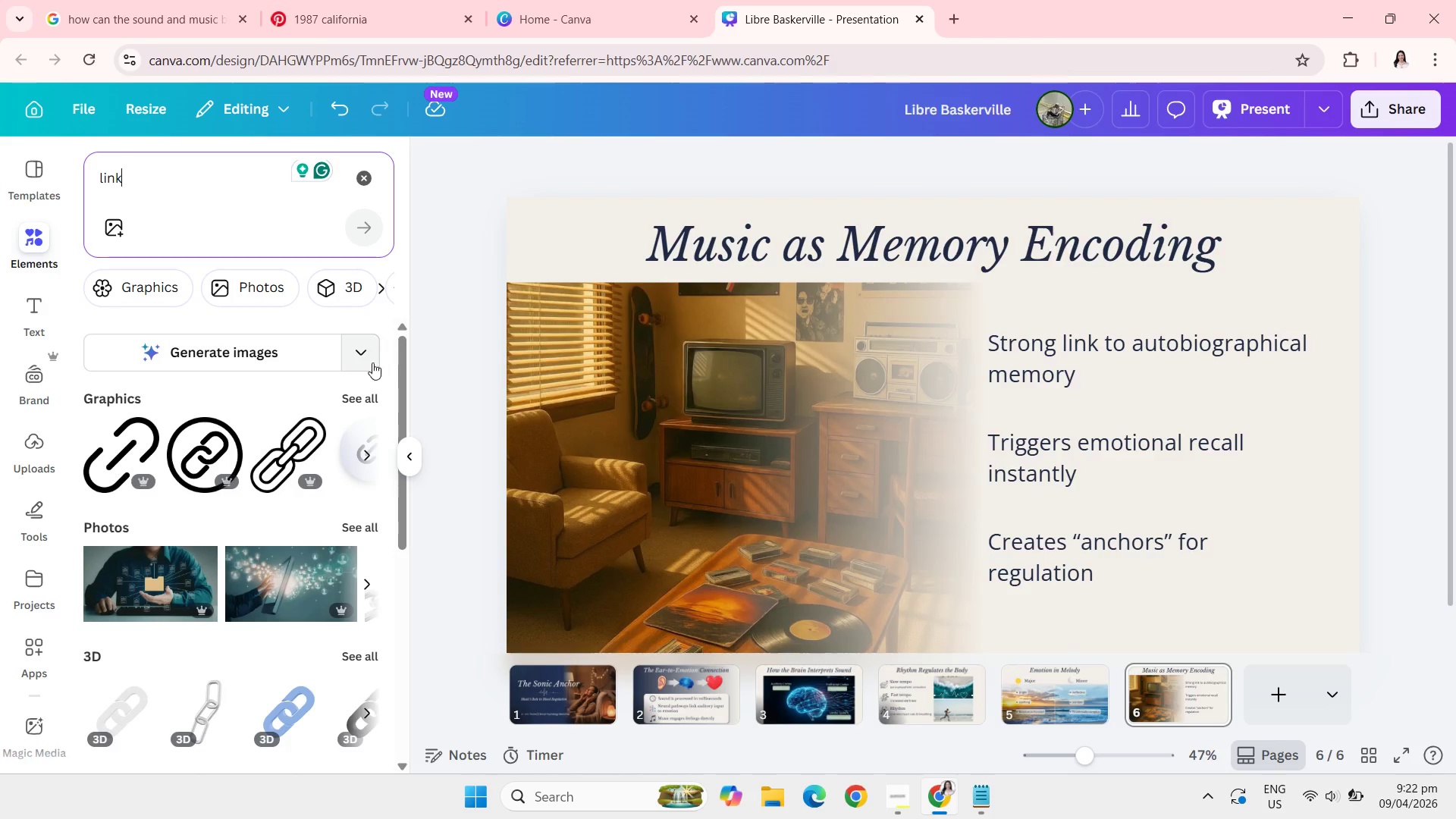 
left_click([360, 397])
 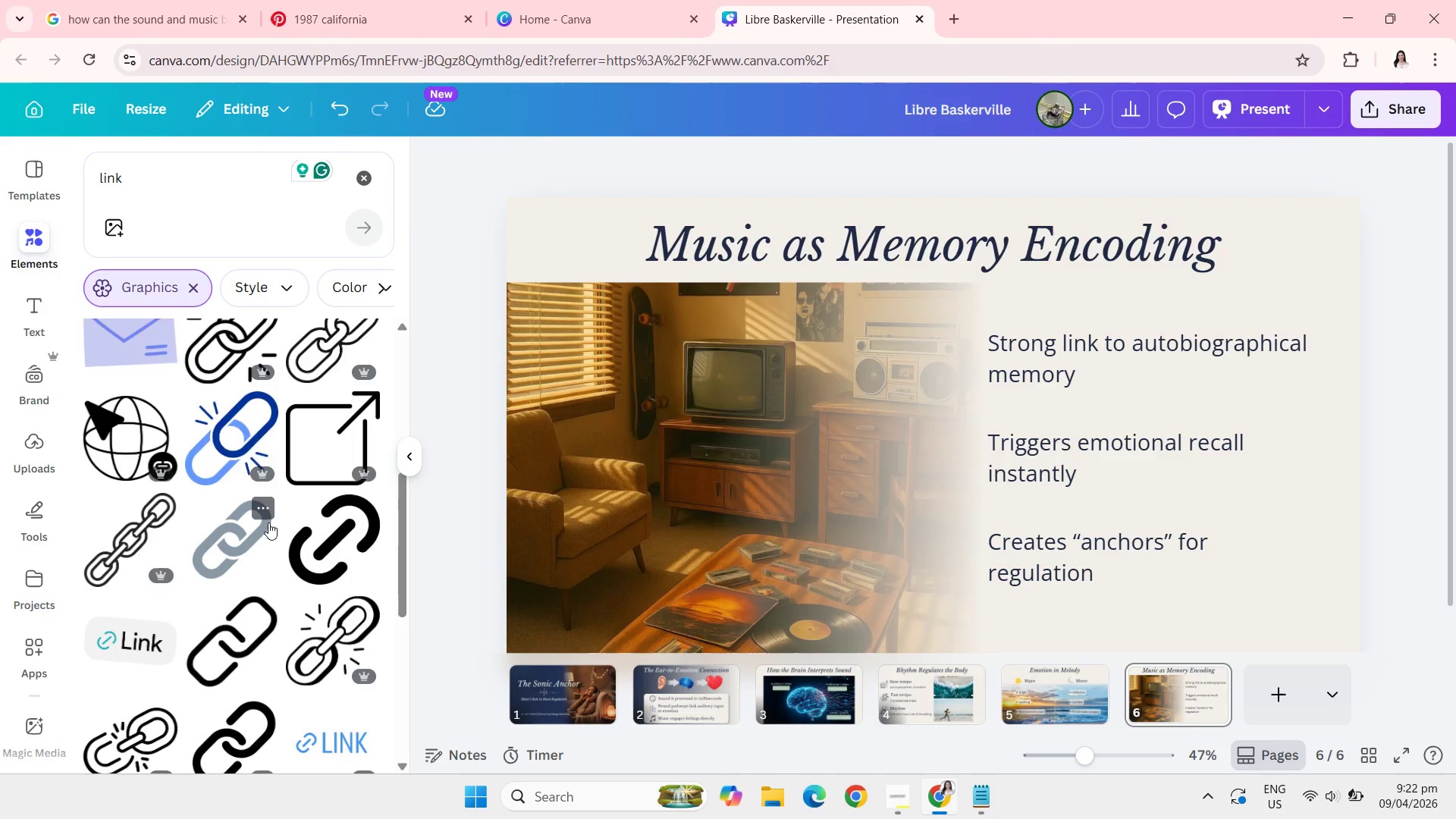 
wait(9.2)
 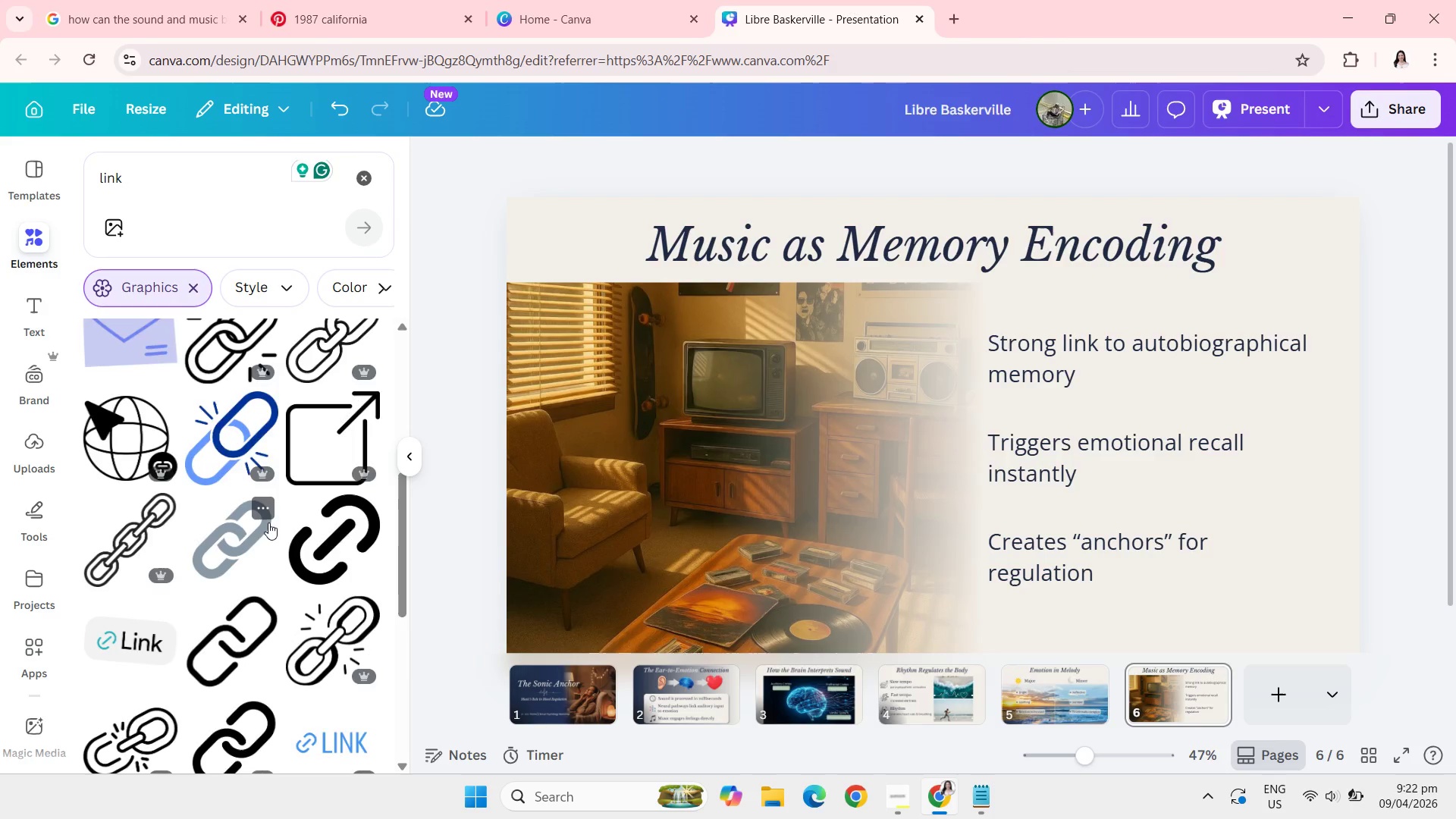 
left_click([191, 187])
 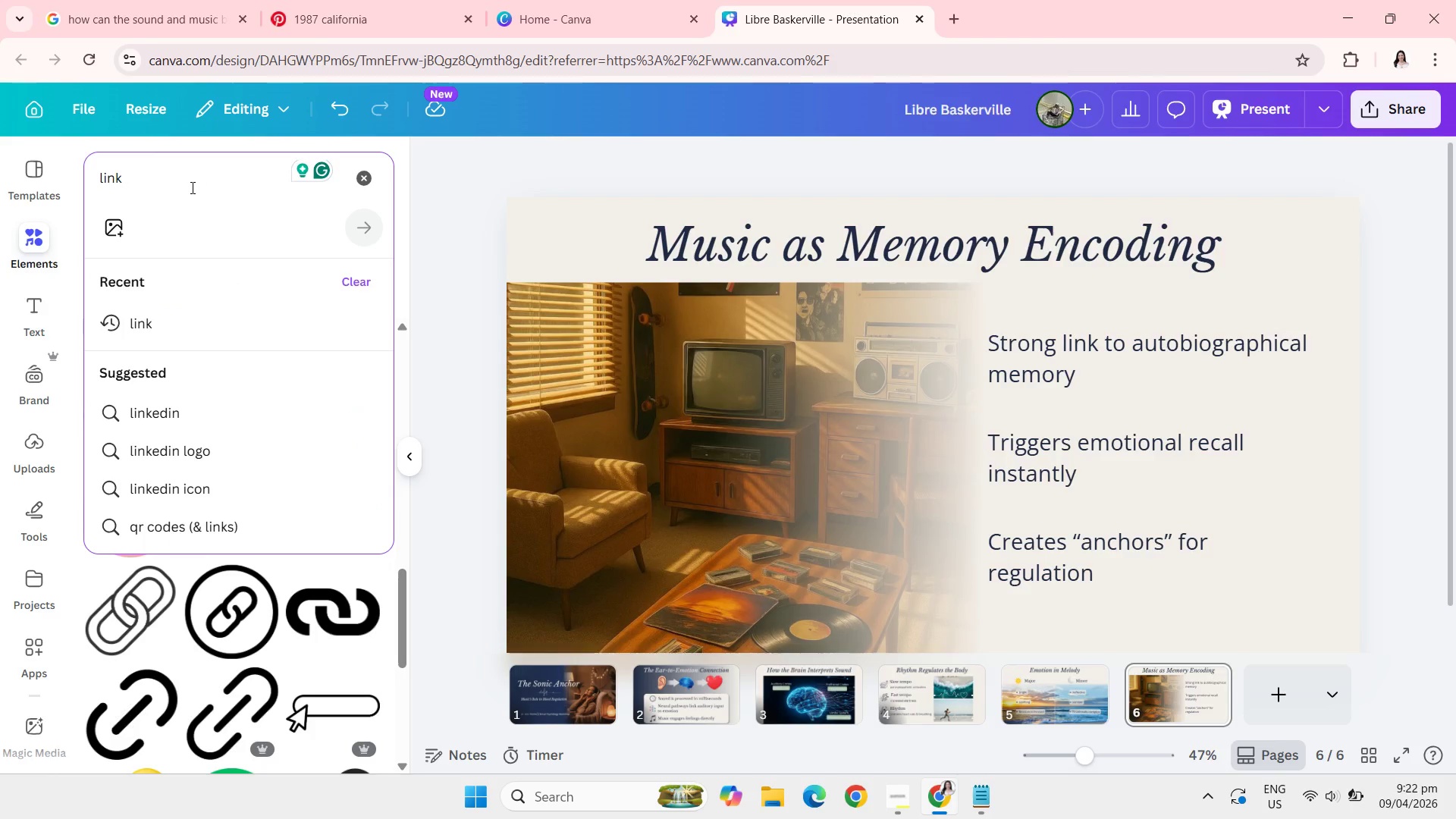 
type( mo)
key(Backspace)
type(emory)
 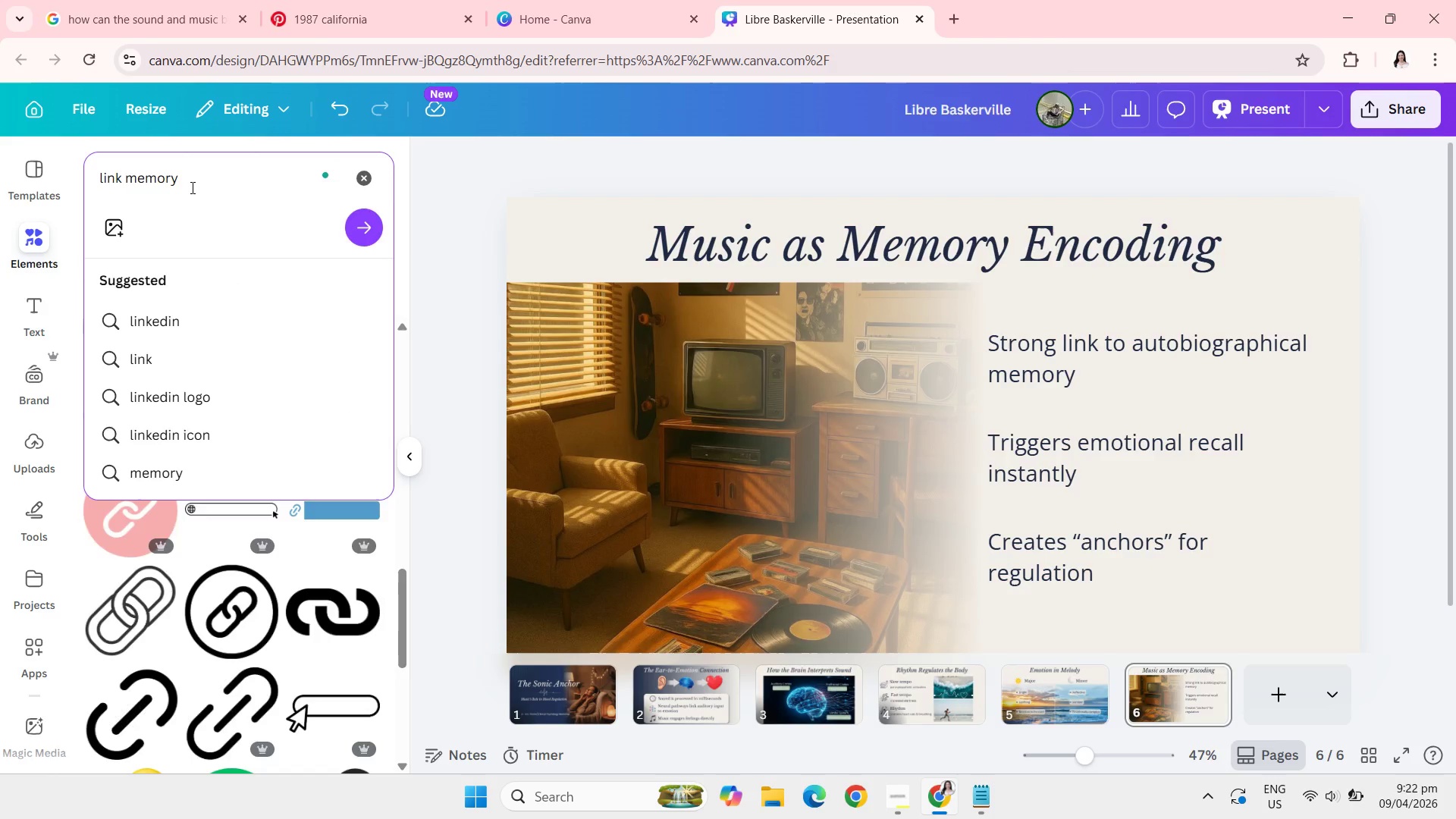 
key(Enter)
 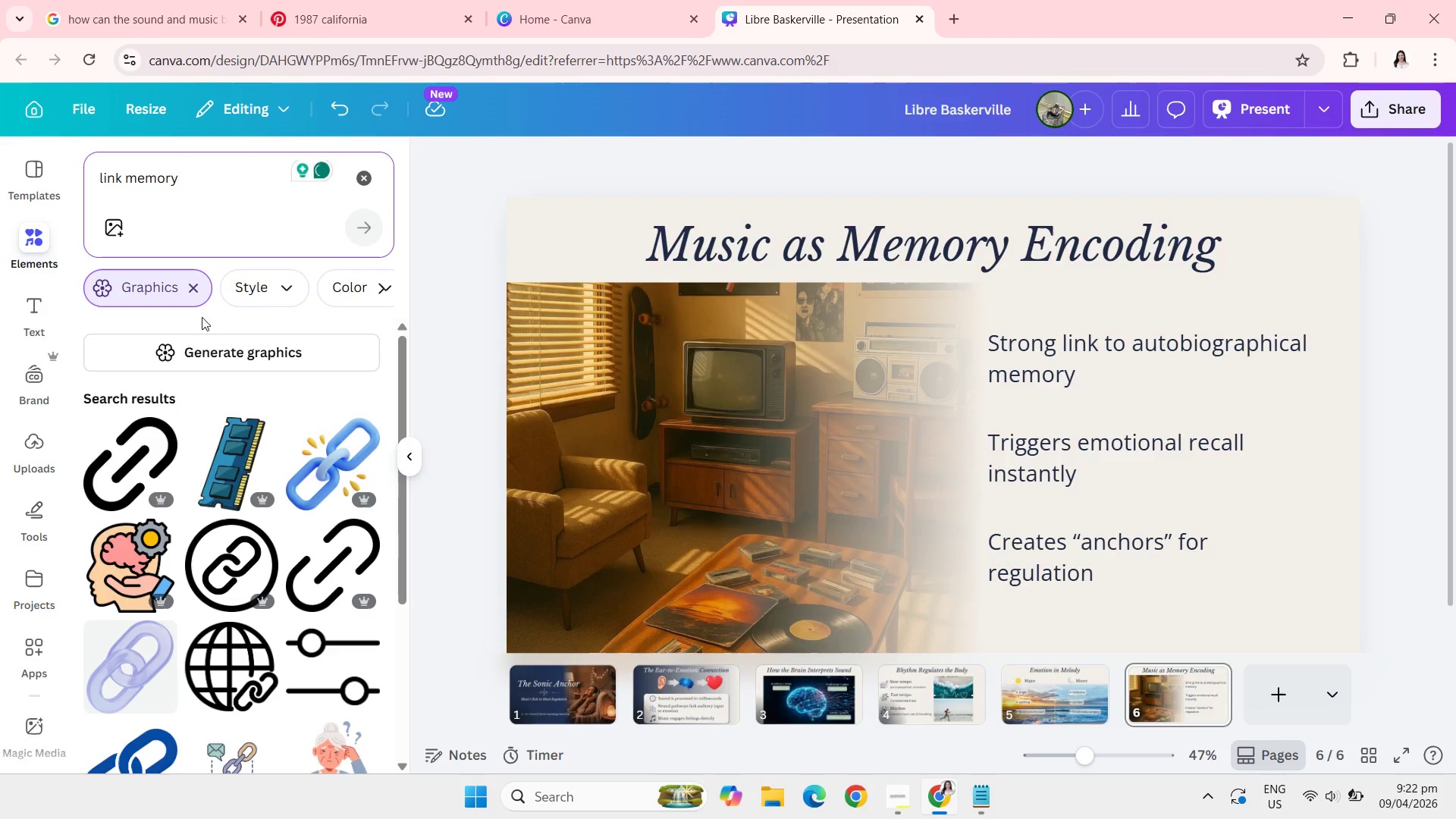 
mouse_move([276, 459])
 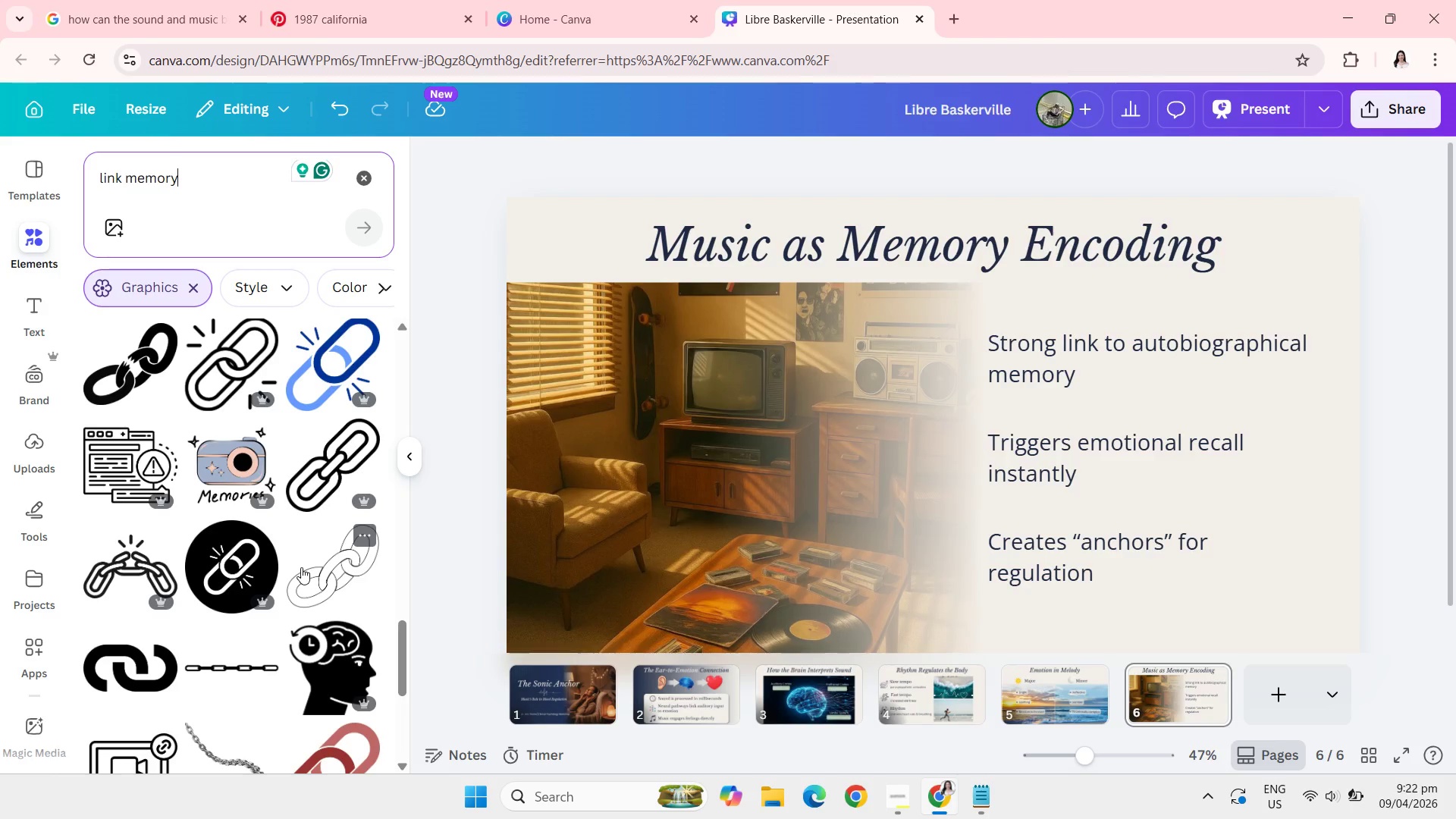 
wait(30.4)
 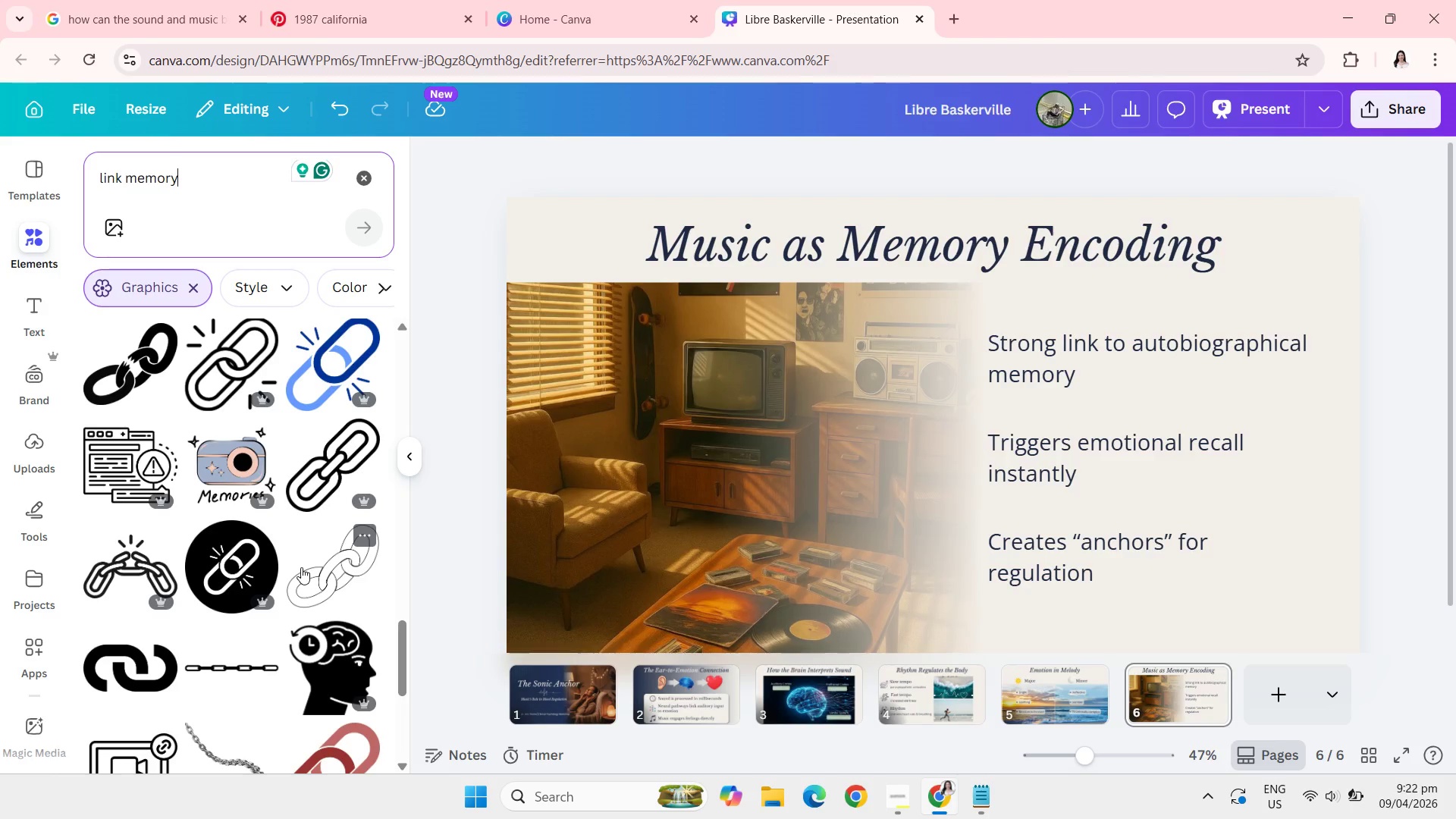 
hold_key(key=Backspace, duration=1.38)
 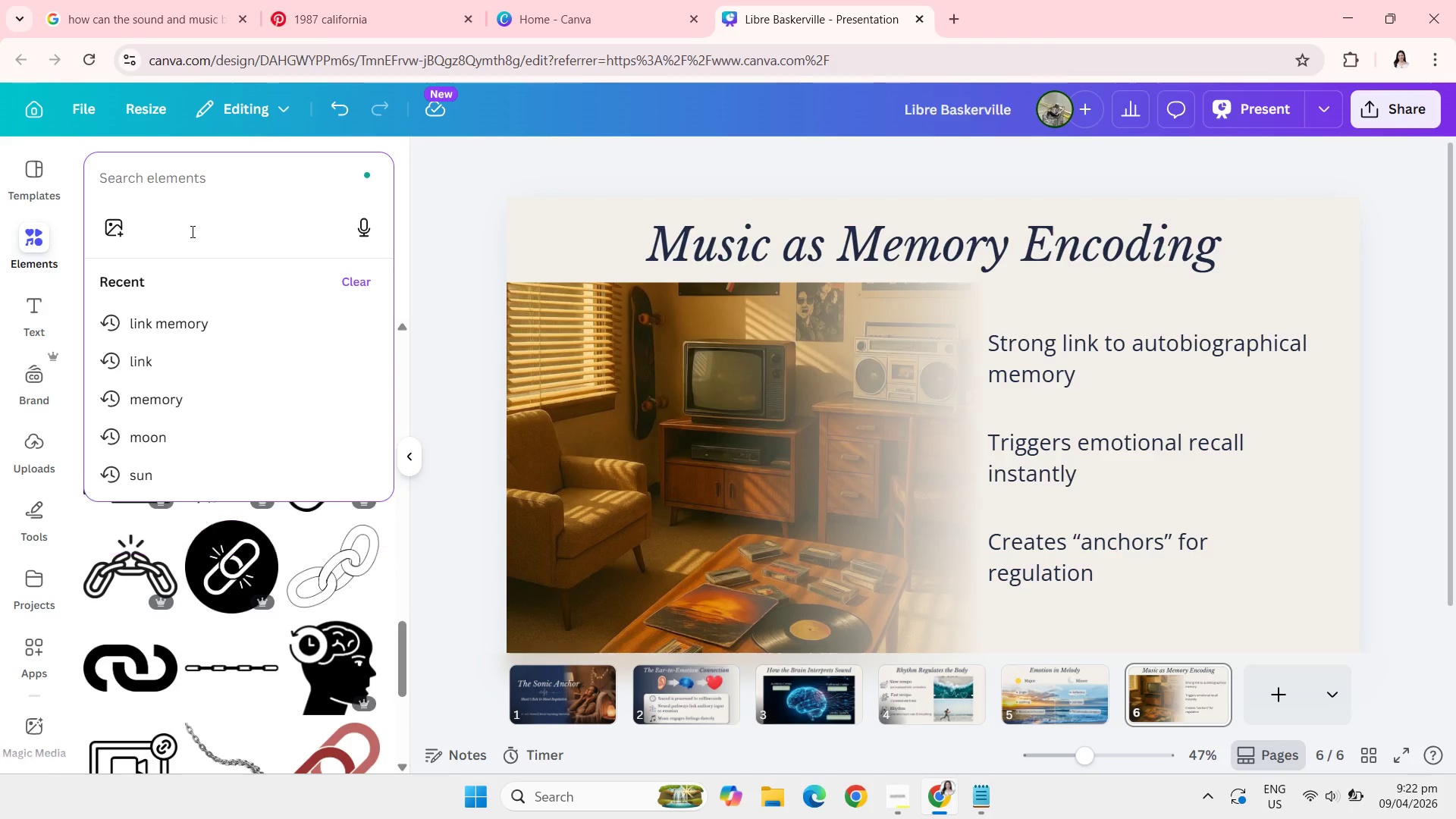 
key(Backspace)
key(Backspace)
type(memory)
 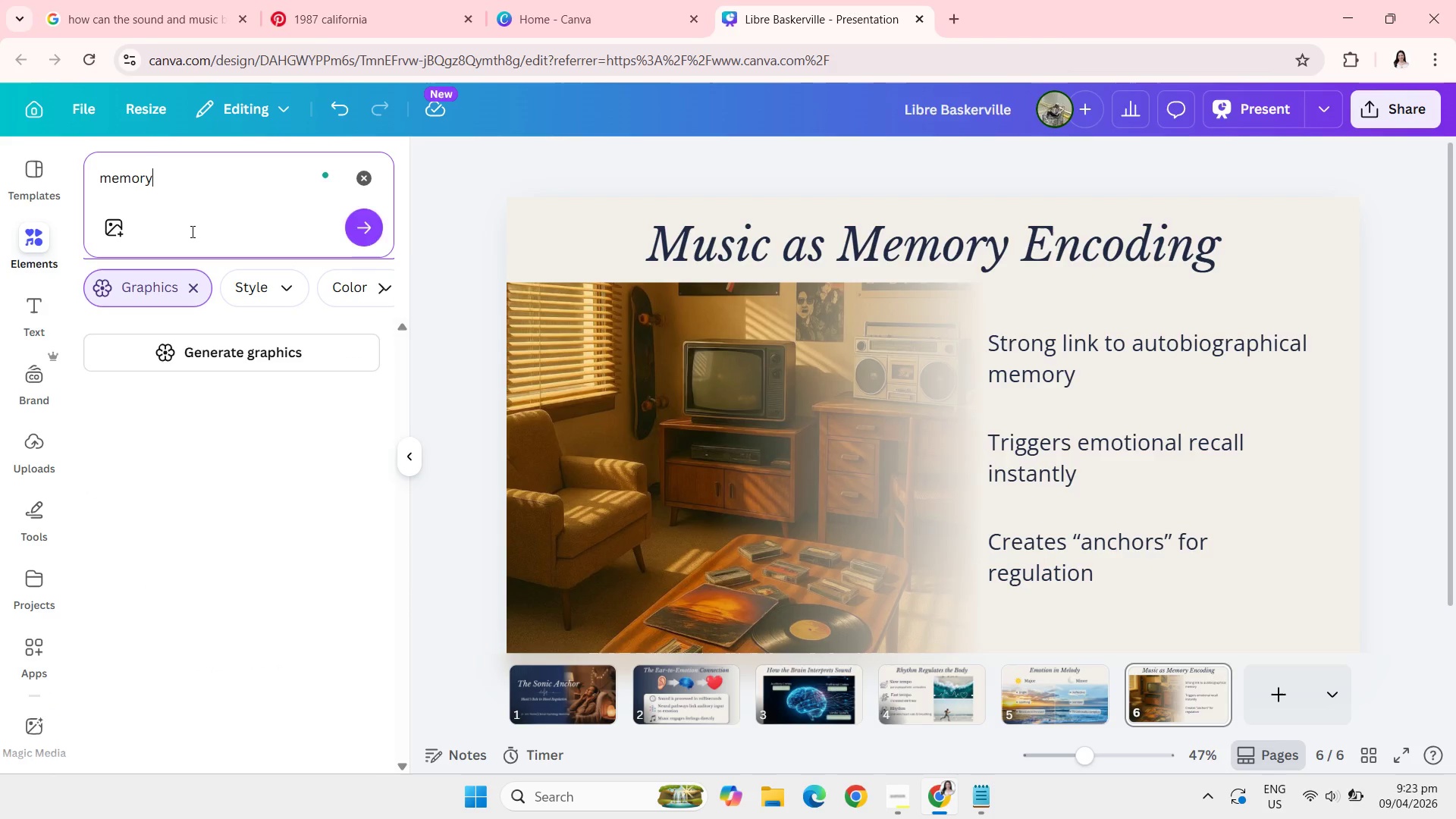 
key(Enter)
 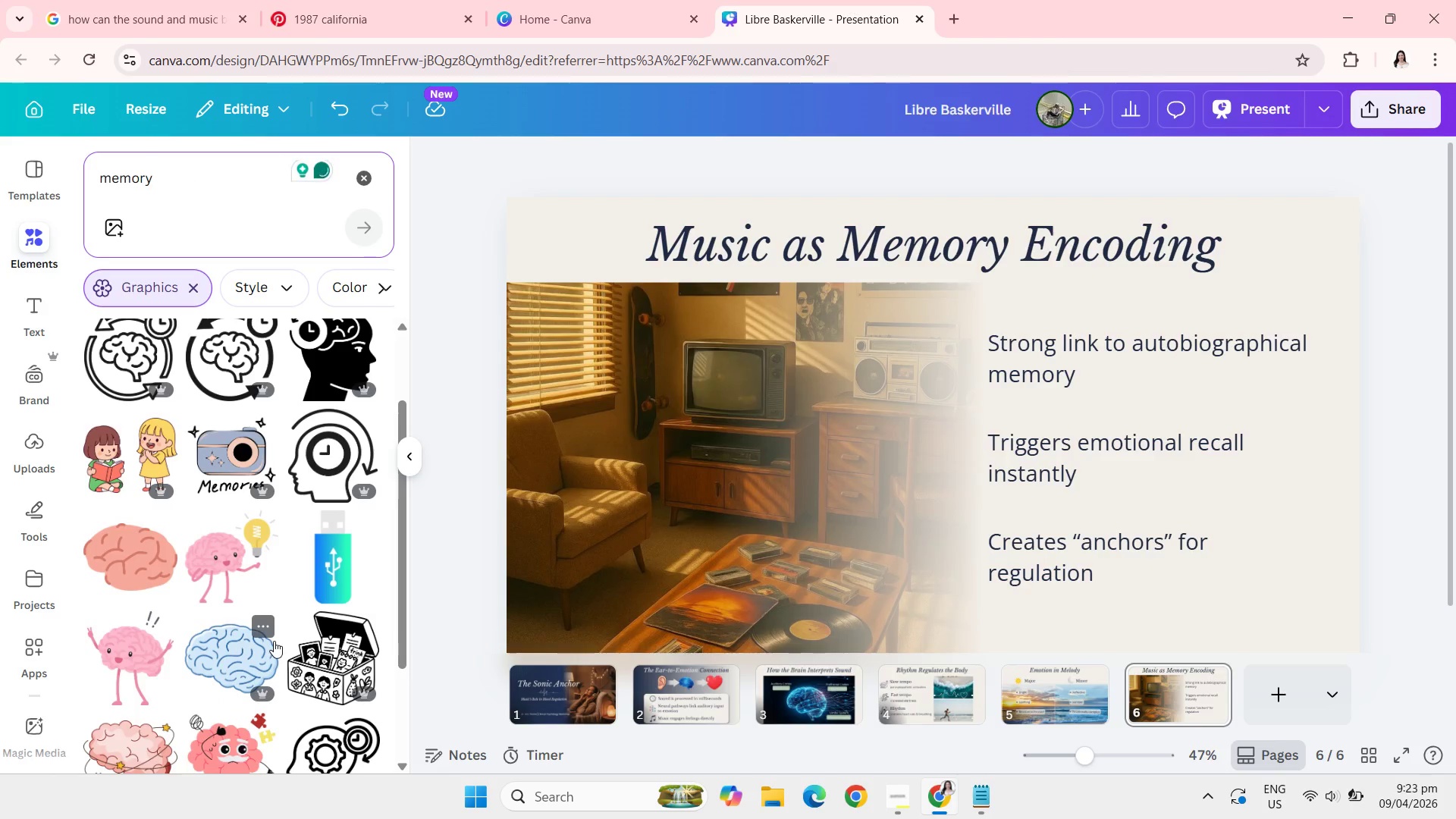 
wait(9.72)
 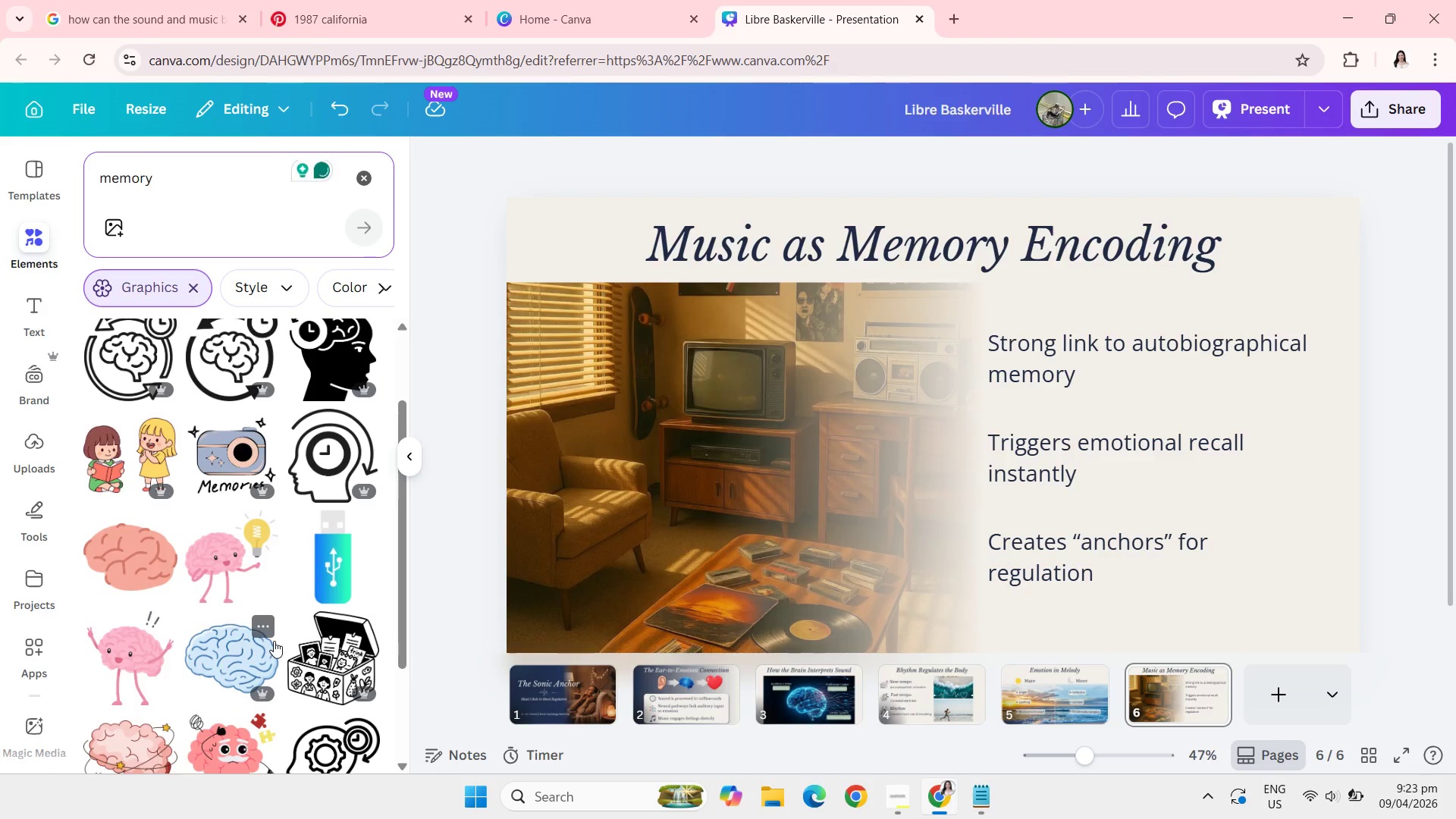 
left_click([126, 403])
 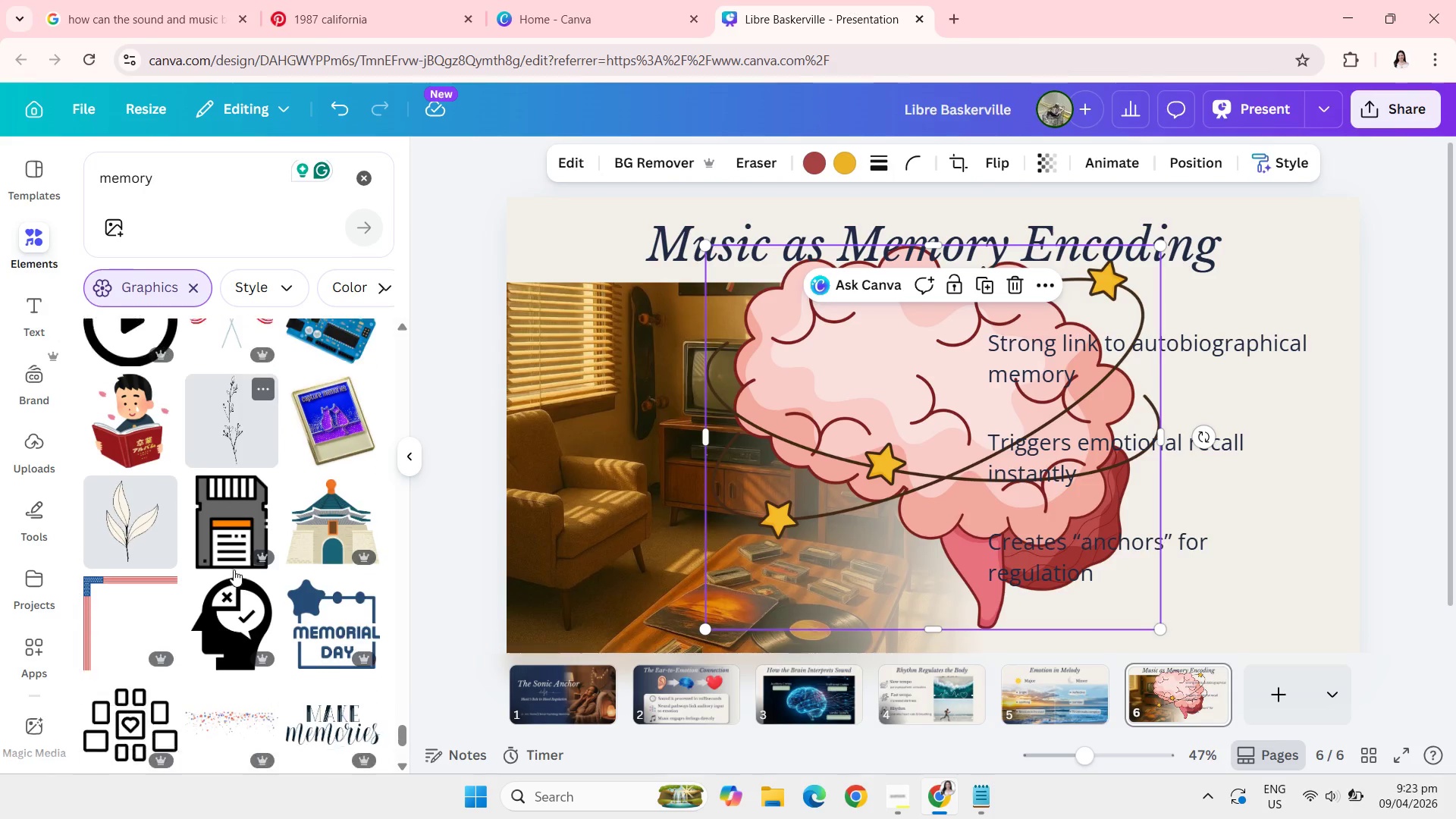 
wait(49.14)
 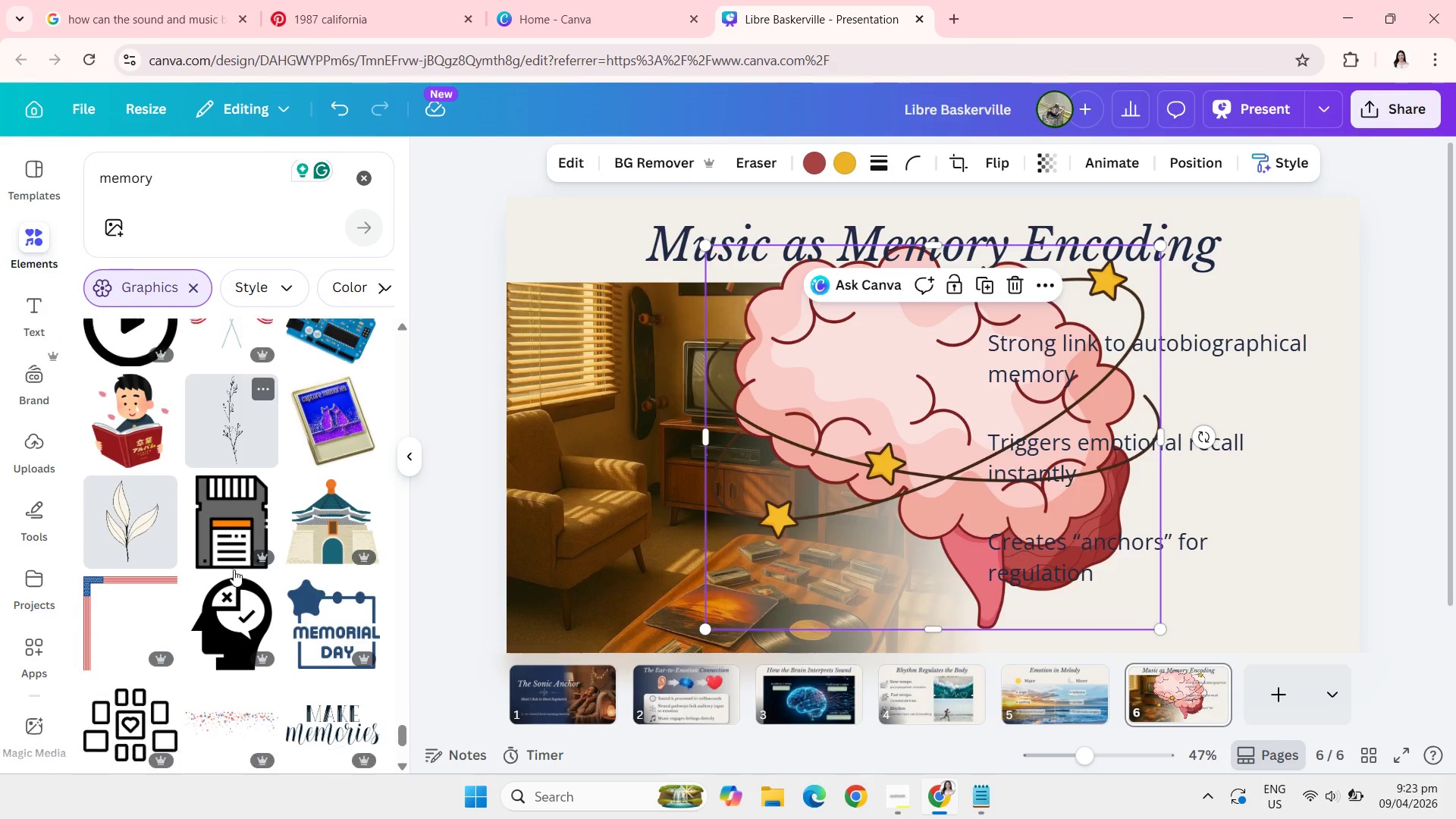 
left_click_drag(start_coordinate=[1159, 623], to_coordinate=[817, 333])
 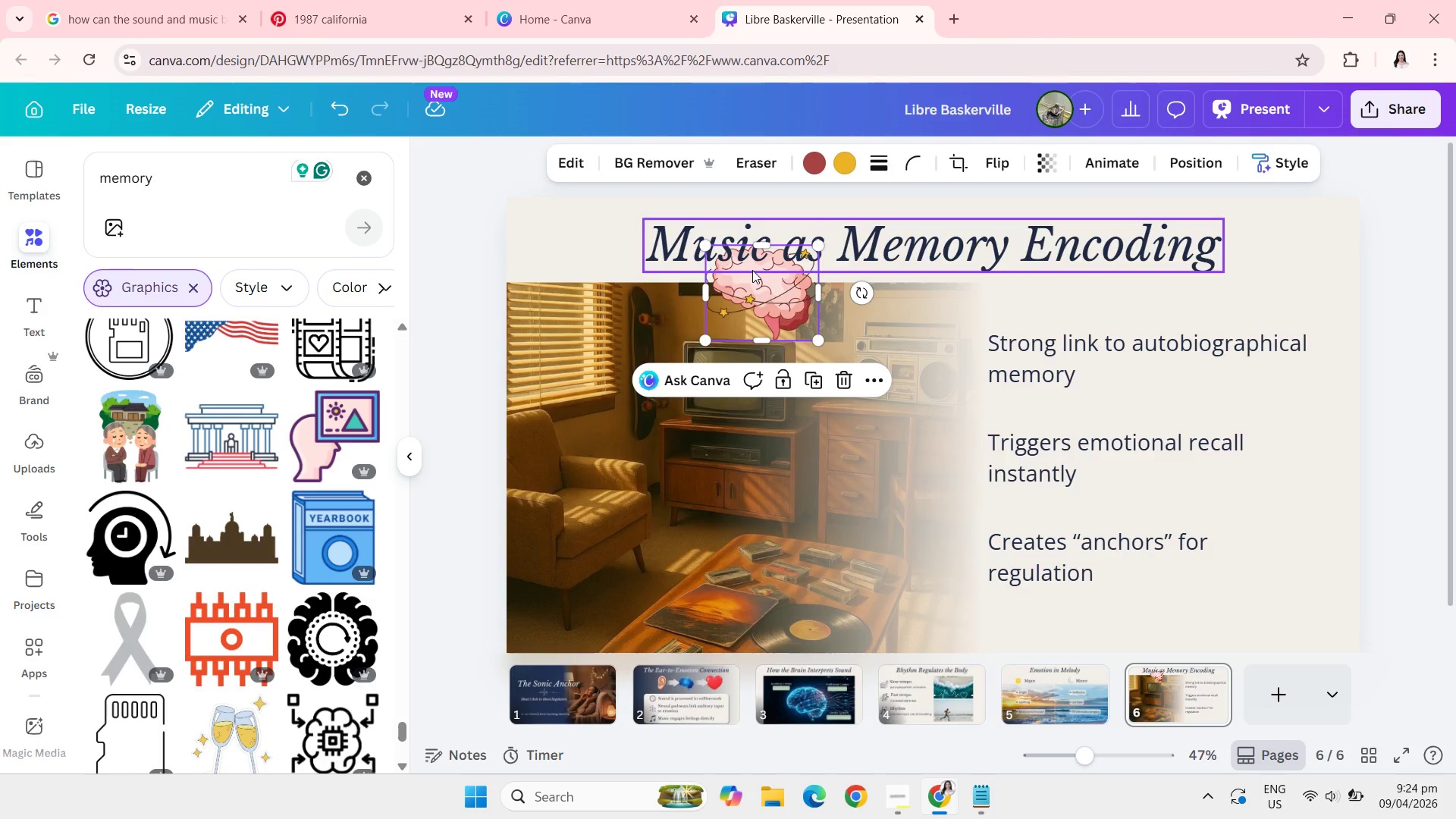 
left_click_drag(start_coordinate=[752, 270], to_coordinate=[904, 339])
 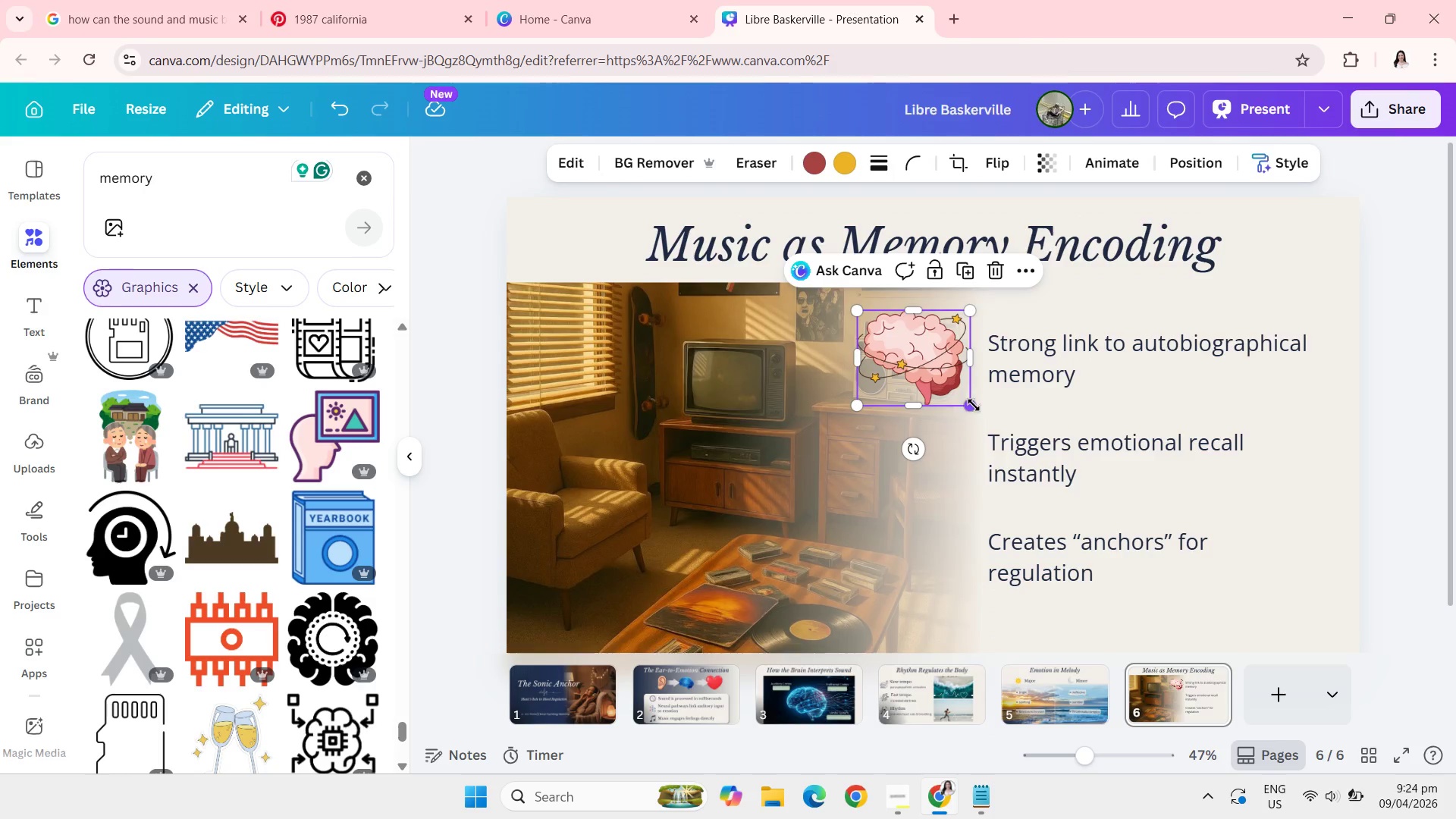 
left_click_drag(start_coordinate=[974, 403], to_coordinate=[920, 371])
 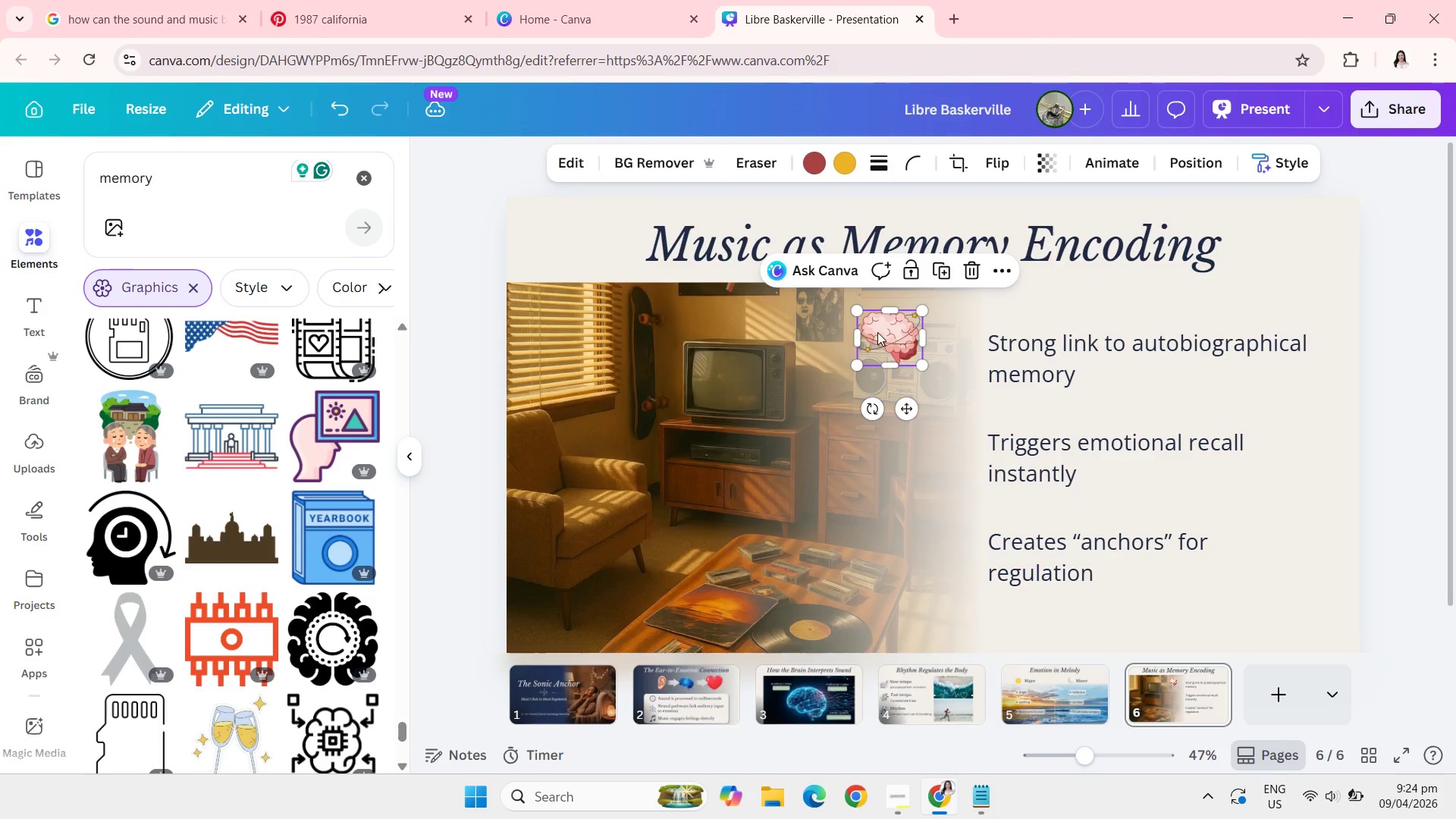 
left_click_drag(start_coordinate=[877, 332], to_coordinate=[925, 352])
 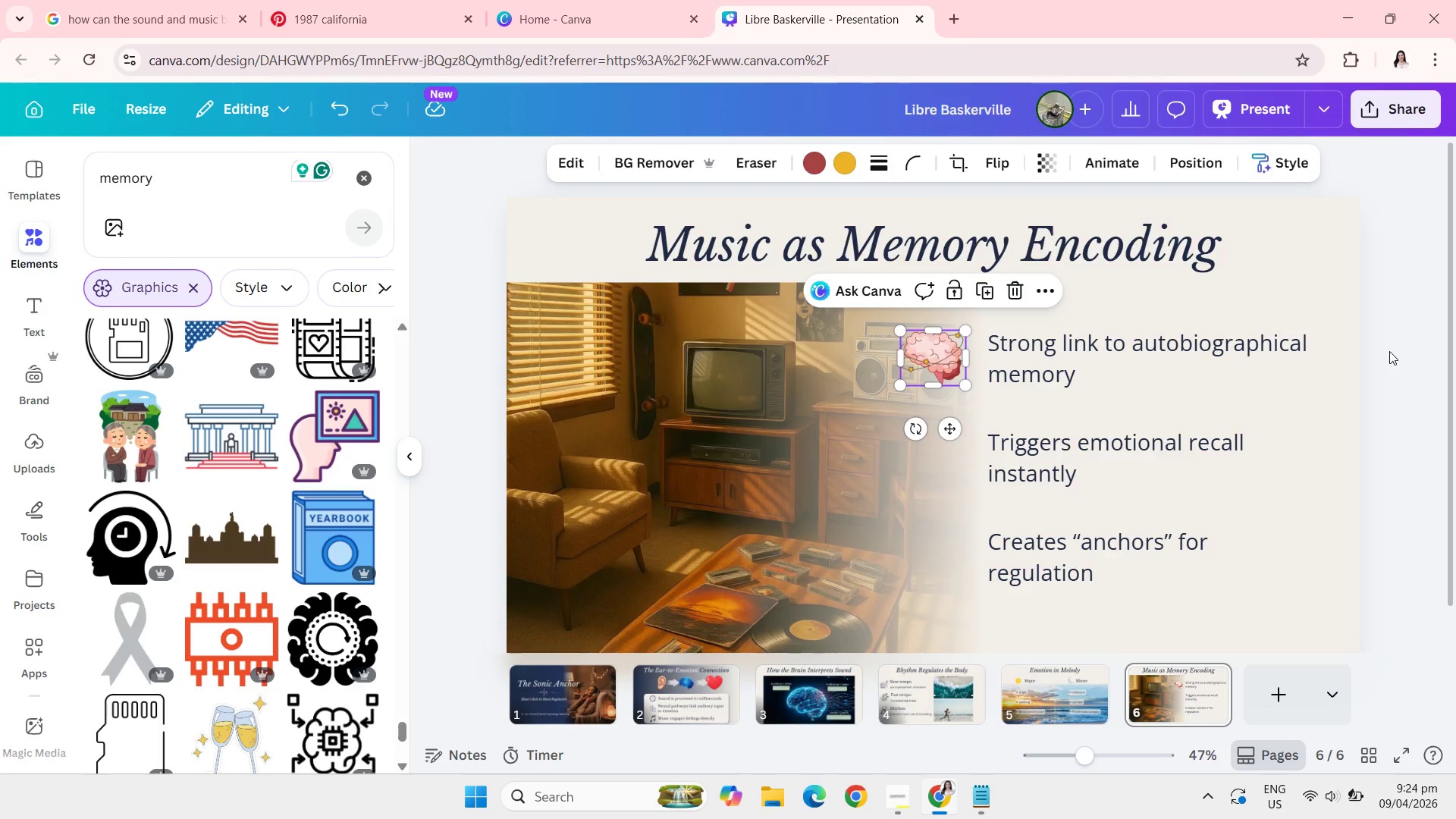 
left_click([1389, 351])
 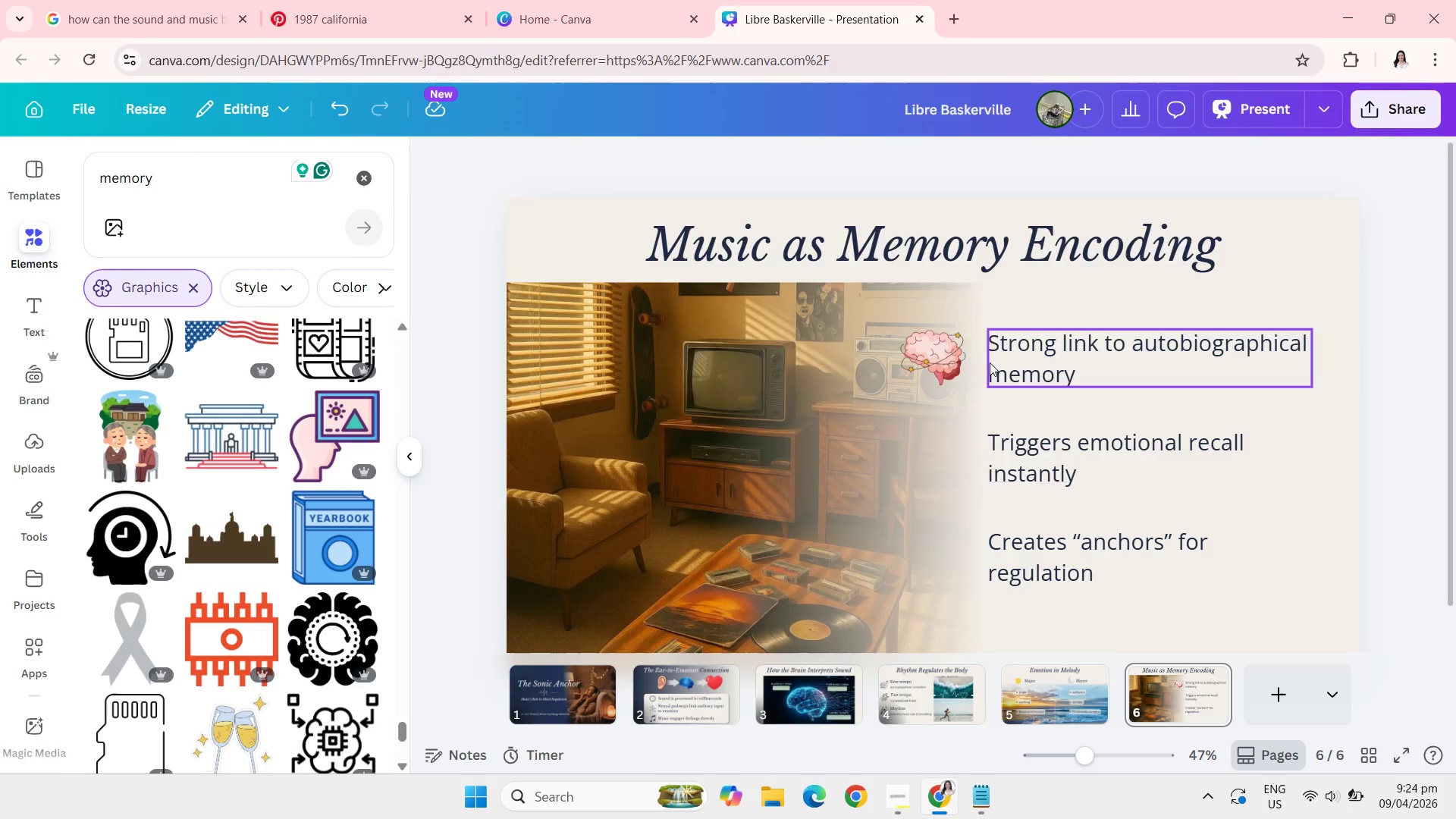 
left_click([946, 366])
 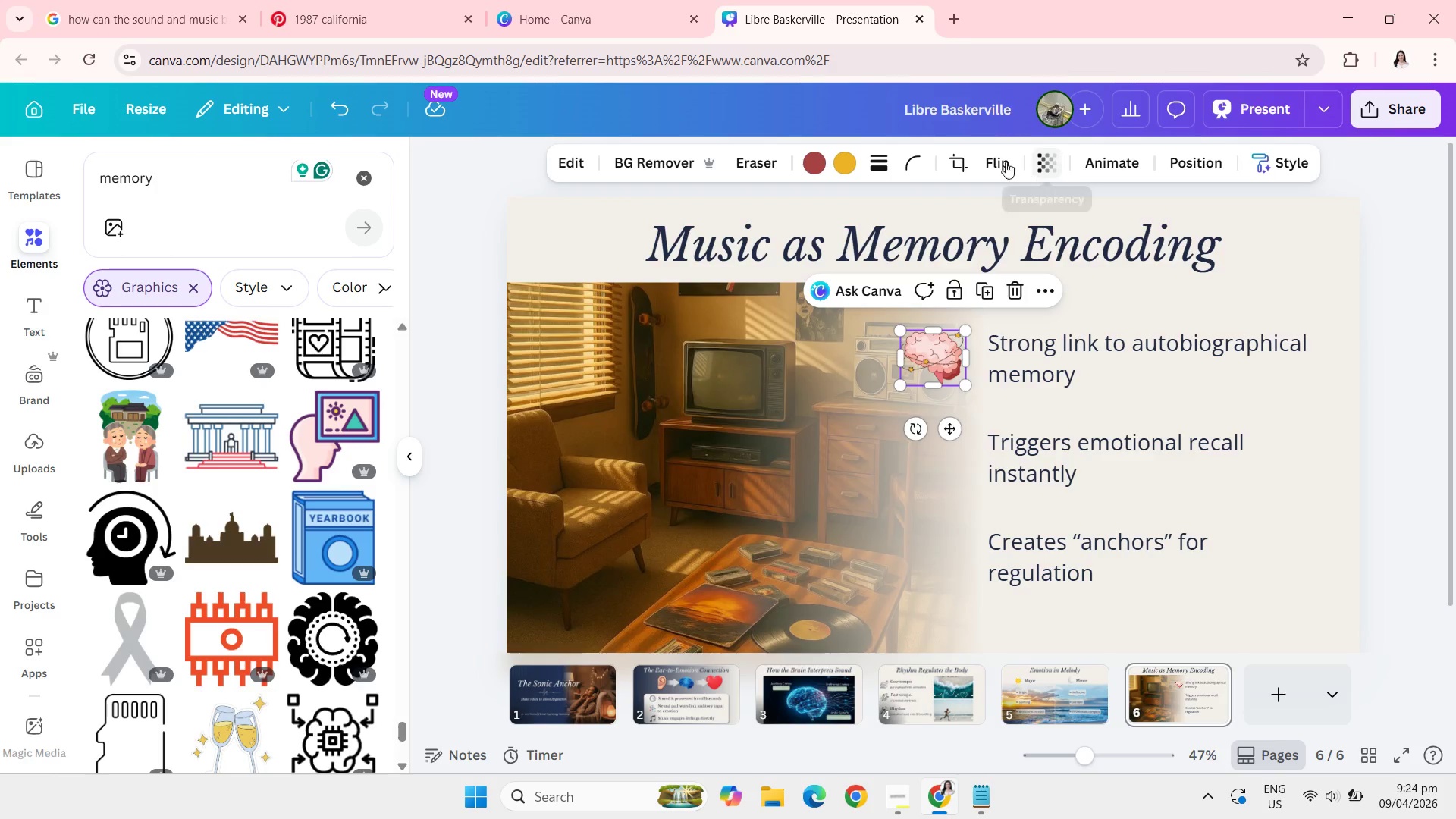 
left_click([990, 155])
 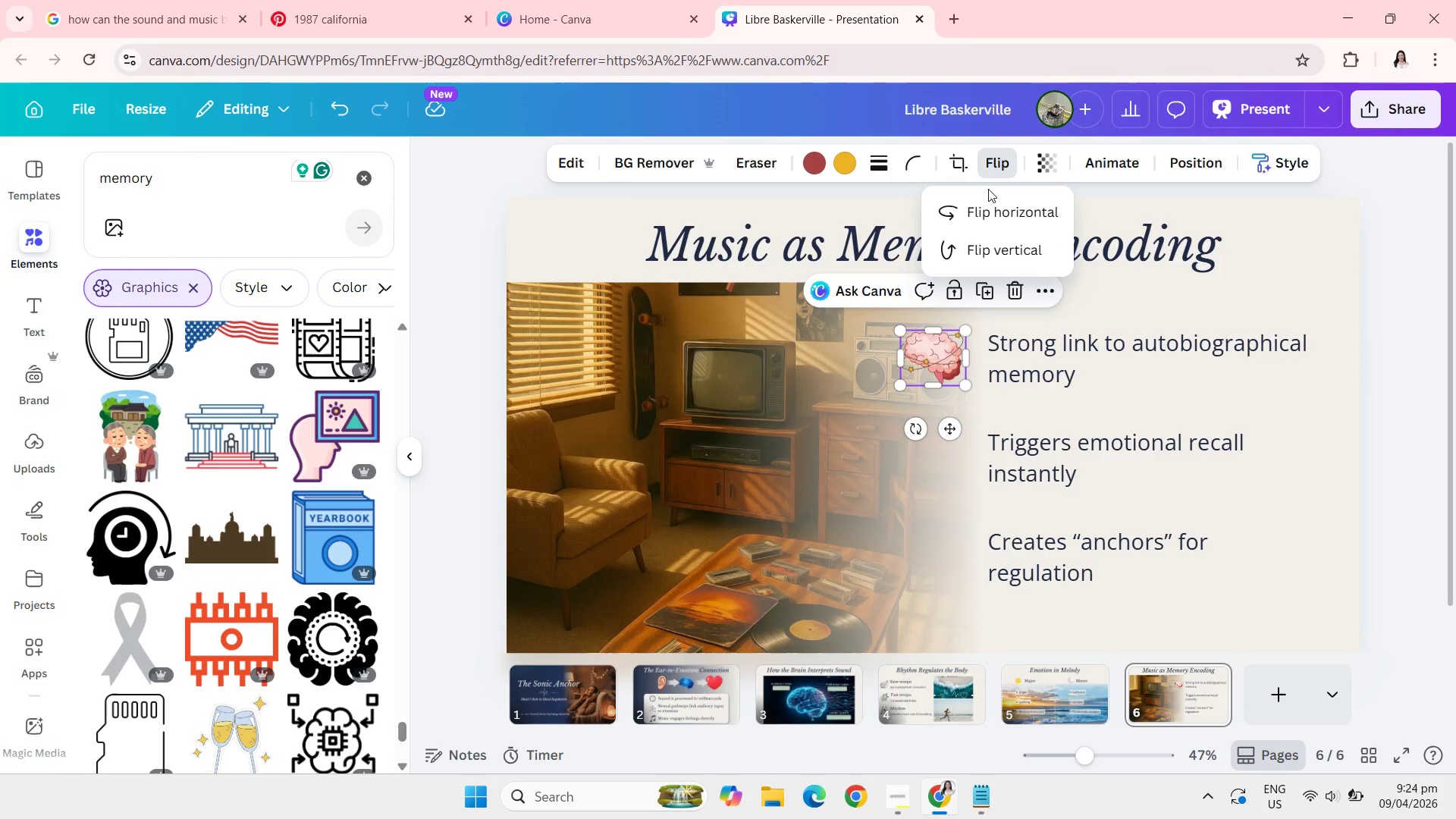 
left_click([983, 223])
 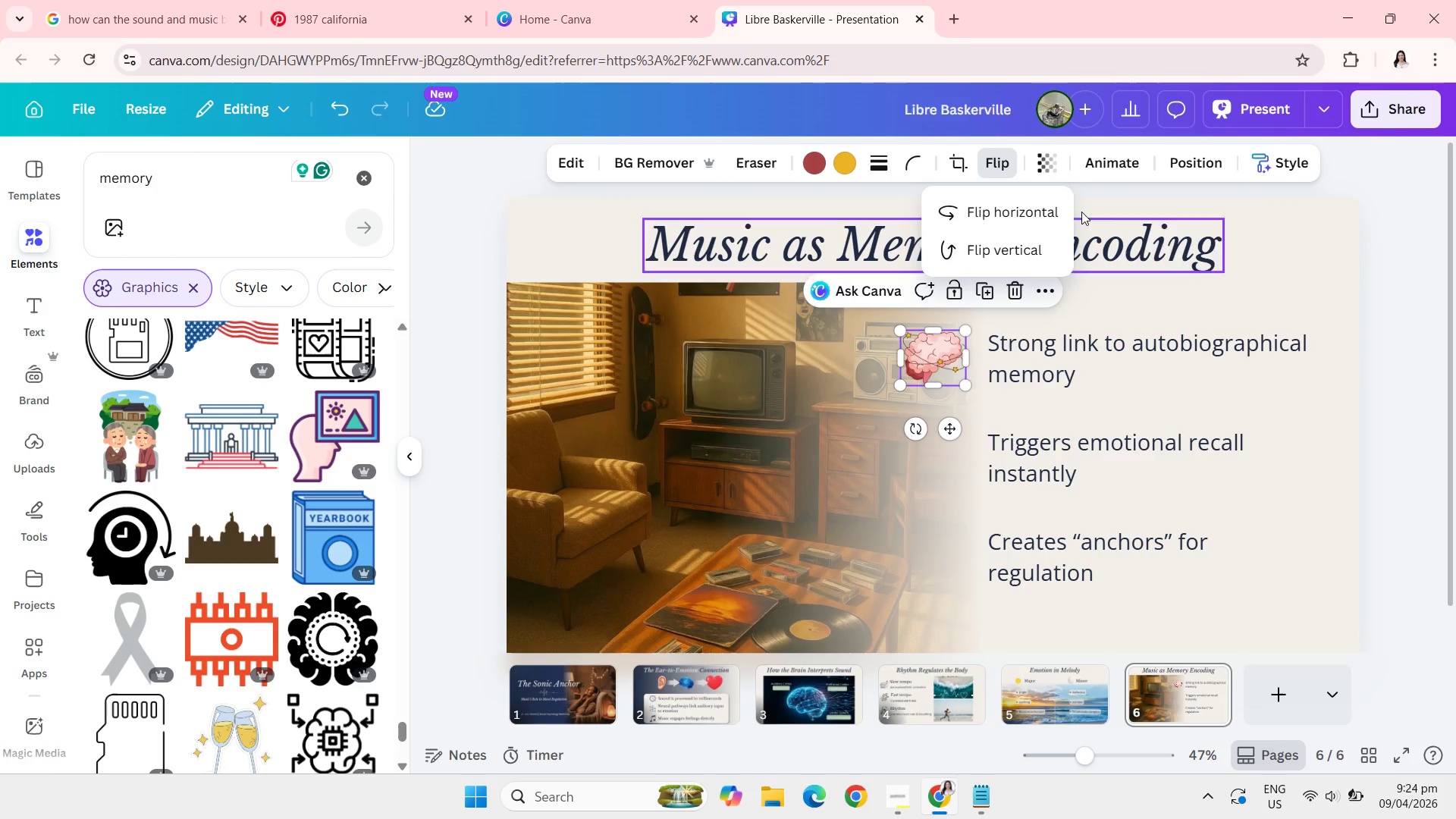 
left_click([1021, 201])
 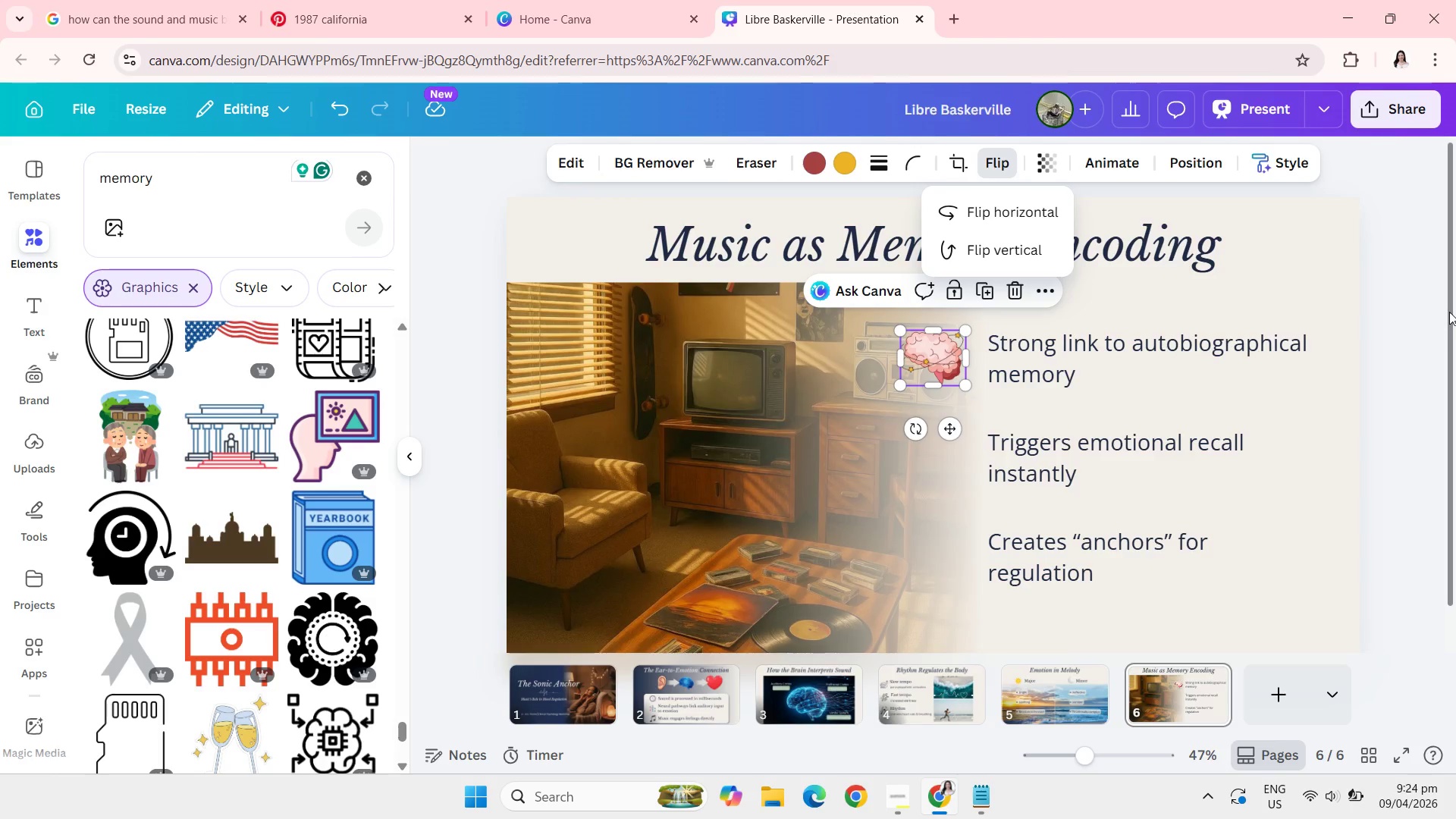 
left_click([1392, 305])
 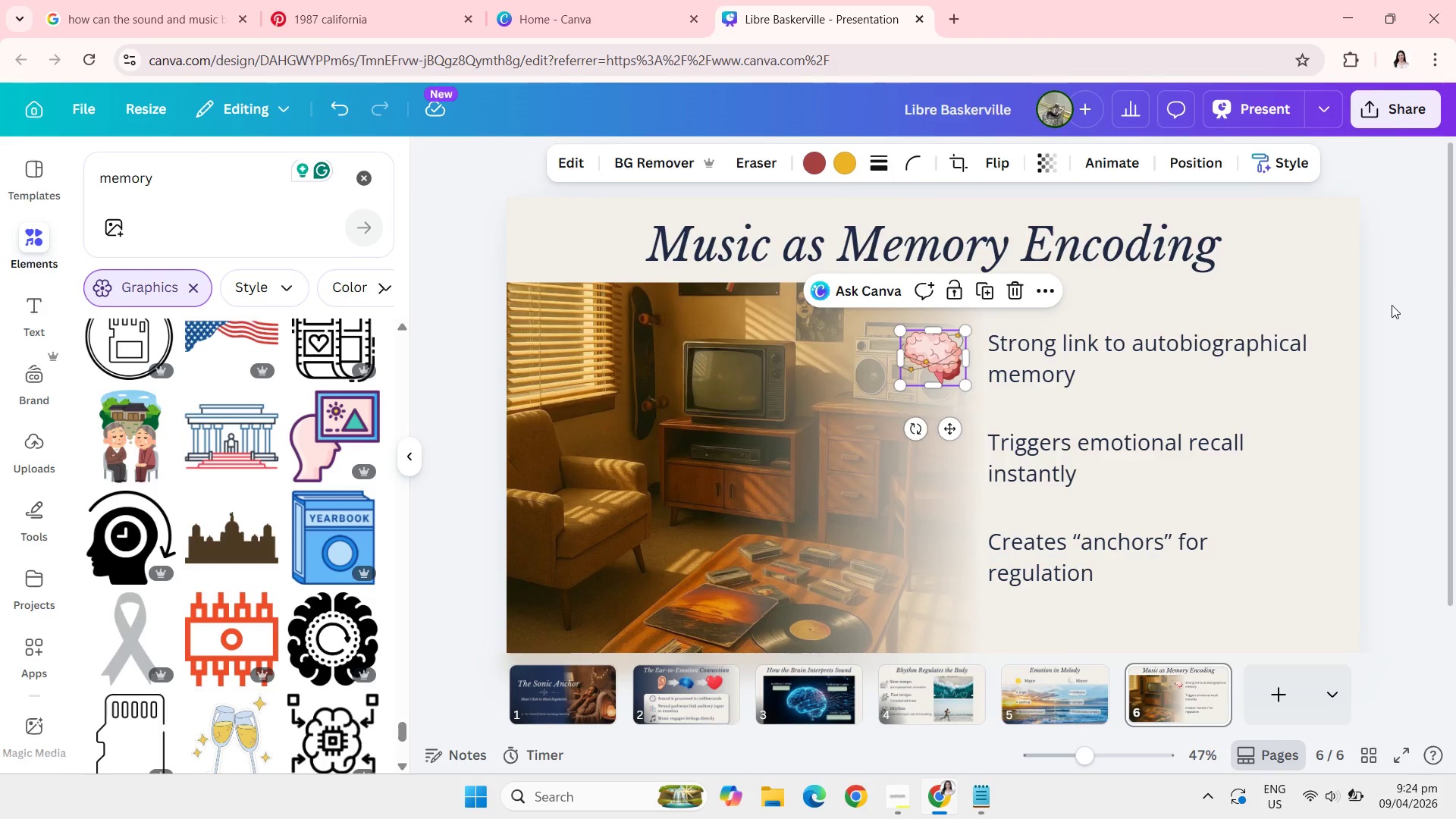 
left_click([1392, 305])
 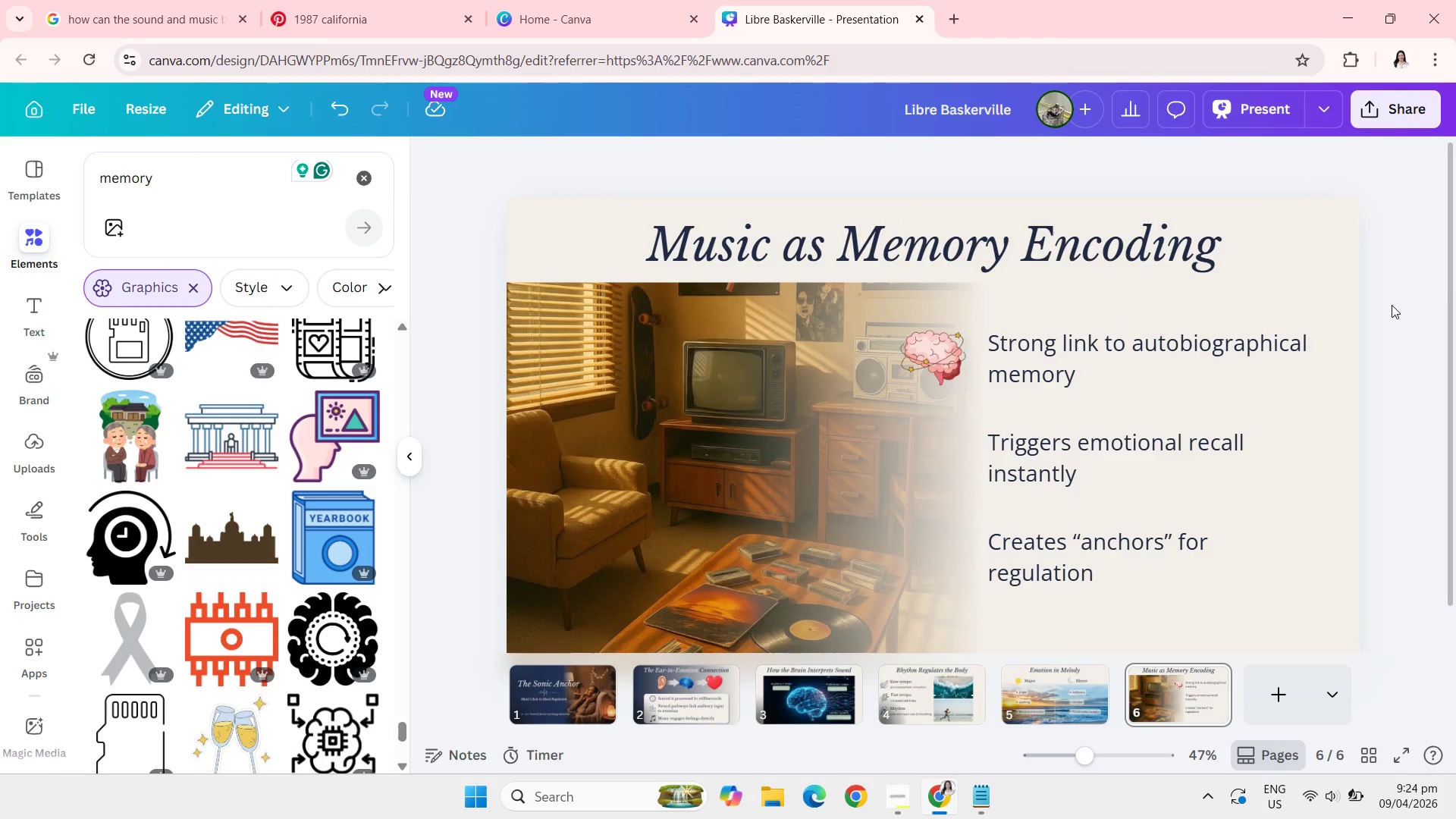 
wait(19.67)
 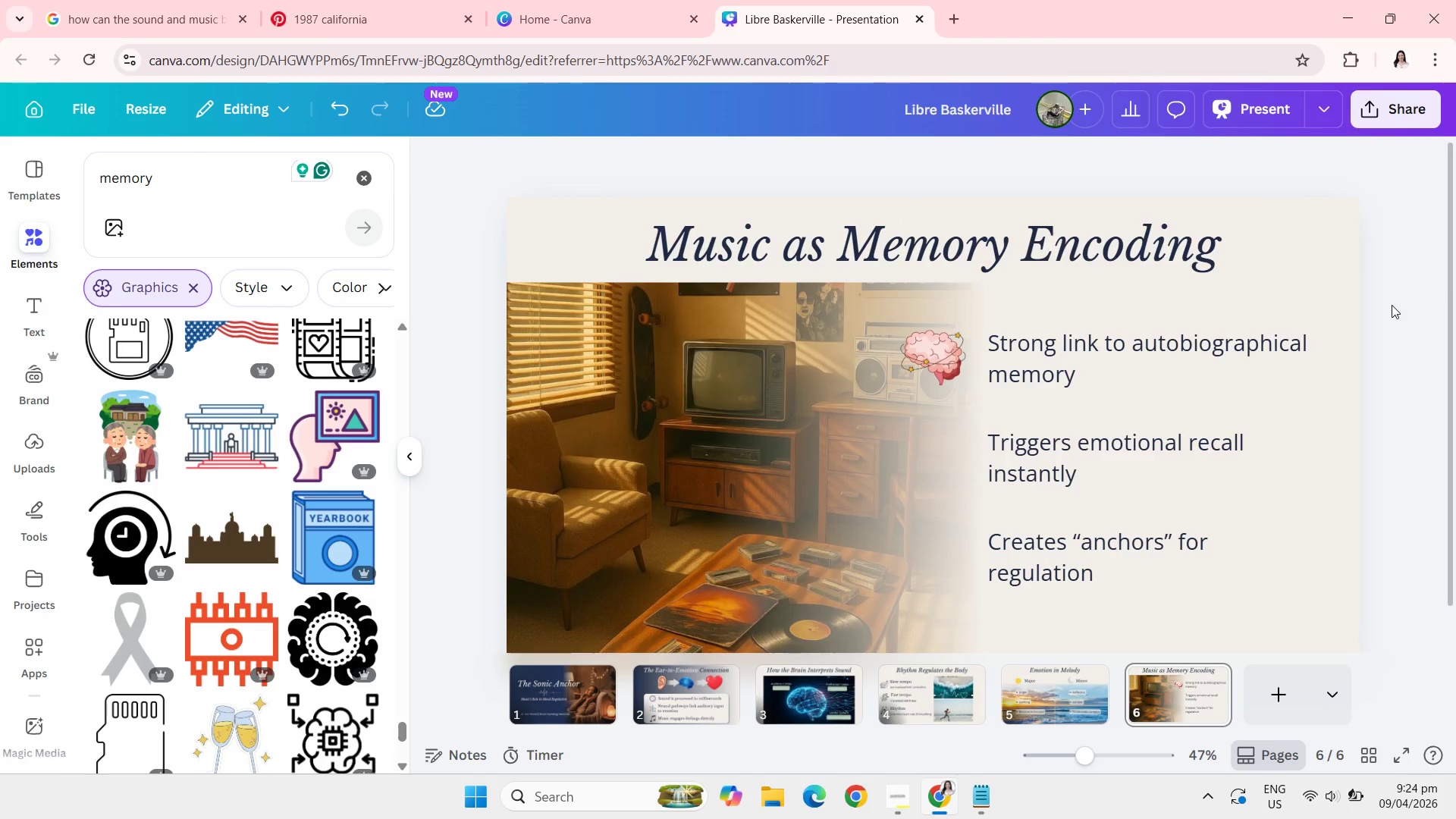 
left_click([360, 188])
 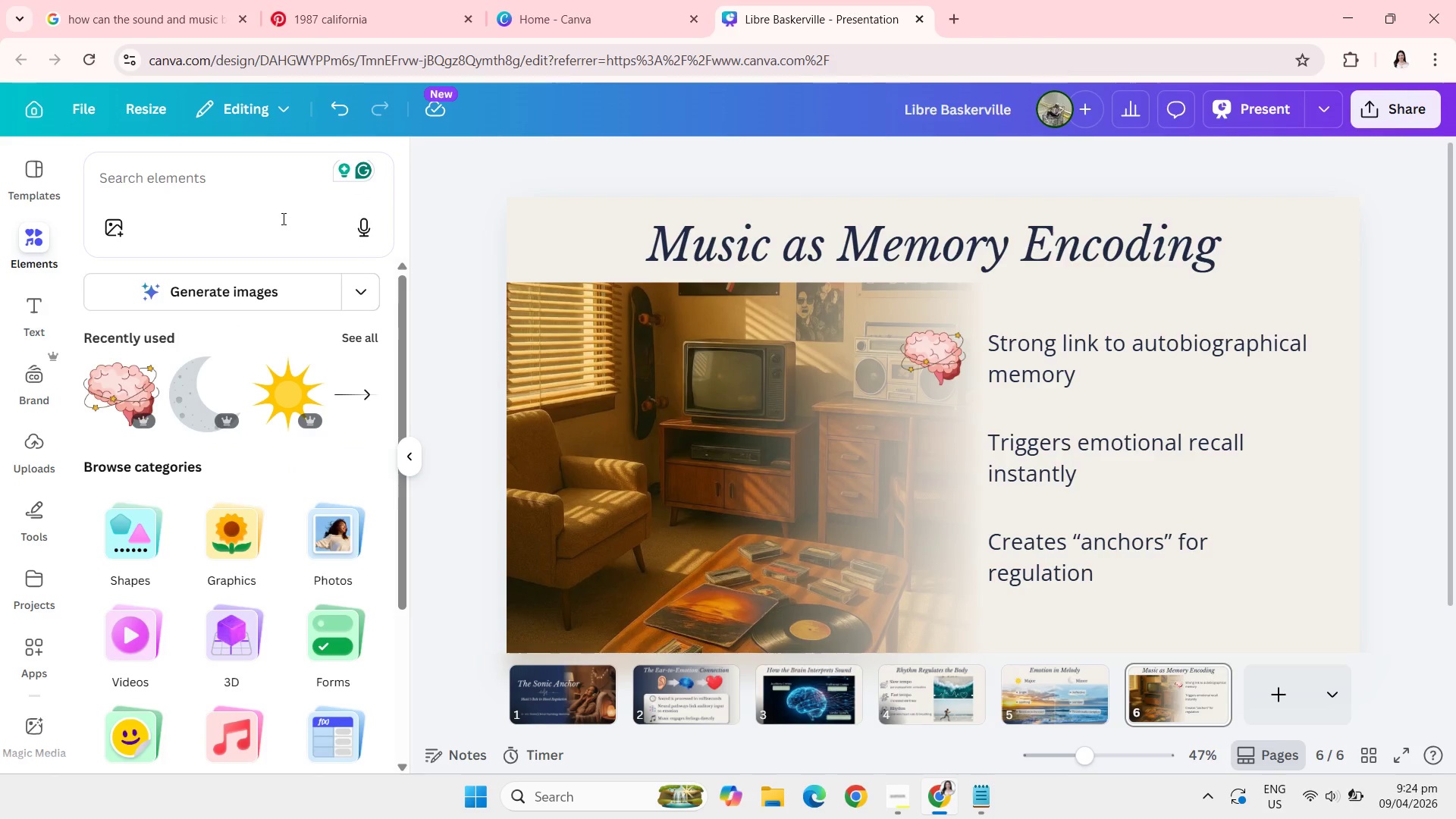 
left_click([177, 197])
 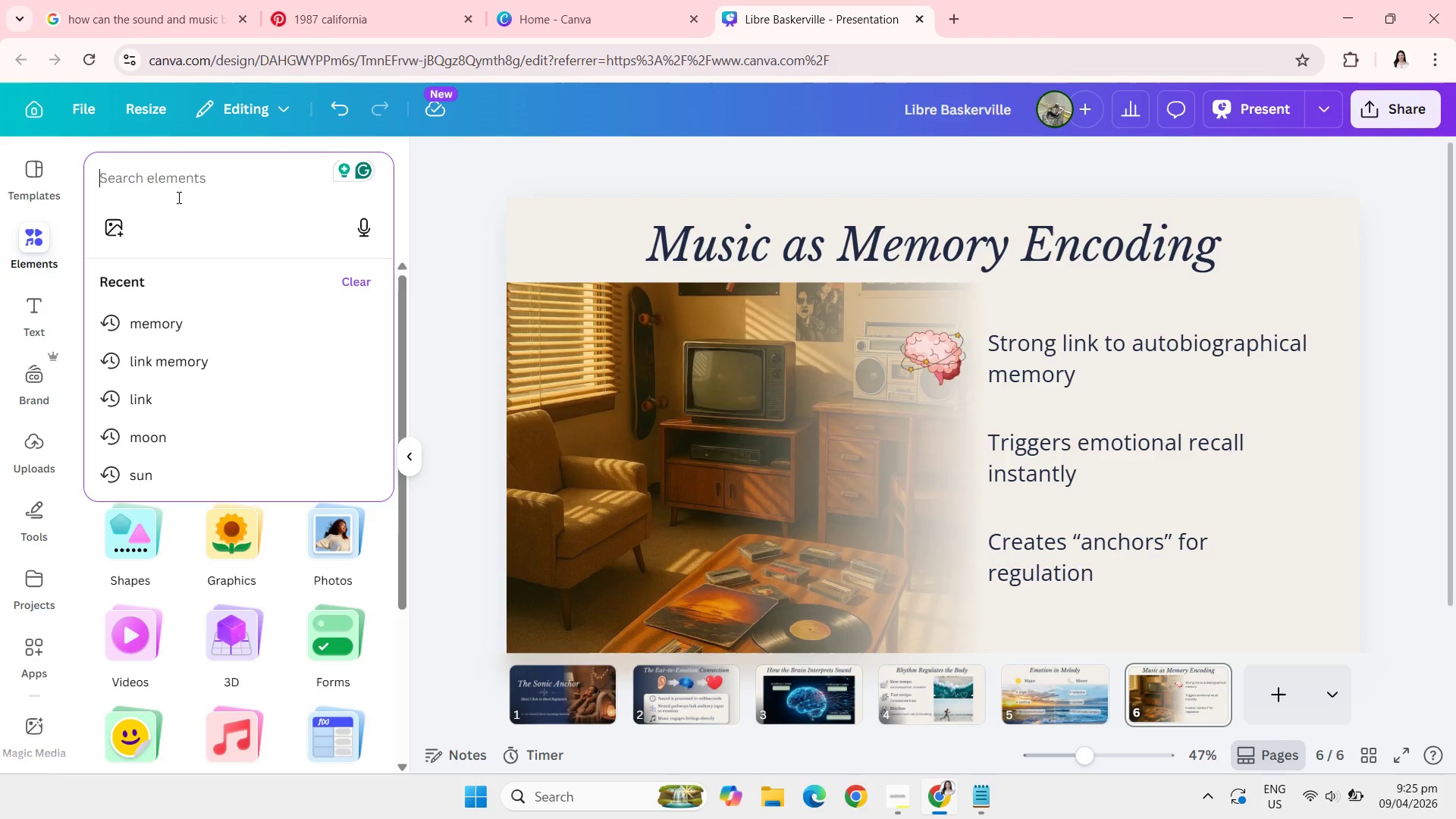 
wait(24.75)
 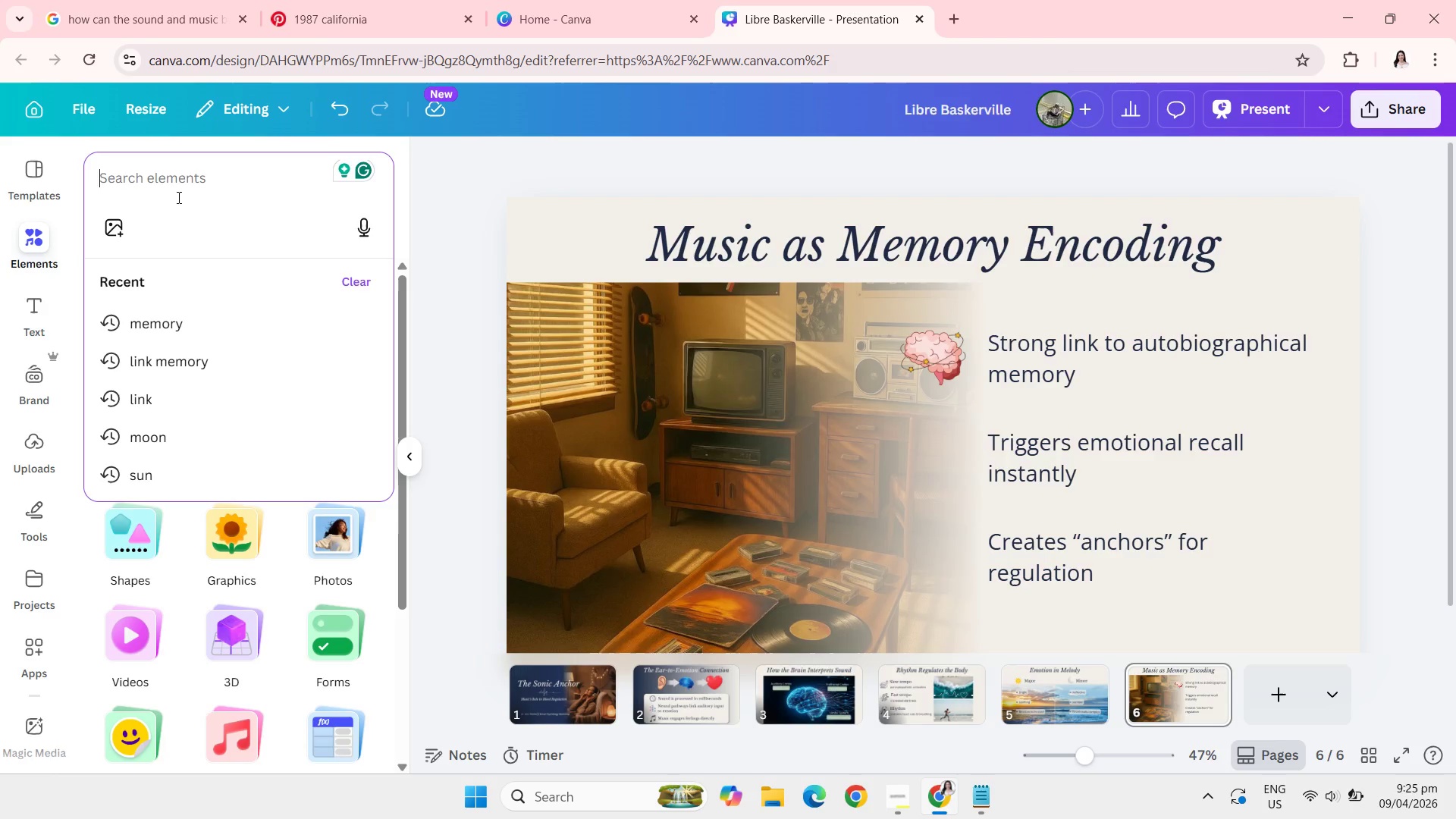 
type(recall)
 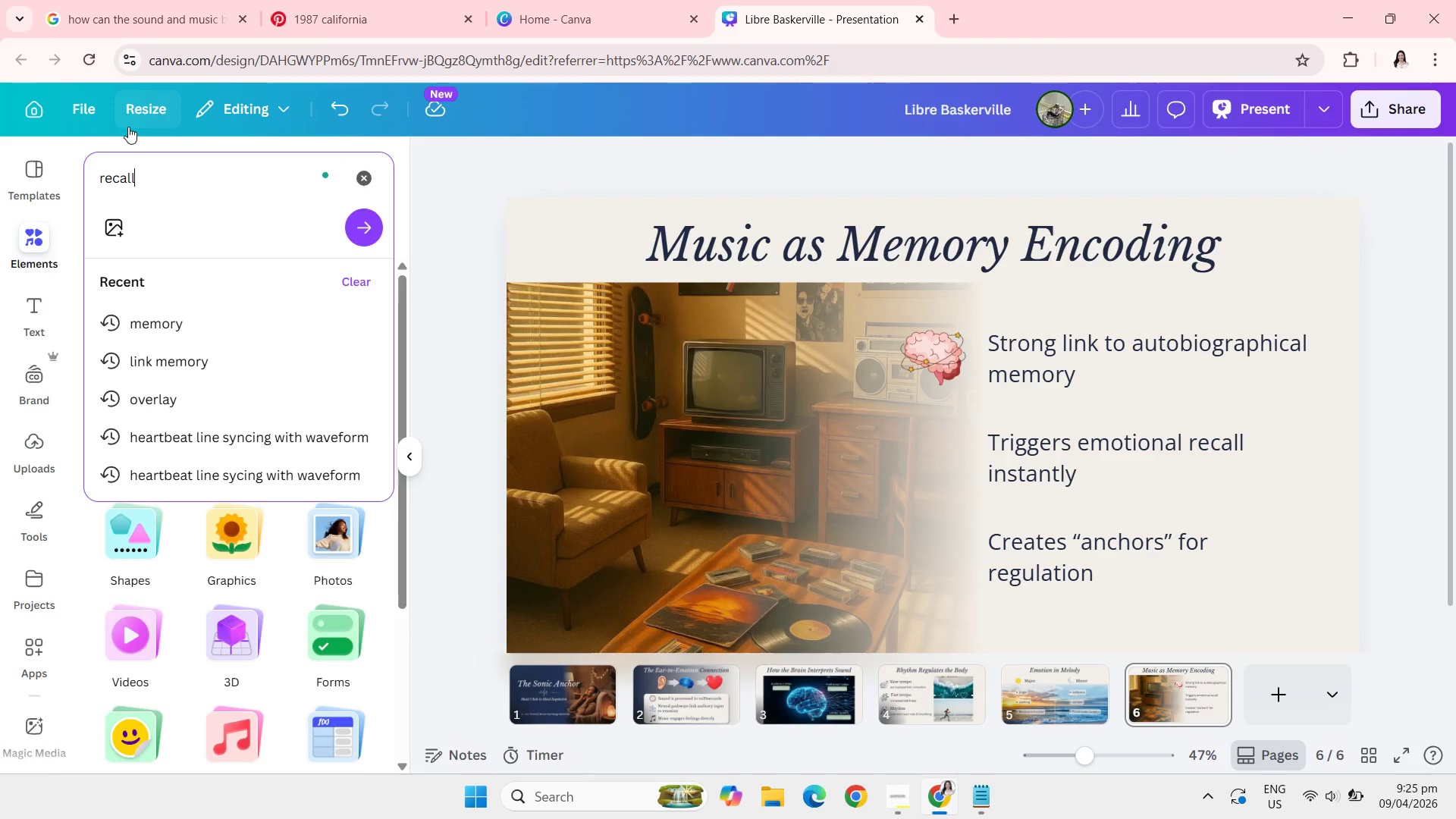 
key(Enter)
 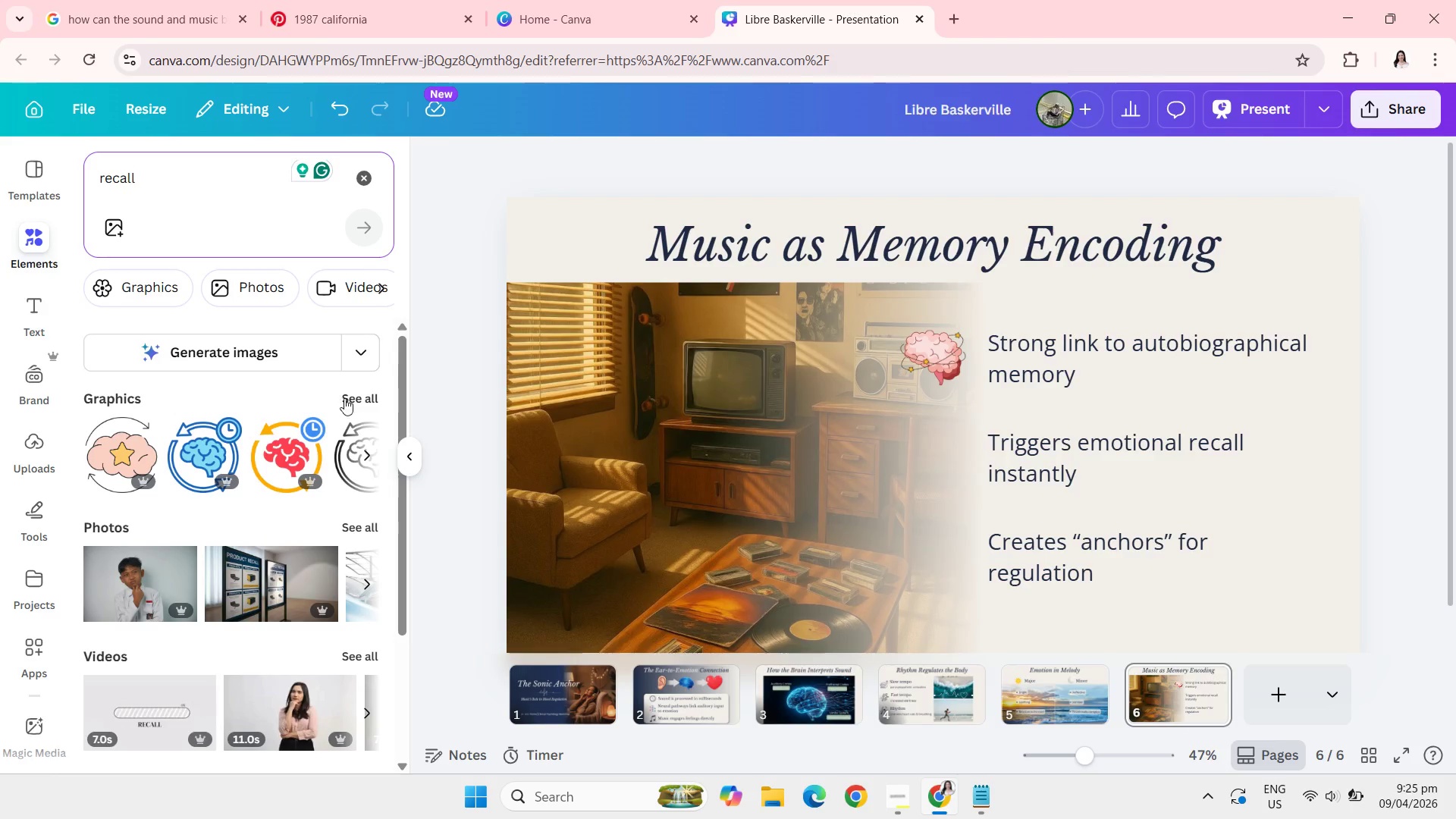 
left_click([353, 400])
 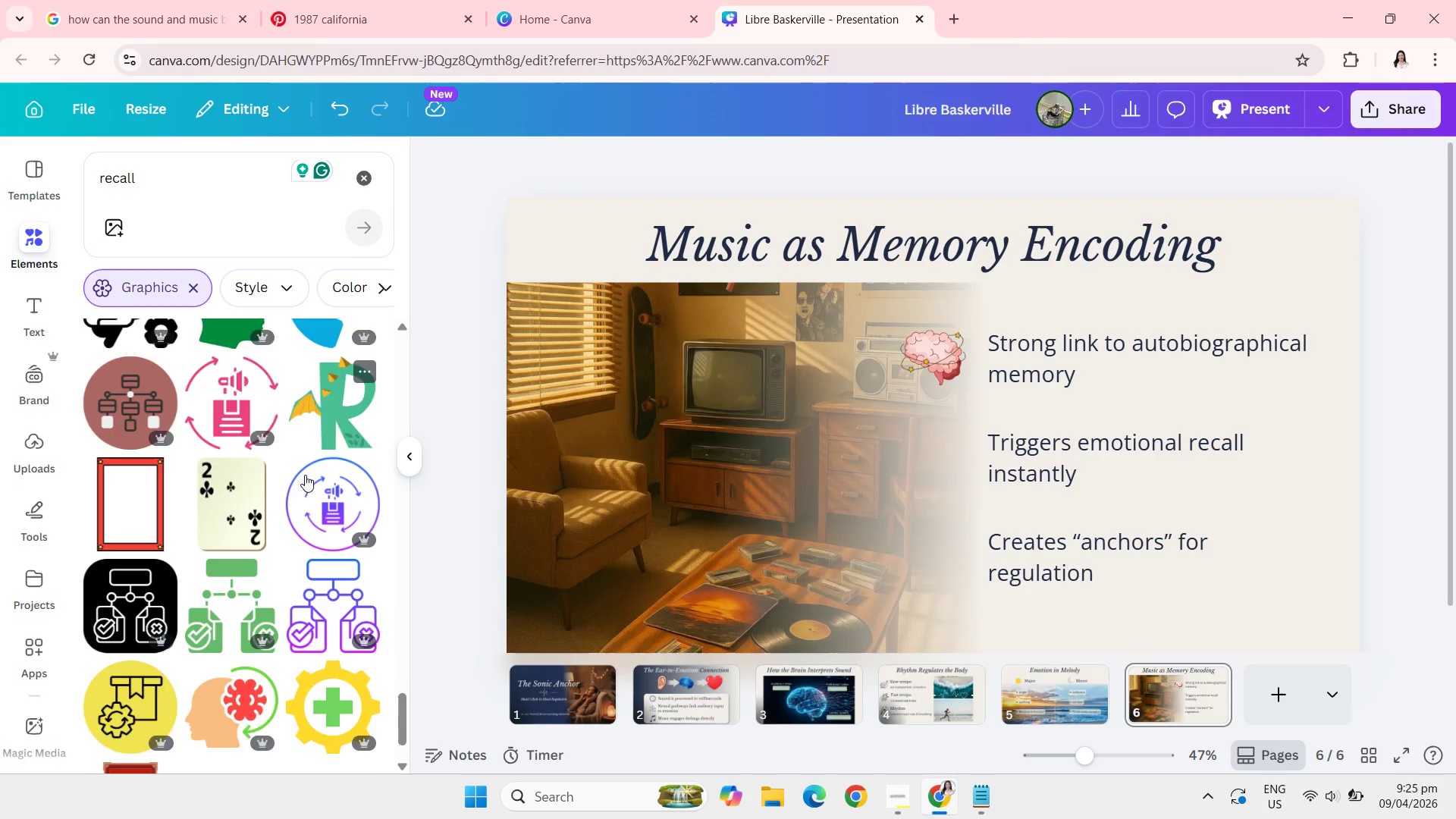 
wait(30.83)
 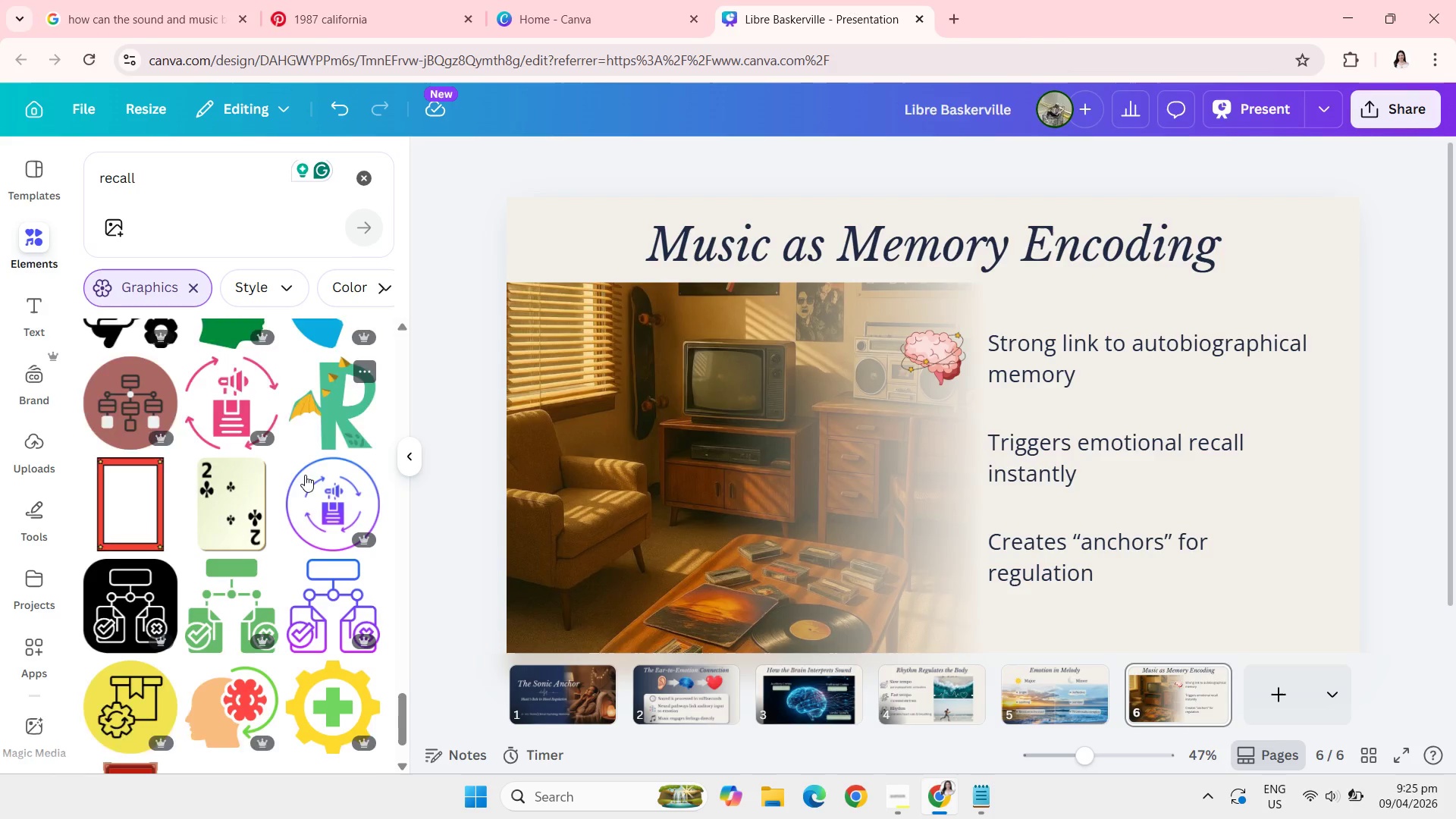 
left_click([99, 180])
 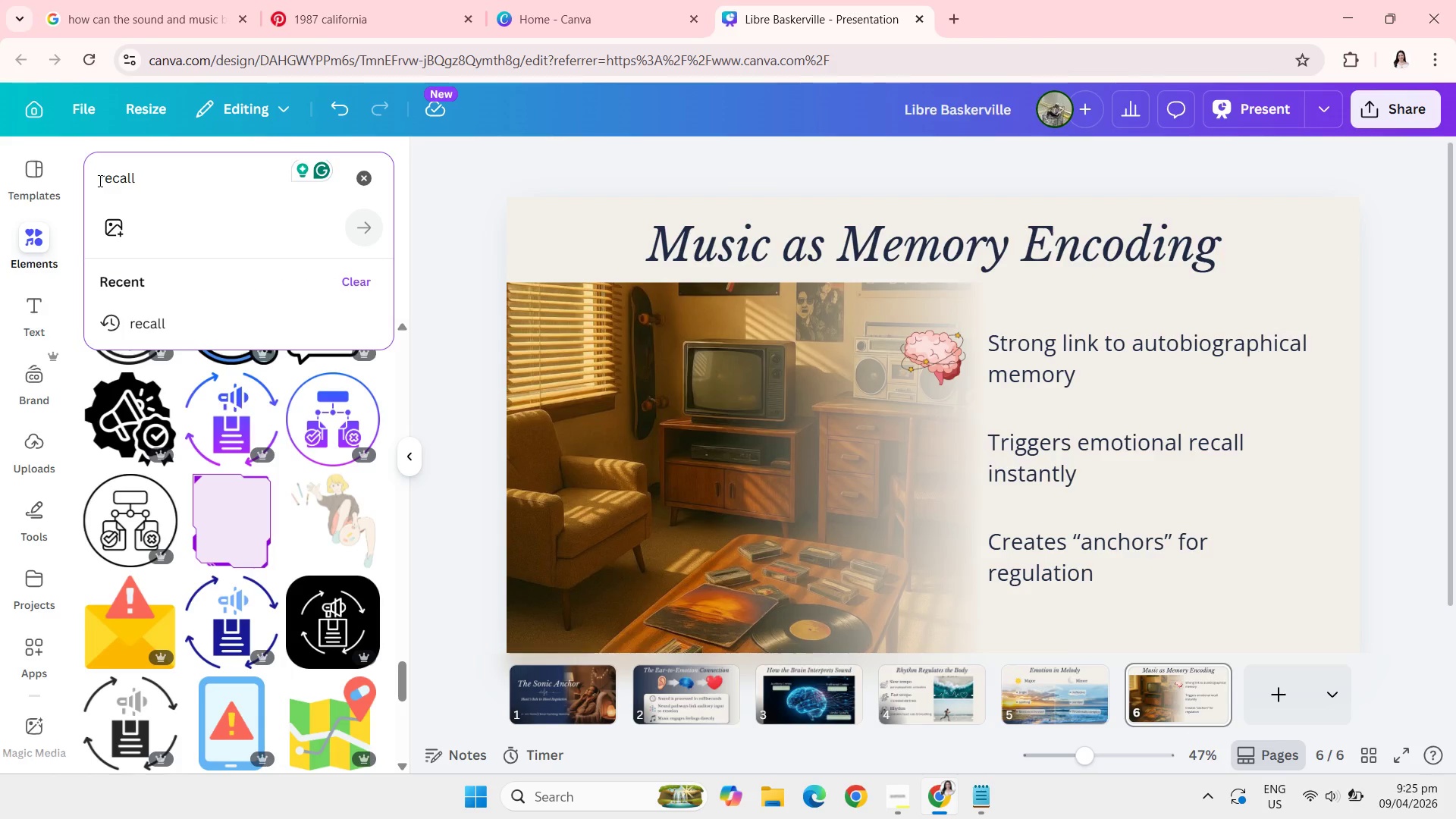 
type(memory )
 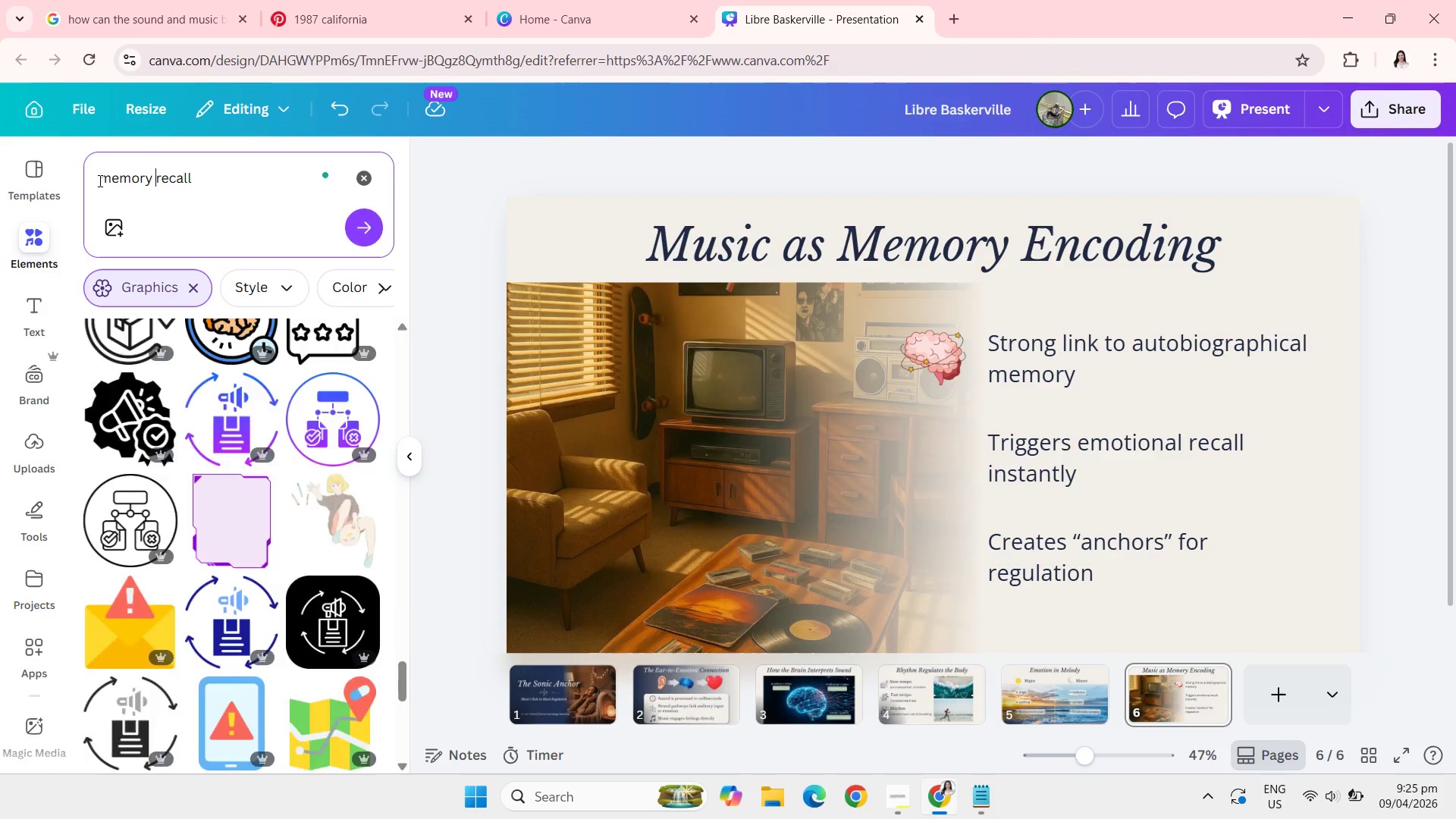 
key(Enter)
 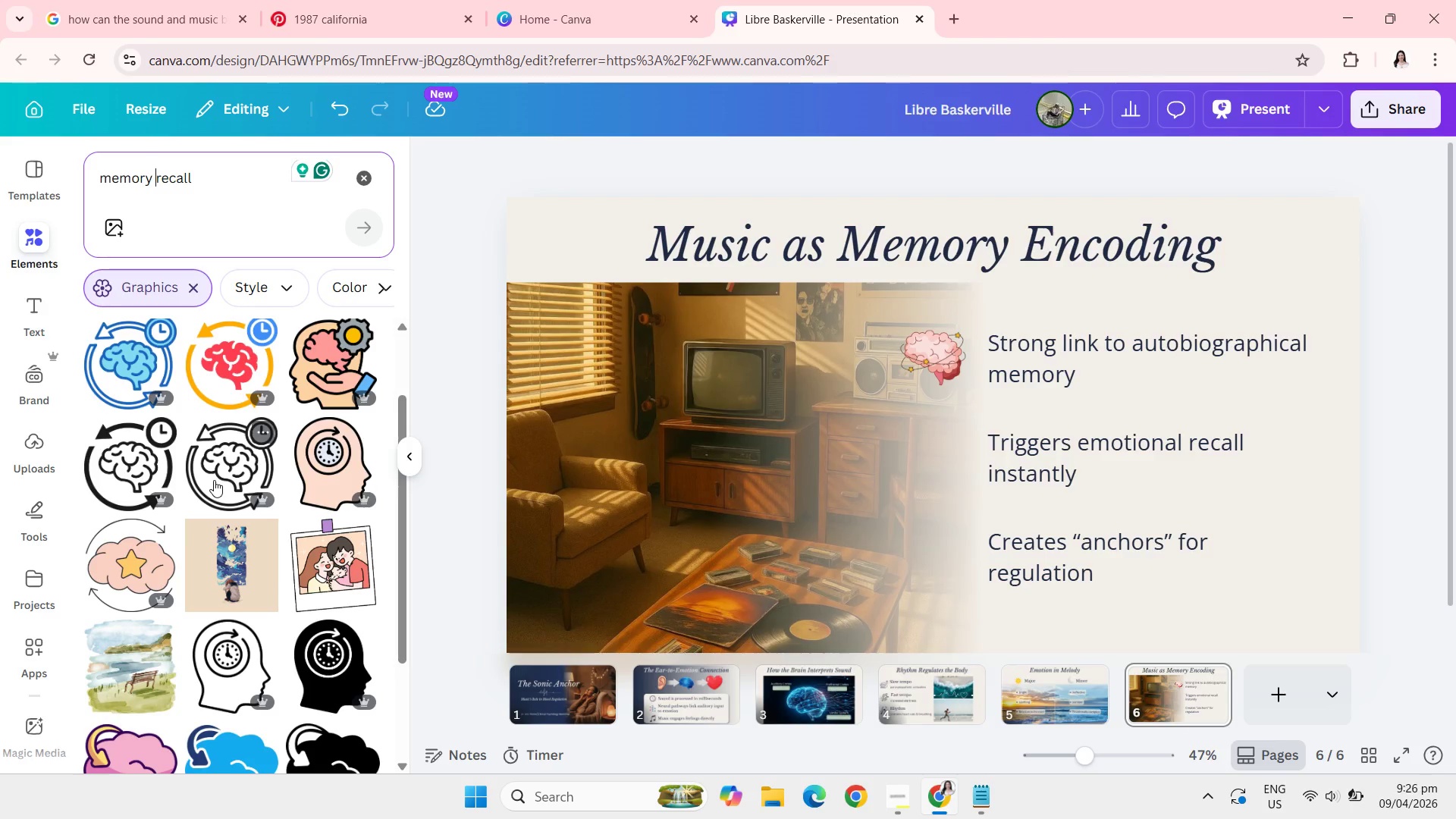 
wait(16.23)
 